 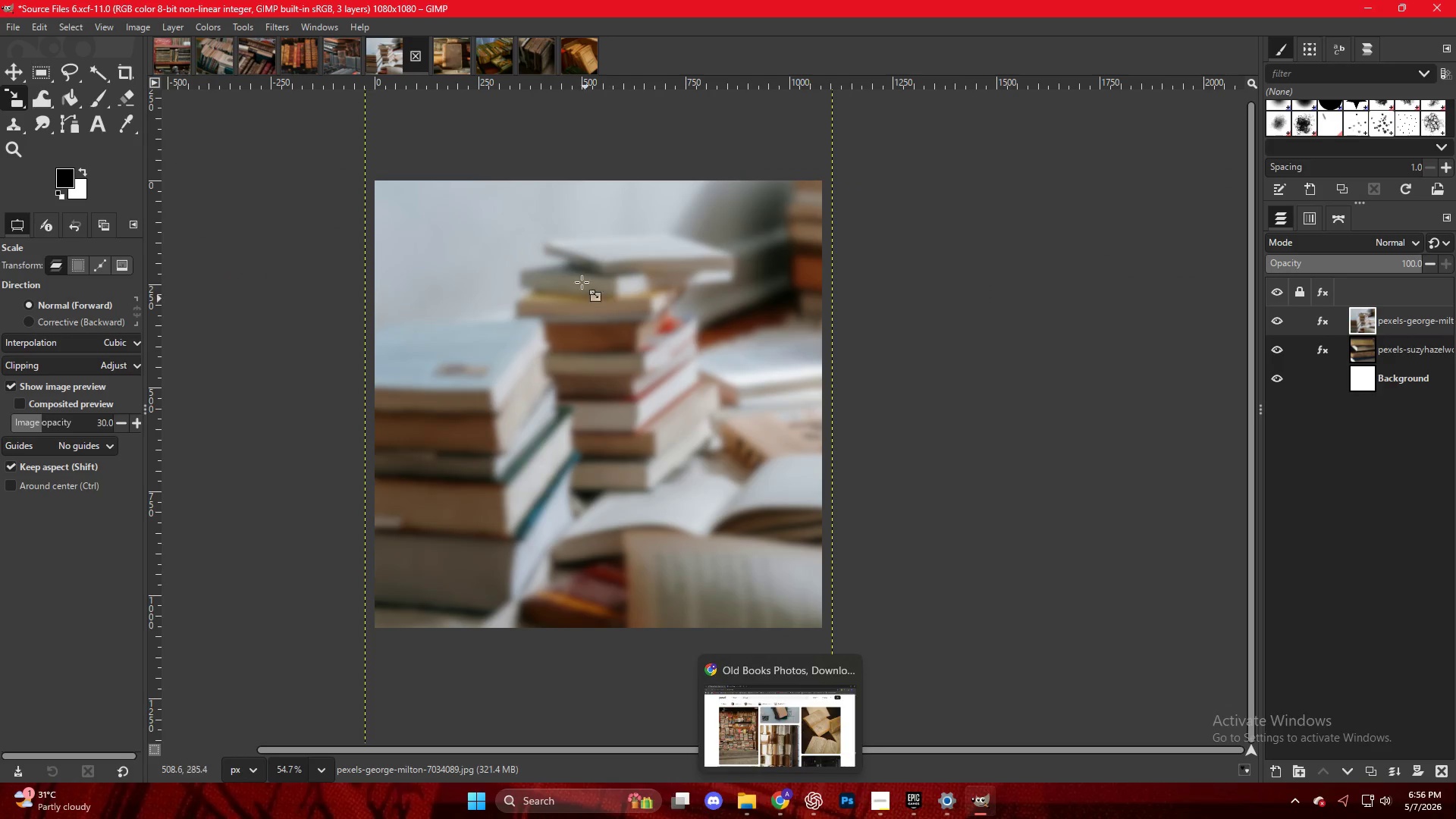 
left_click_drag(start_coordinate=[429, 125], to_coordinate=[318, 115])
 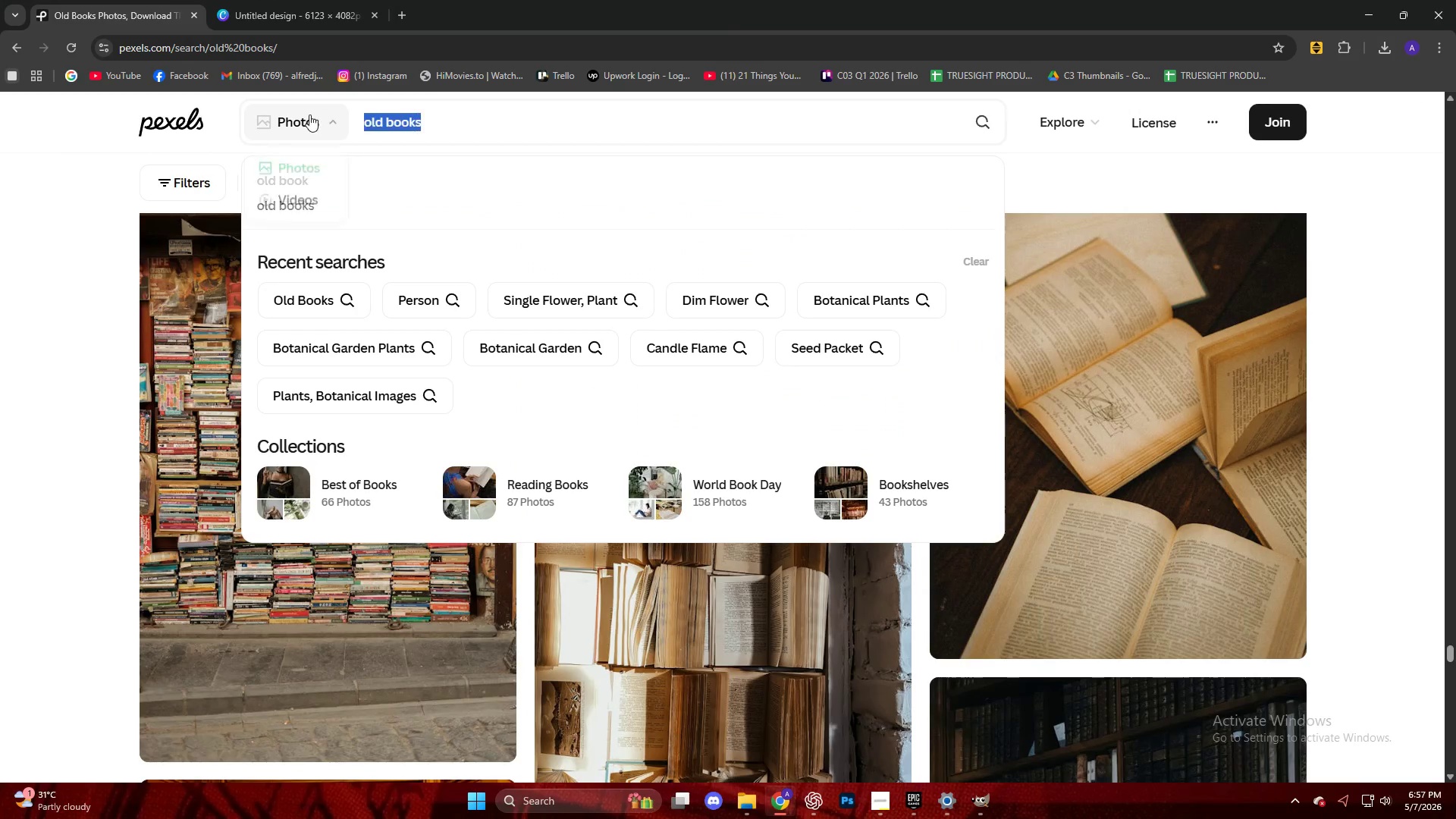 
key(Control+ControlLeft)
 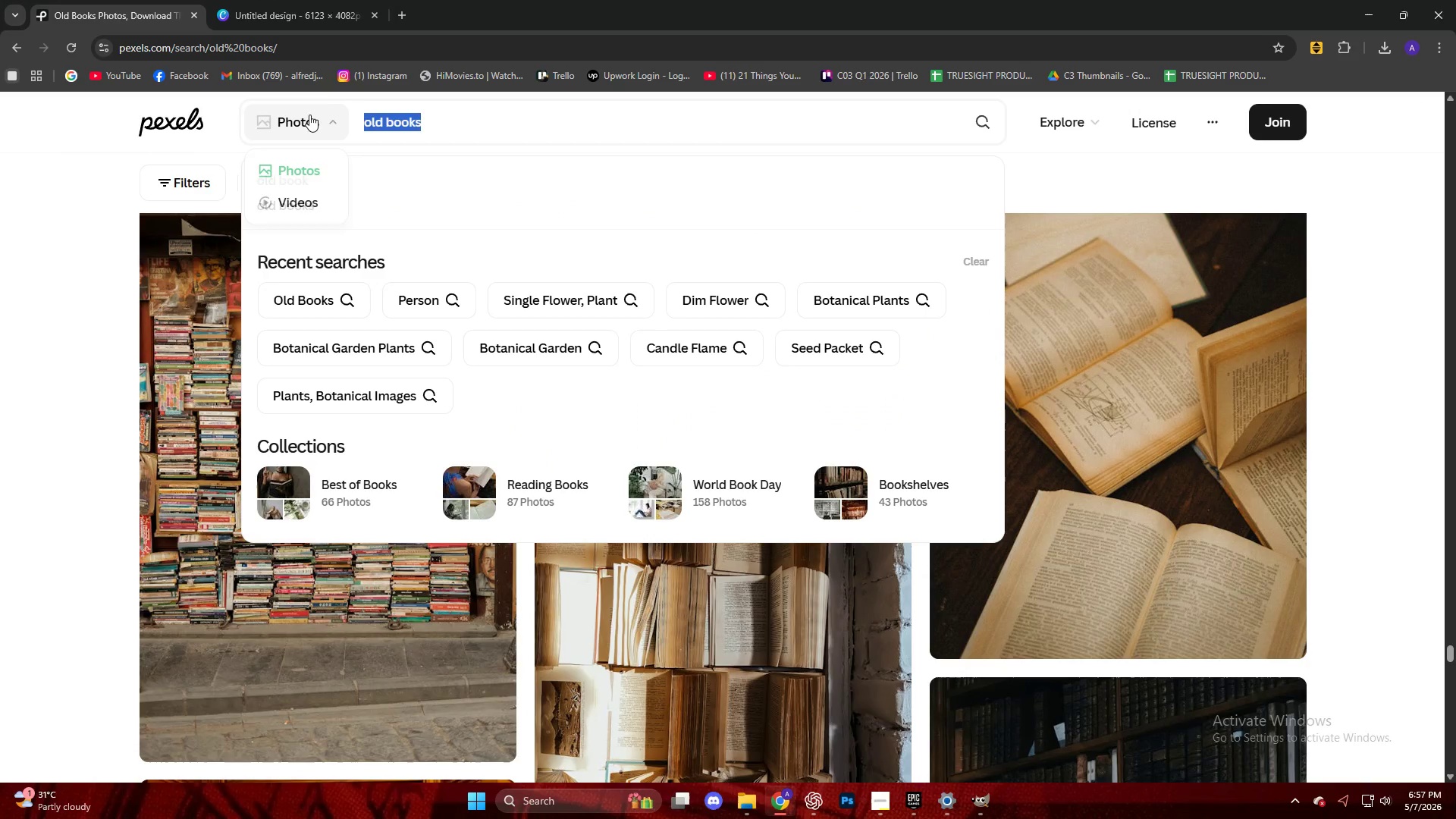 
key(Control+V)
 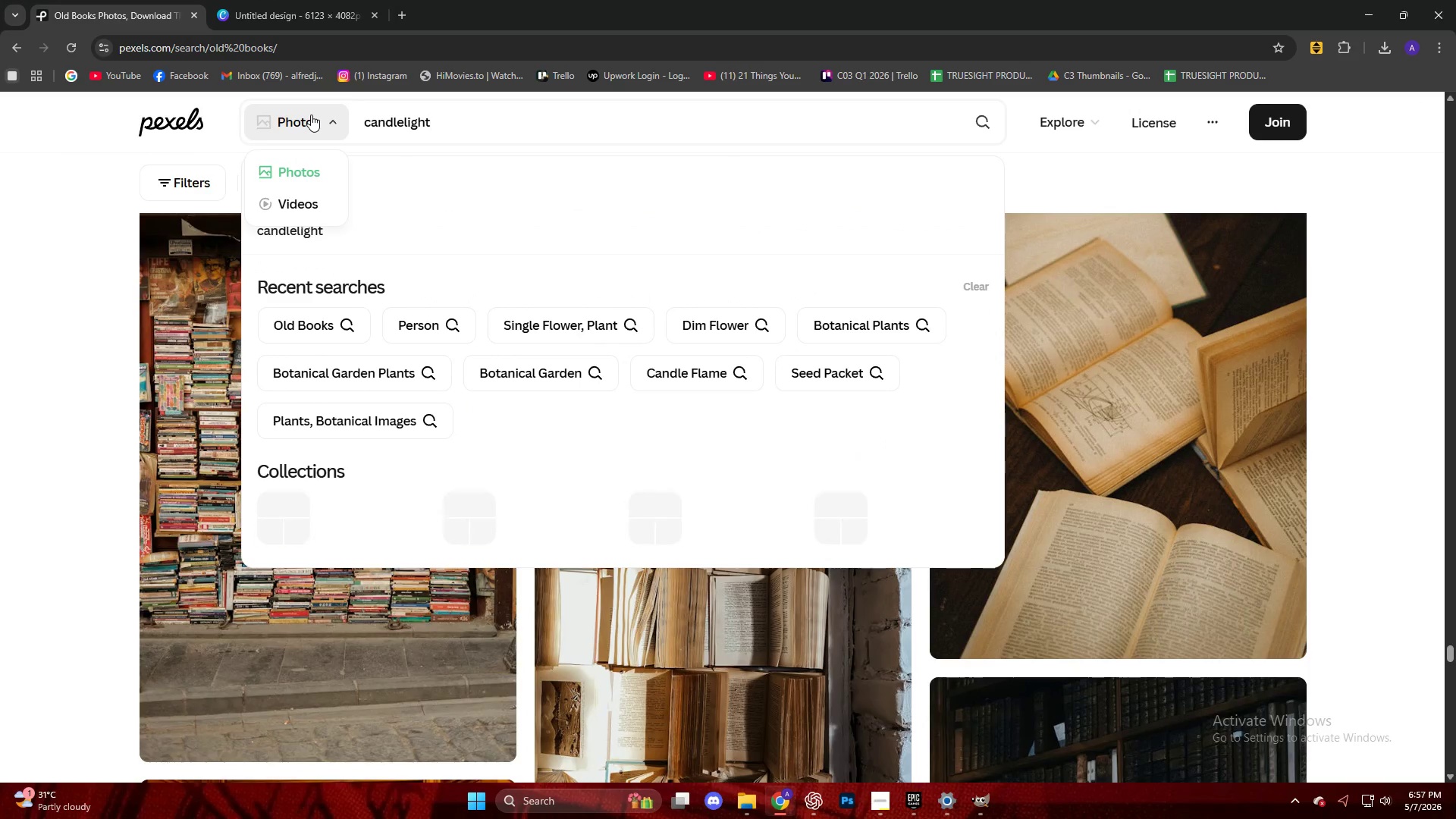 
key(NumpadEnter)
 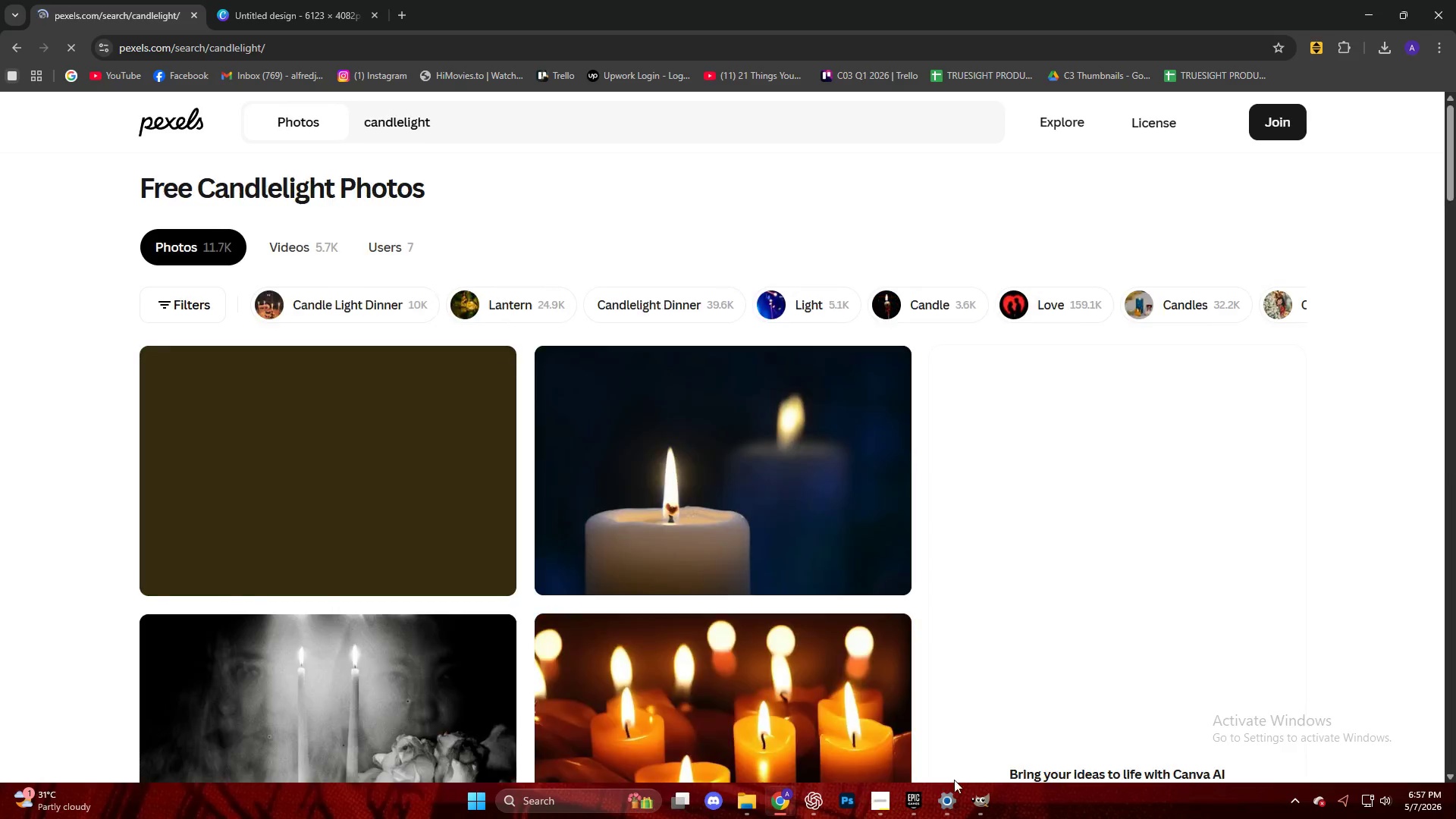 
left_click([986, 804])
 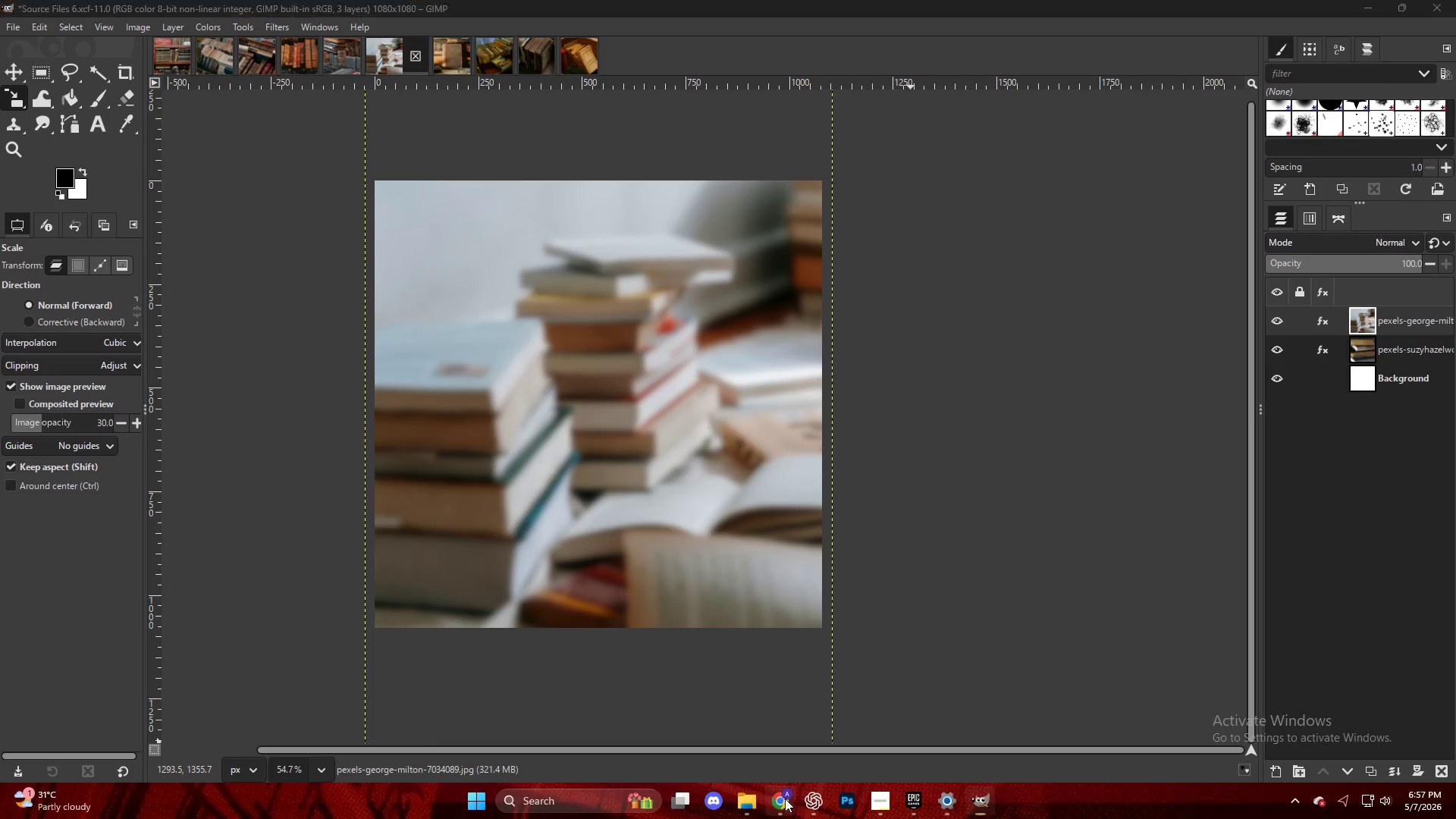 
scroll: coordinate [348, 315], scroll_direction: down, amount: 11.0
 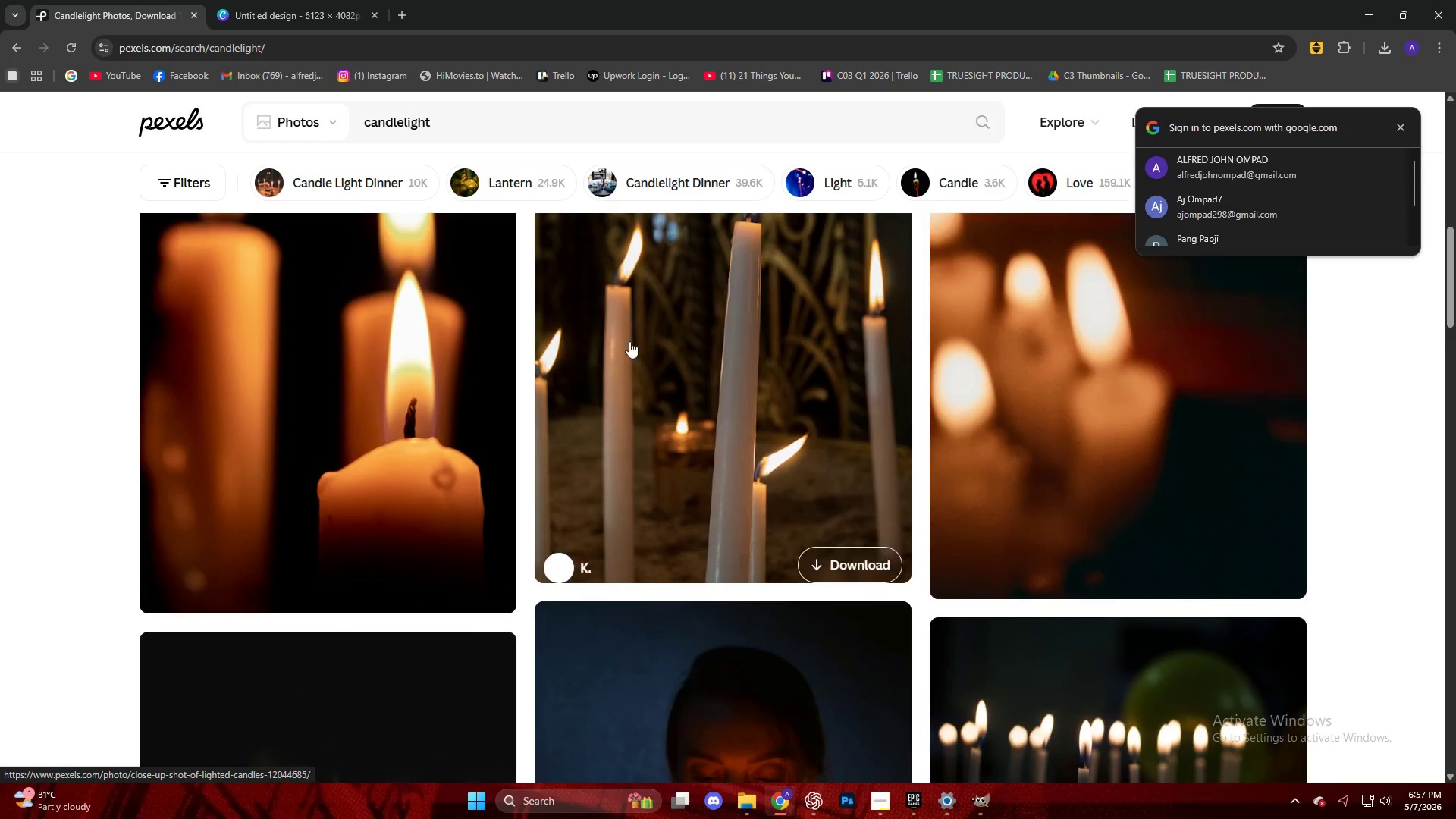 
left_click([679, 337])
 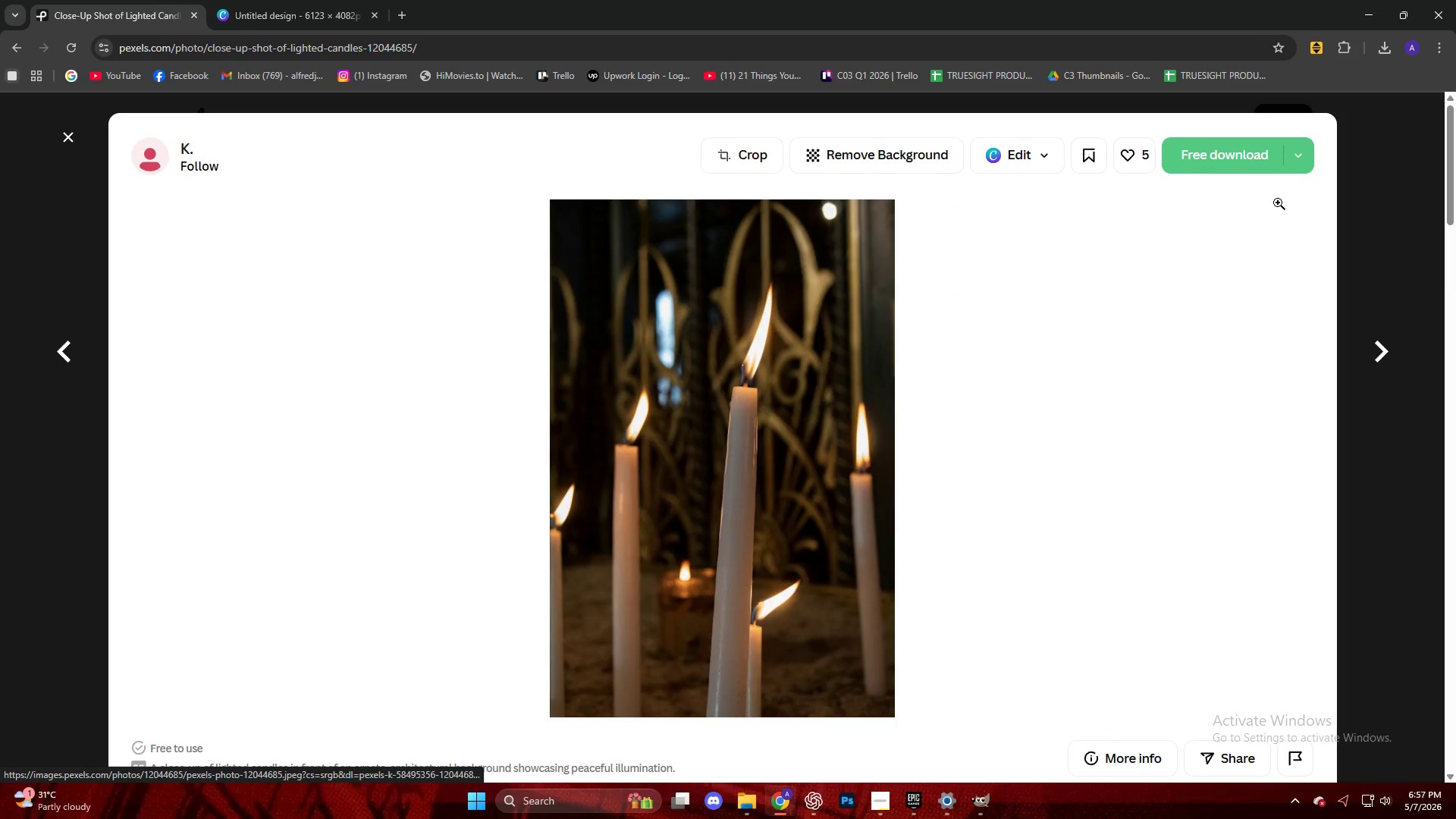 
left_click([1227, 155])
 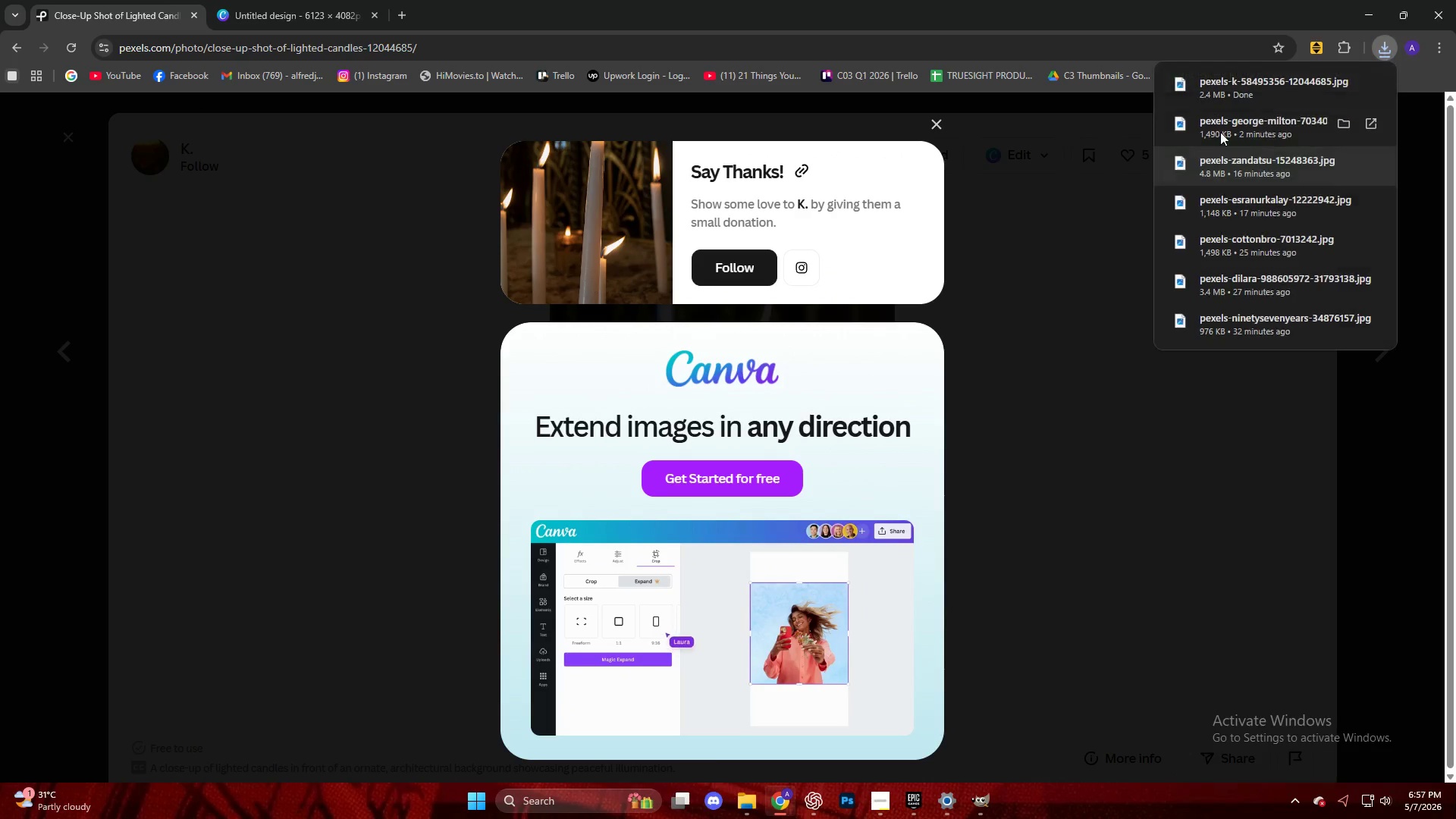 
left_click_drag(start_coordinate=[1217, 92], to_coordinate=[784, 426])
 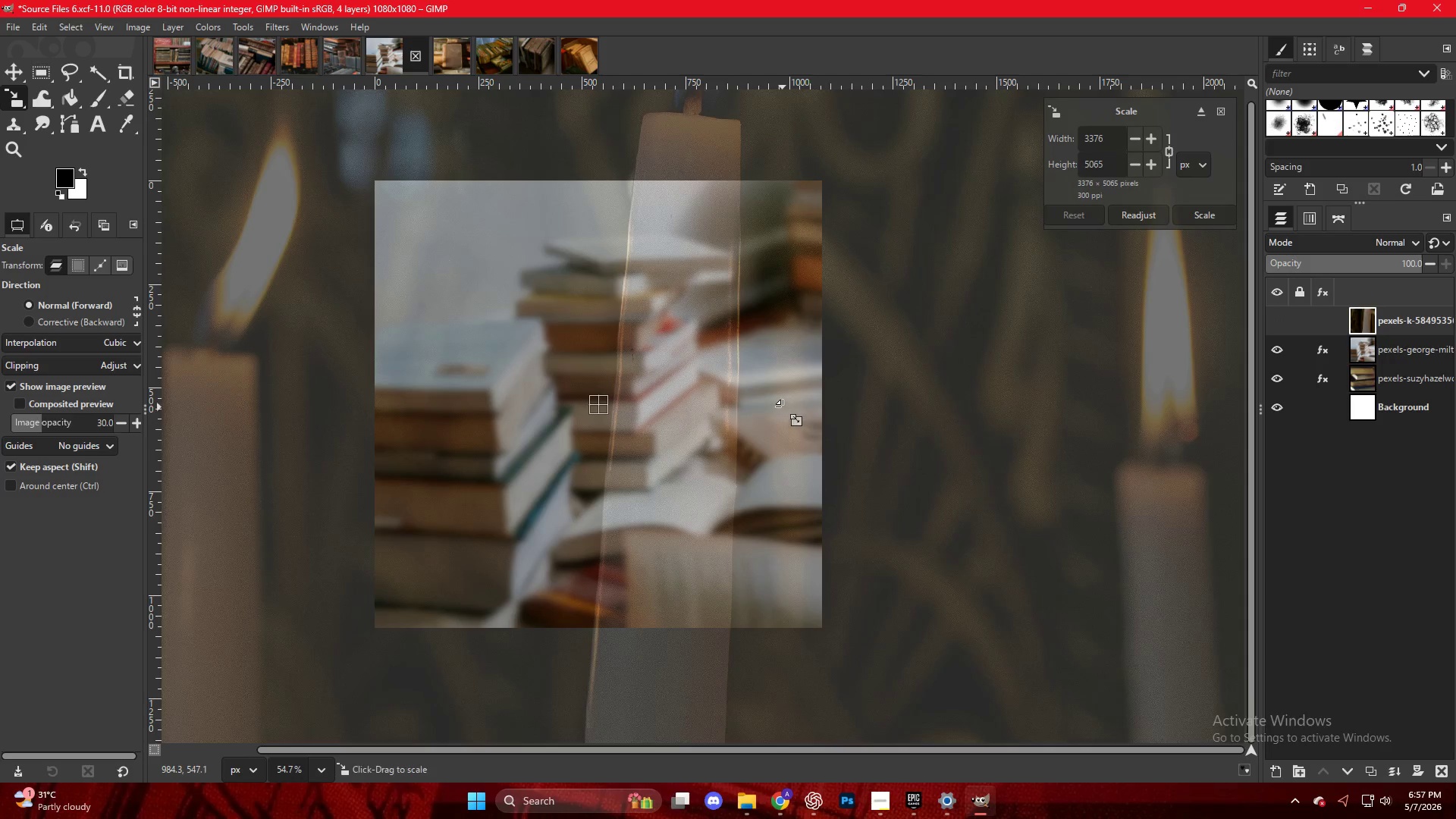 
hold_key(key=ControlLeft, duration=5.03)
scroll: coordinate [777, 402], scroll_direction: down, amount: 6.0
 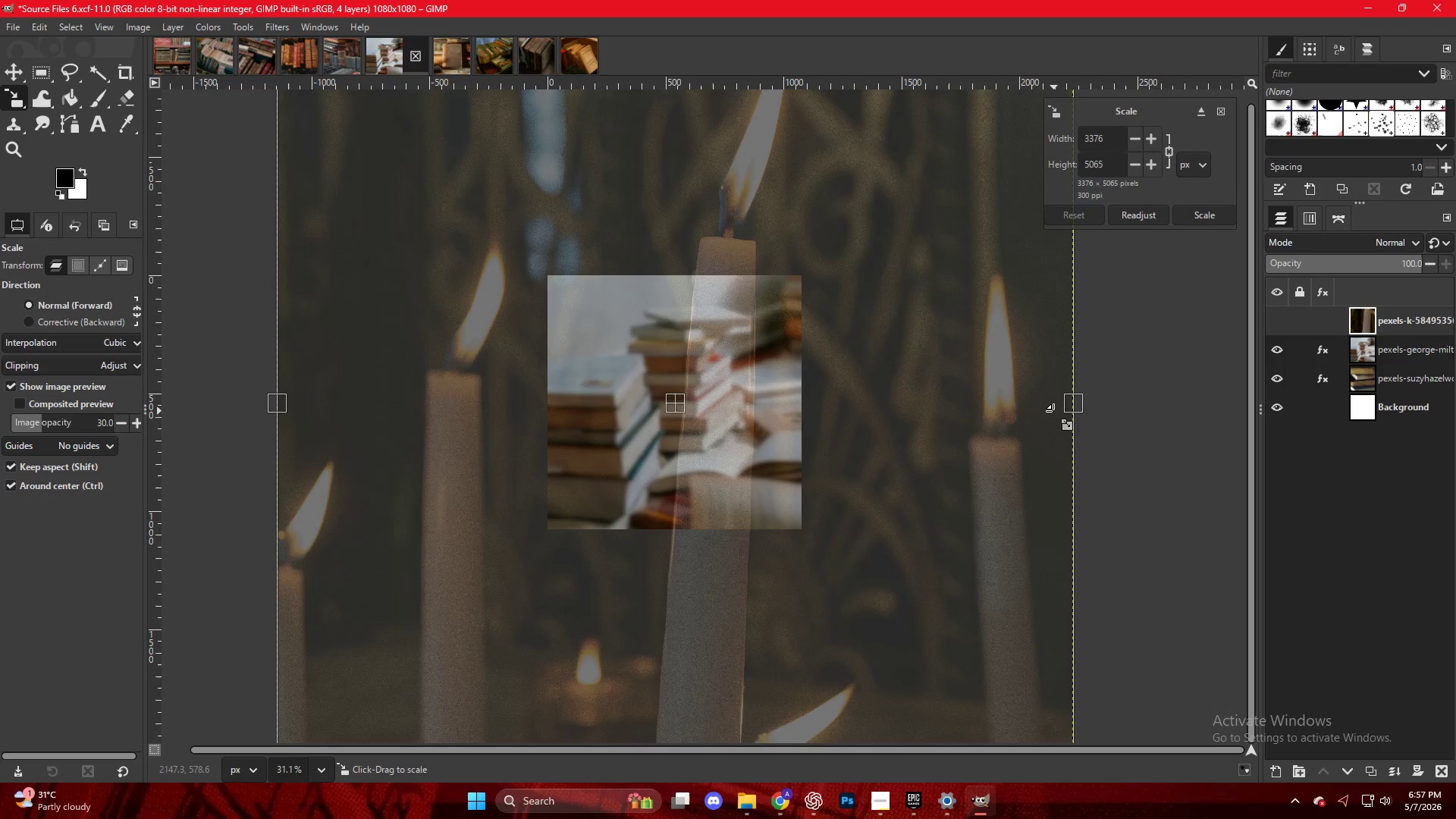 
left_click_drag(start_coordinate=[1073, 409], to_coordinate=[807, 401])
 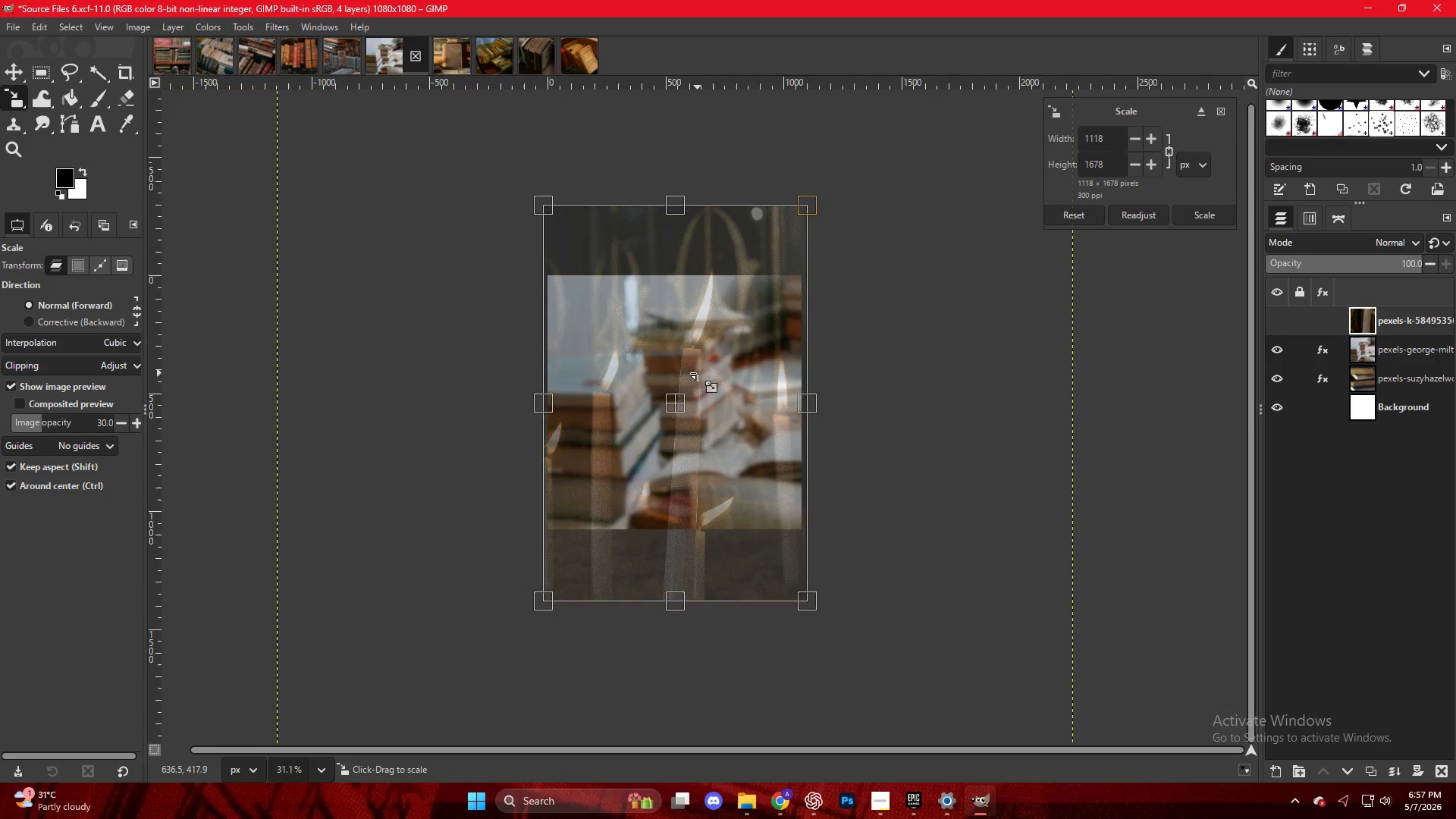 
scroll: coordinate [722, 365], scroll_direction: up, amount: 5.0
 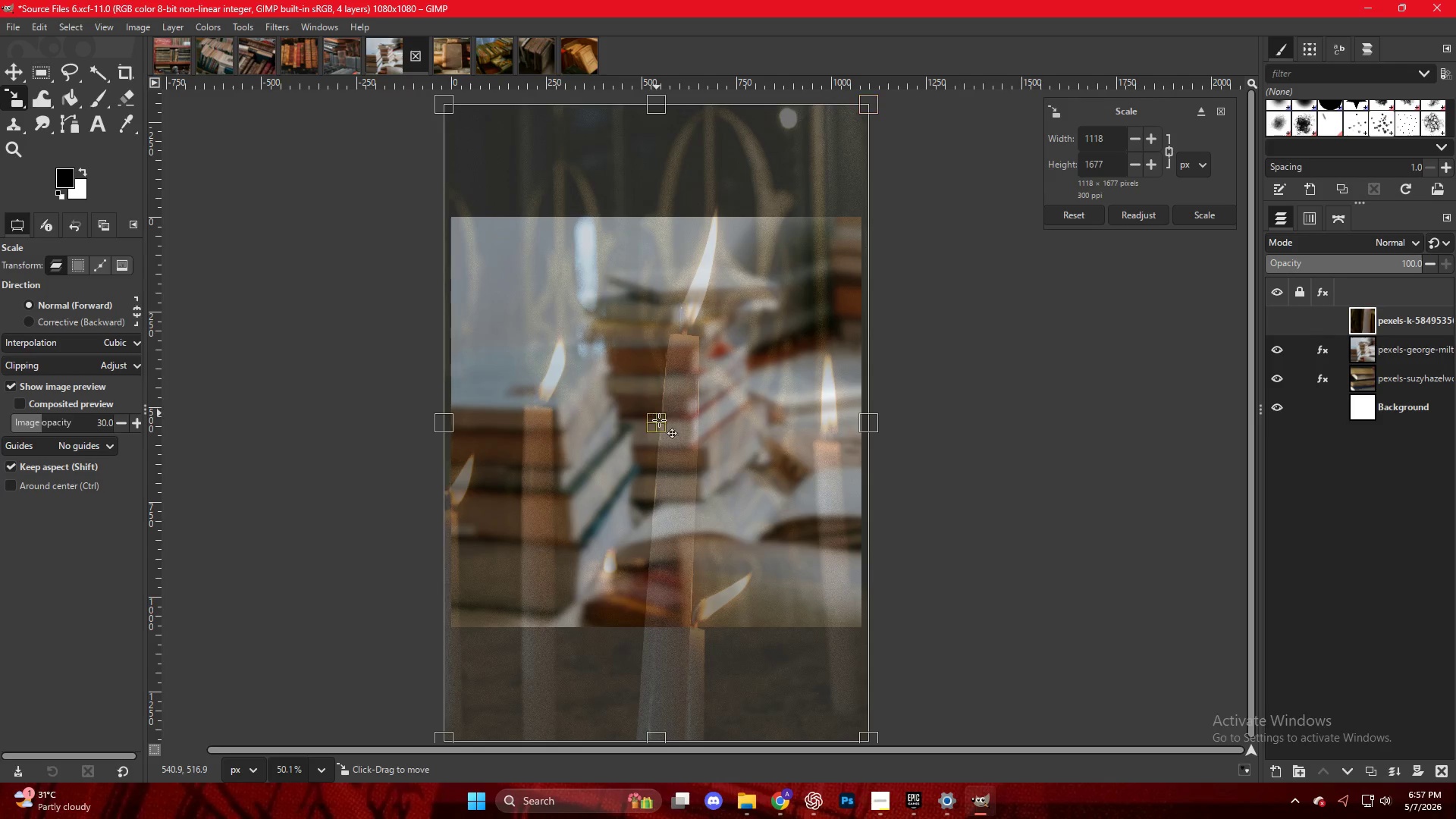 
left_click_drag(start_coordinate=[661, 428], to_coordinate=[659, 460])
 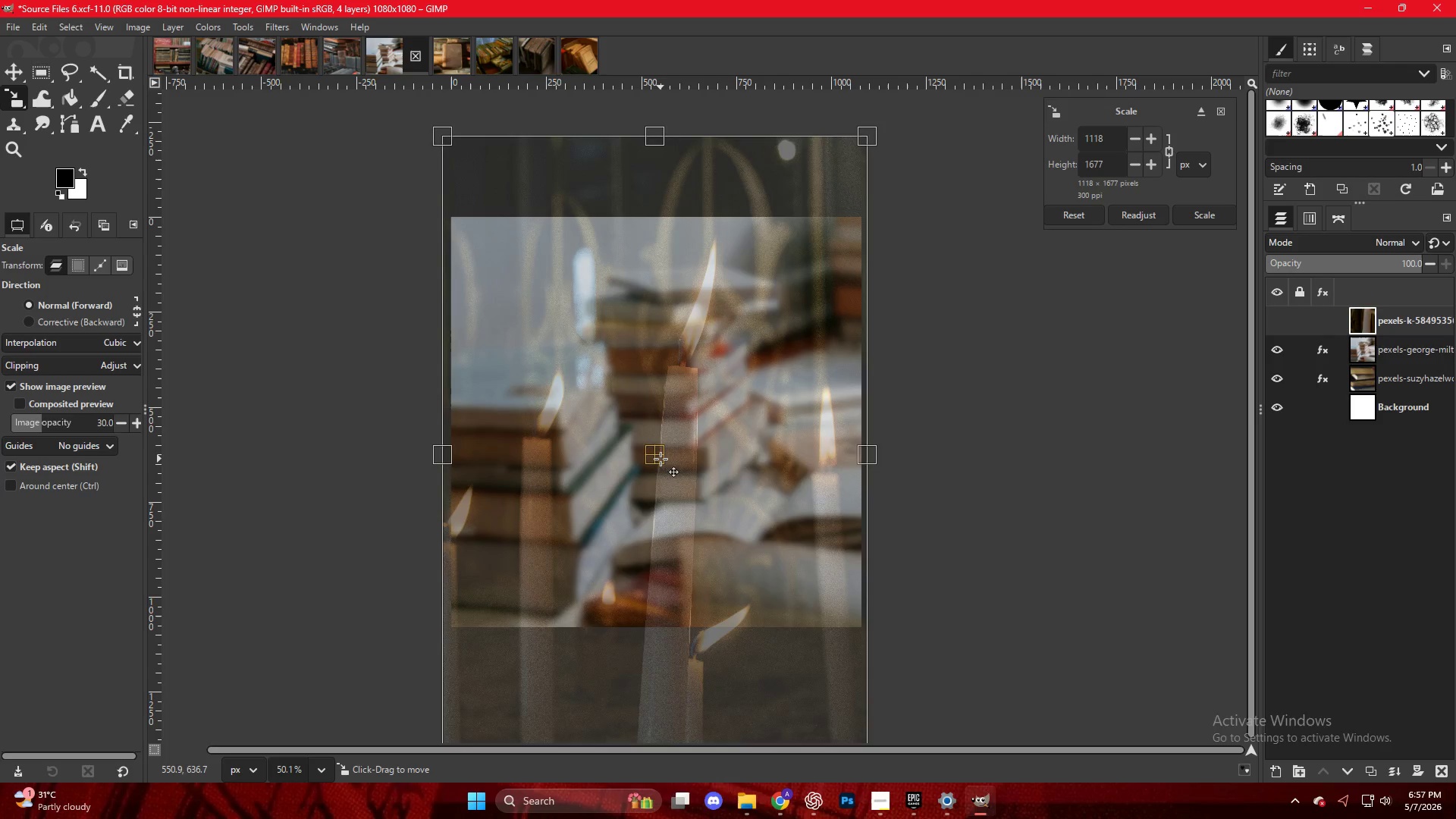 
key(NumpadEnter)
 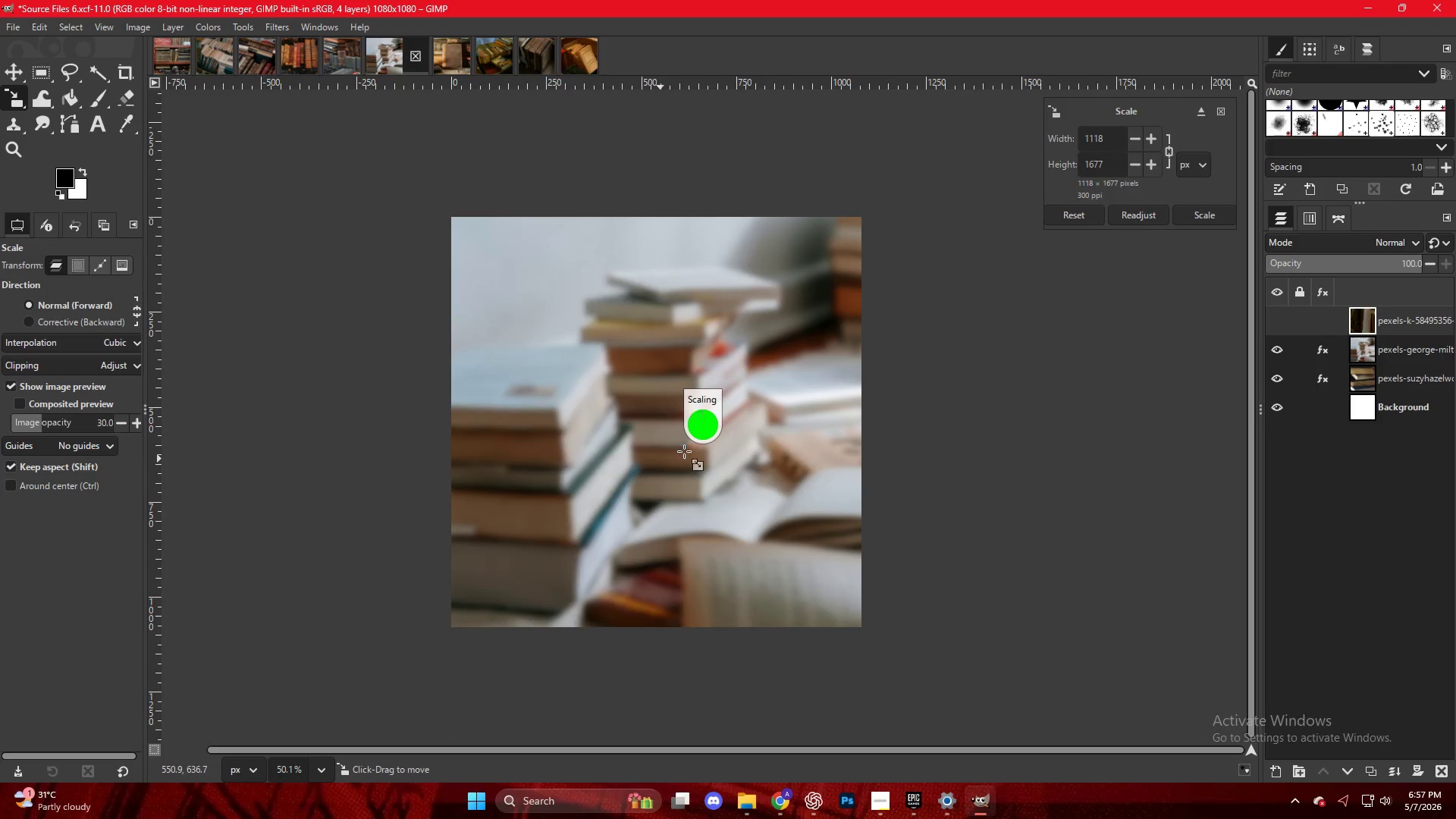 
key(Control+ControlLeft)
 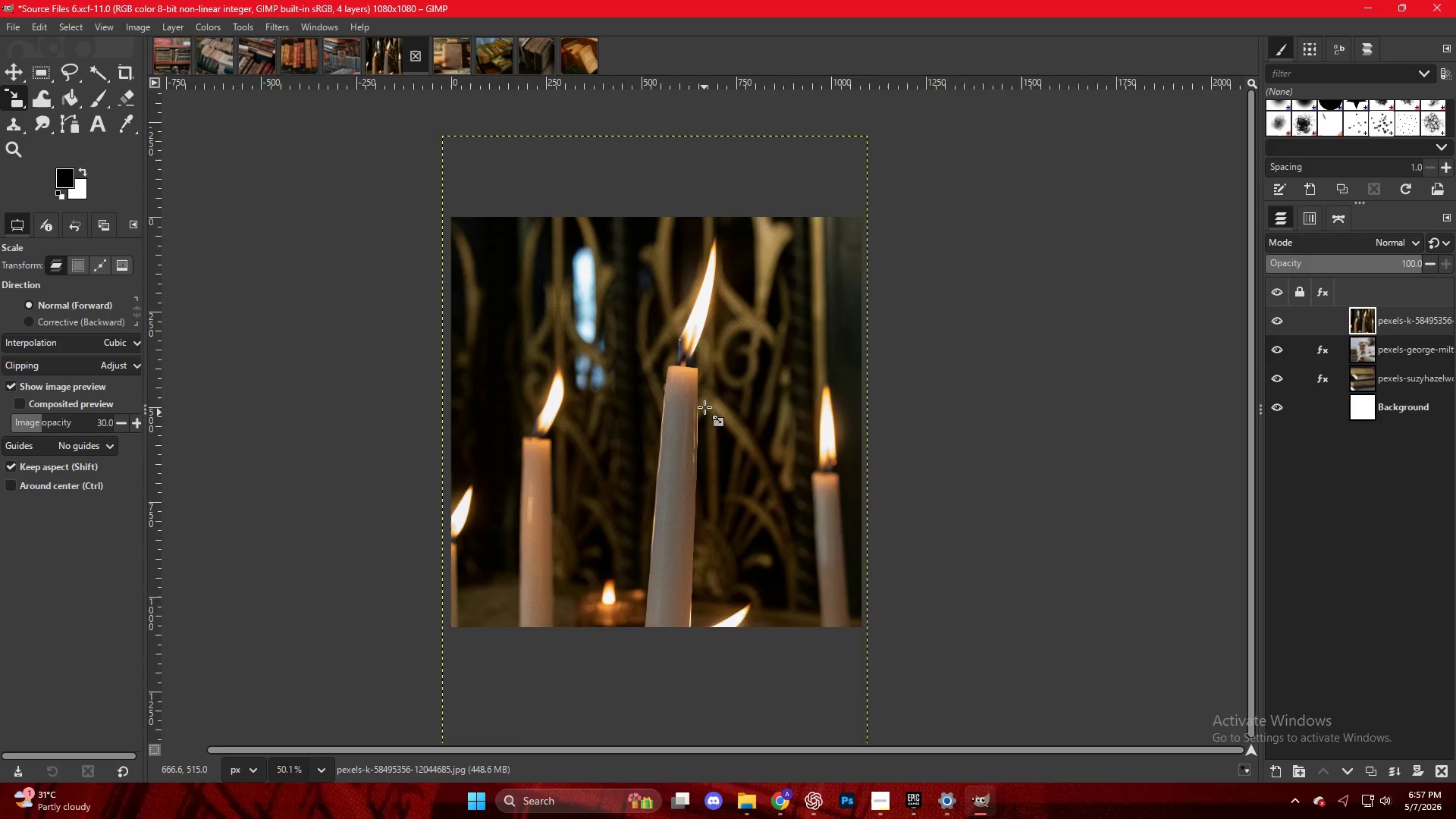 
scroll: coordinate [704, 406], scroll_direction: up, amount: 3.0
 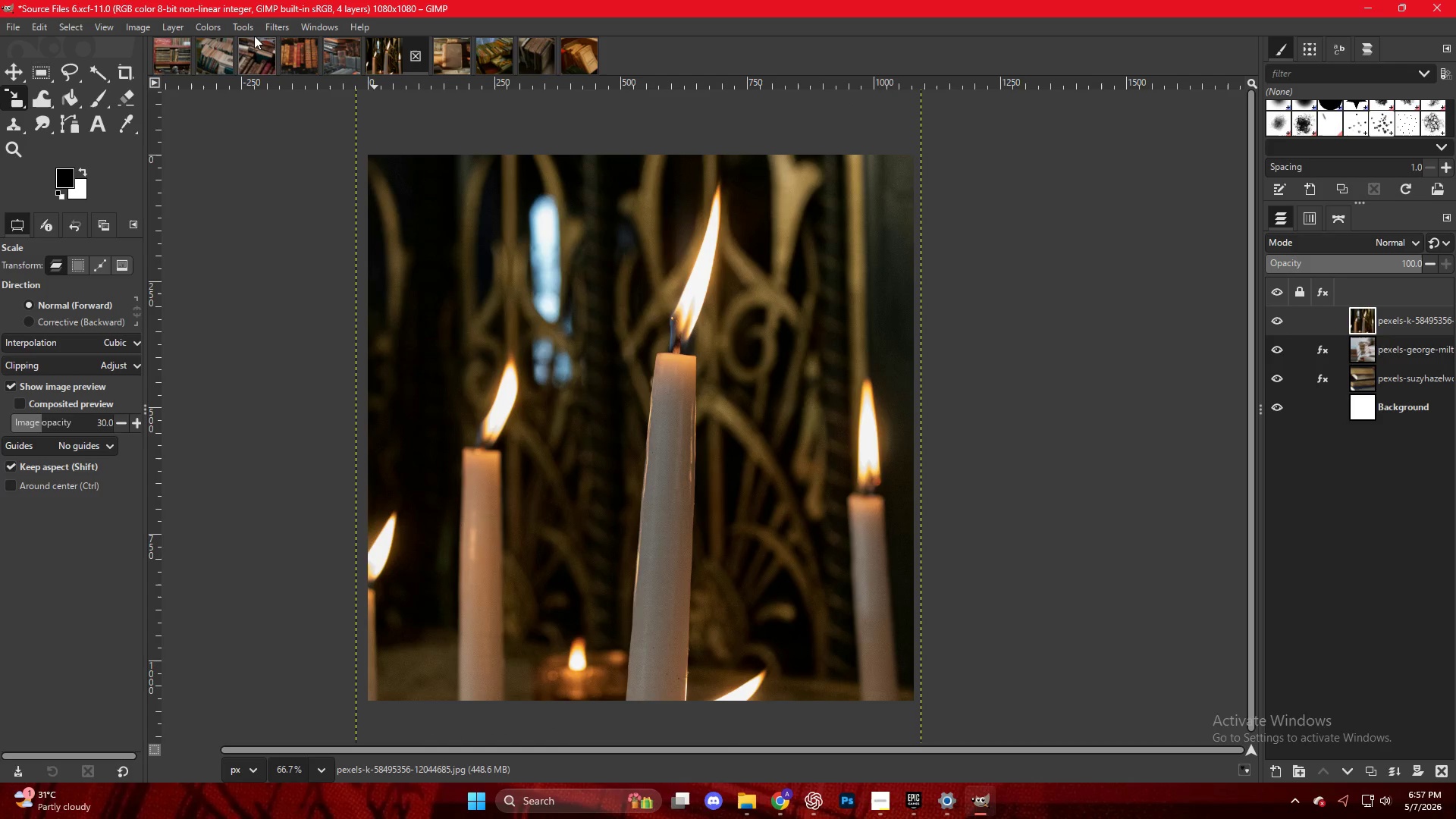 
left_click([249, 28])
 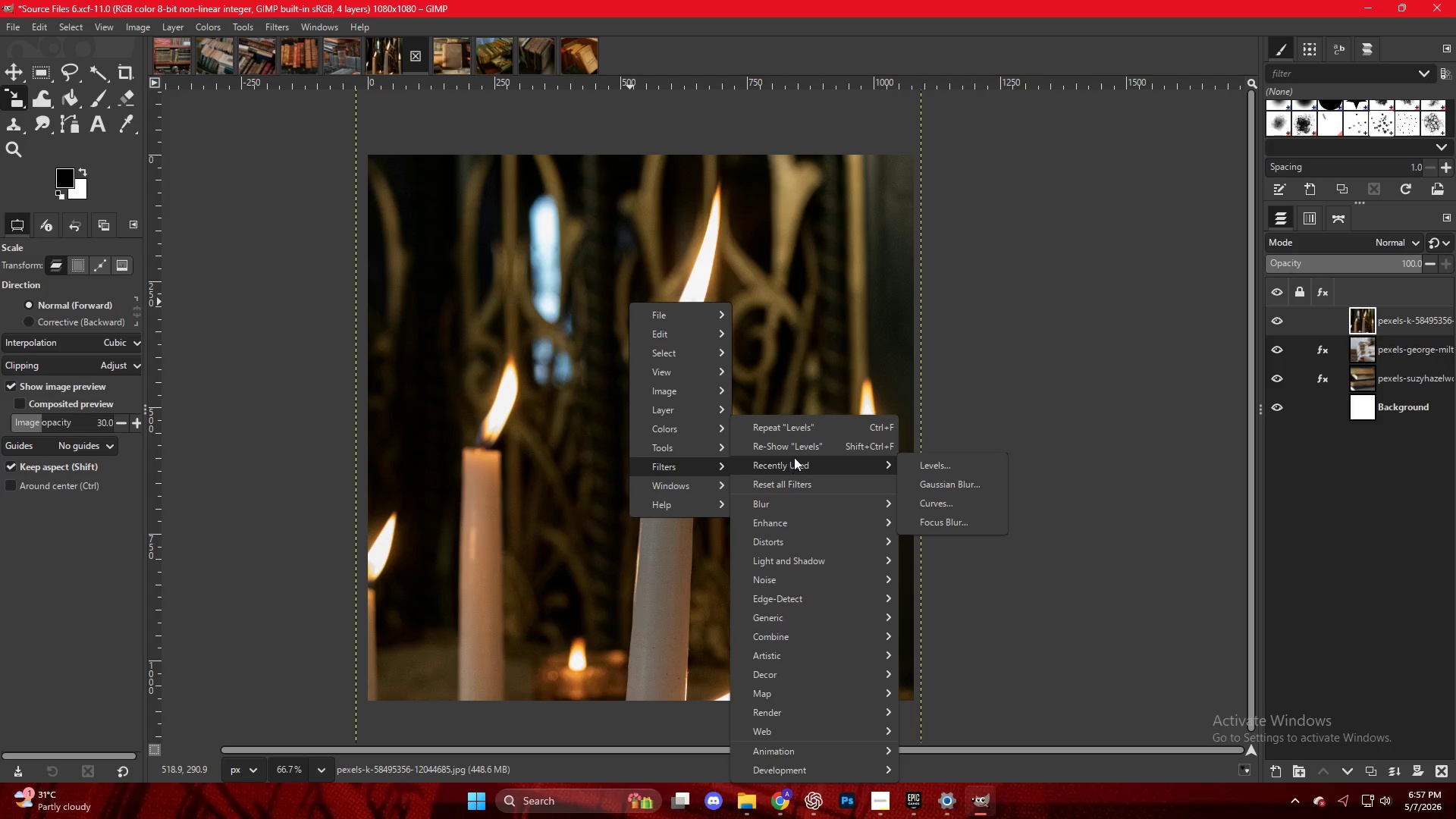 
wait(5.59)
 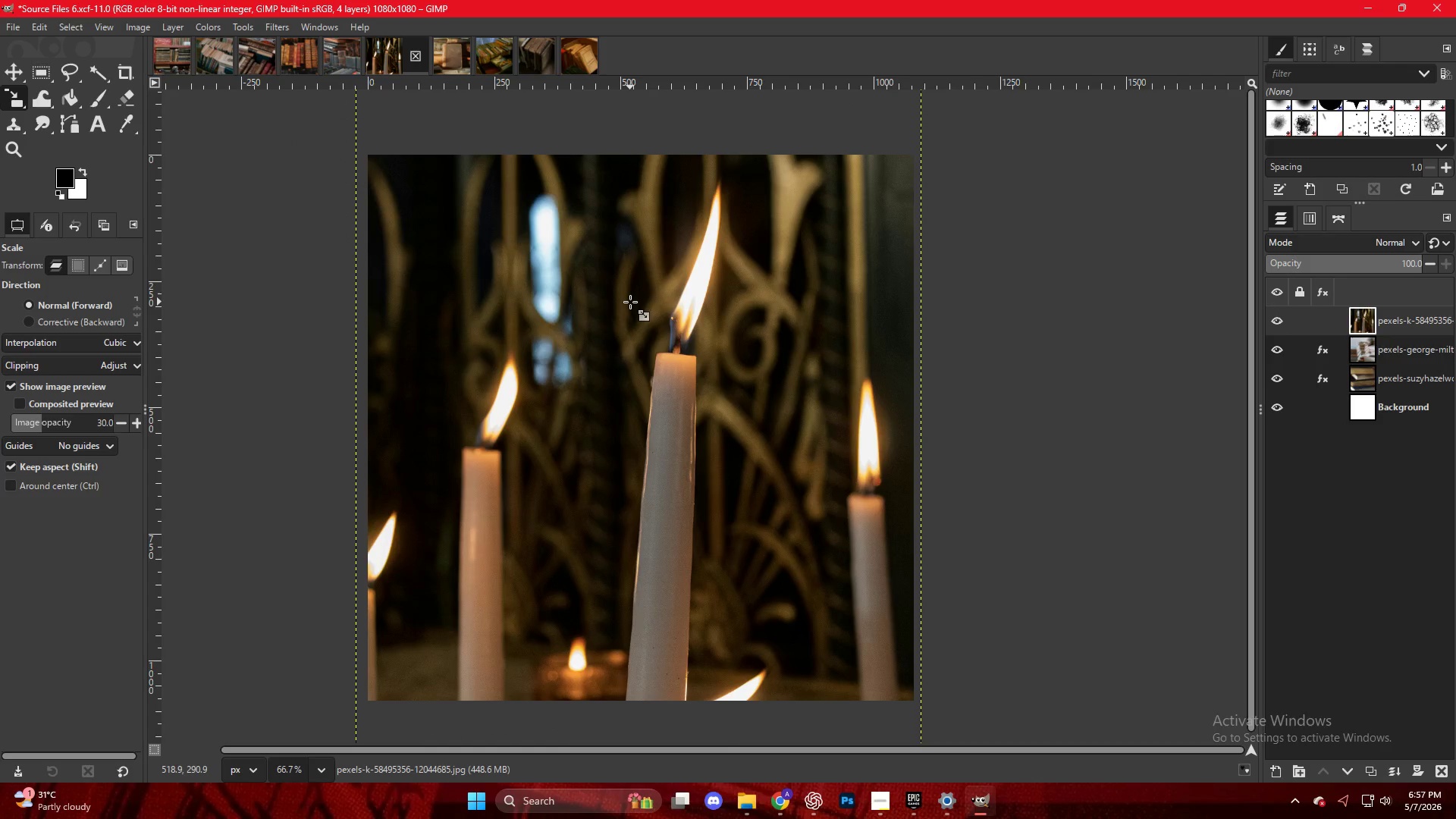 
left_click([948, 518])
 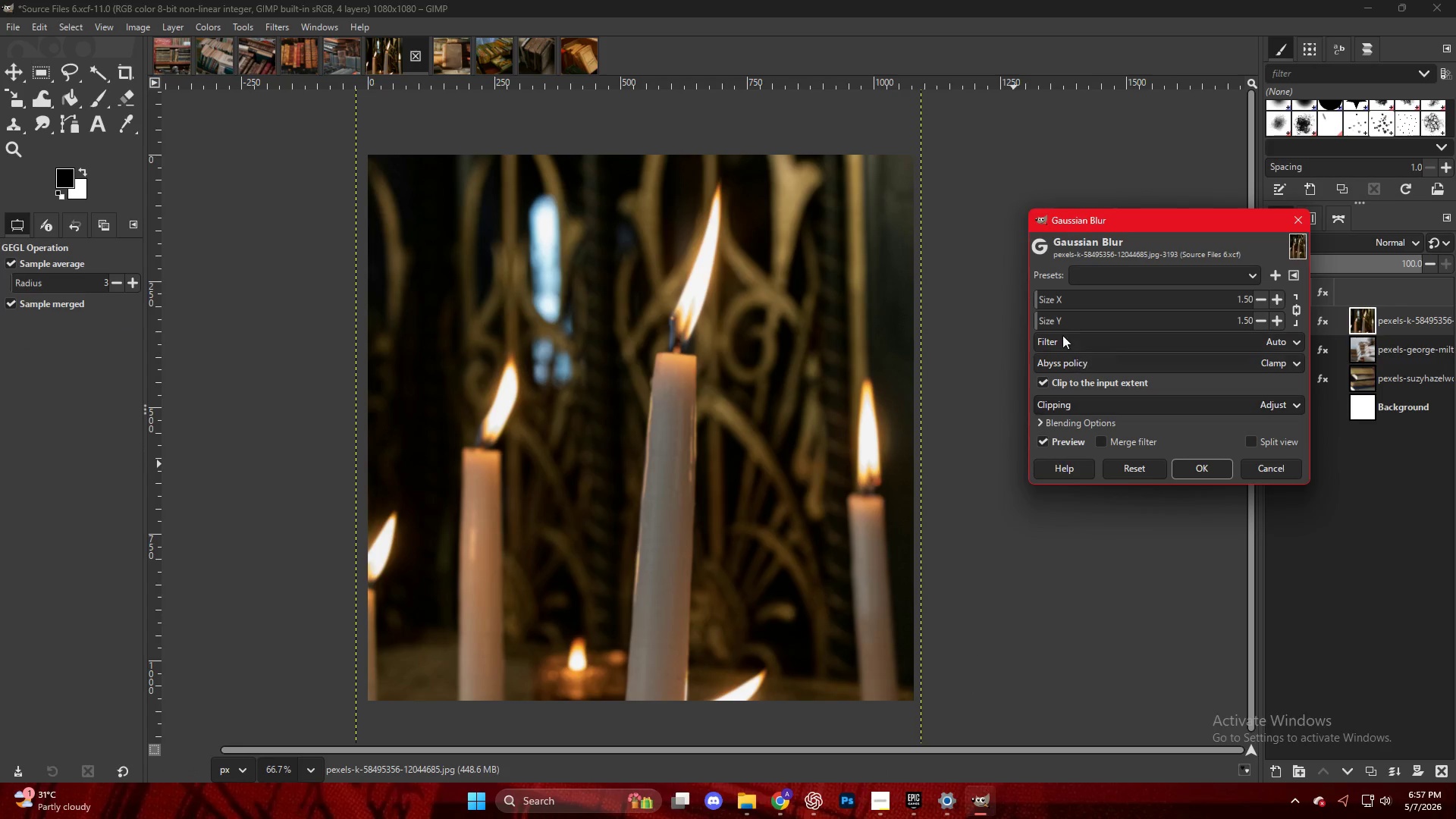 
left_click_drag(start_coordinate=[1045, 300], to_coordinate=[1050, 301])
 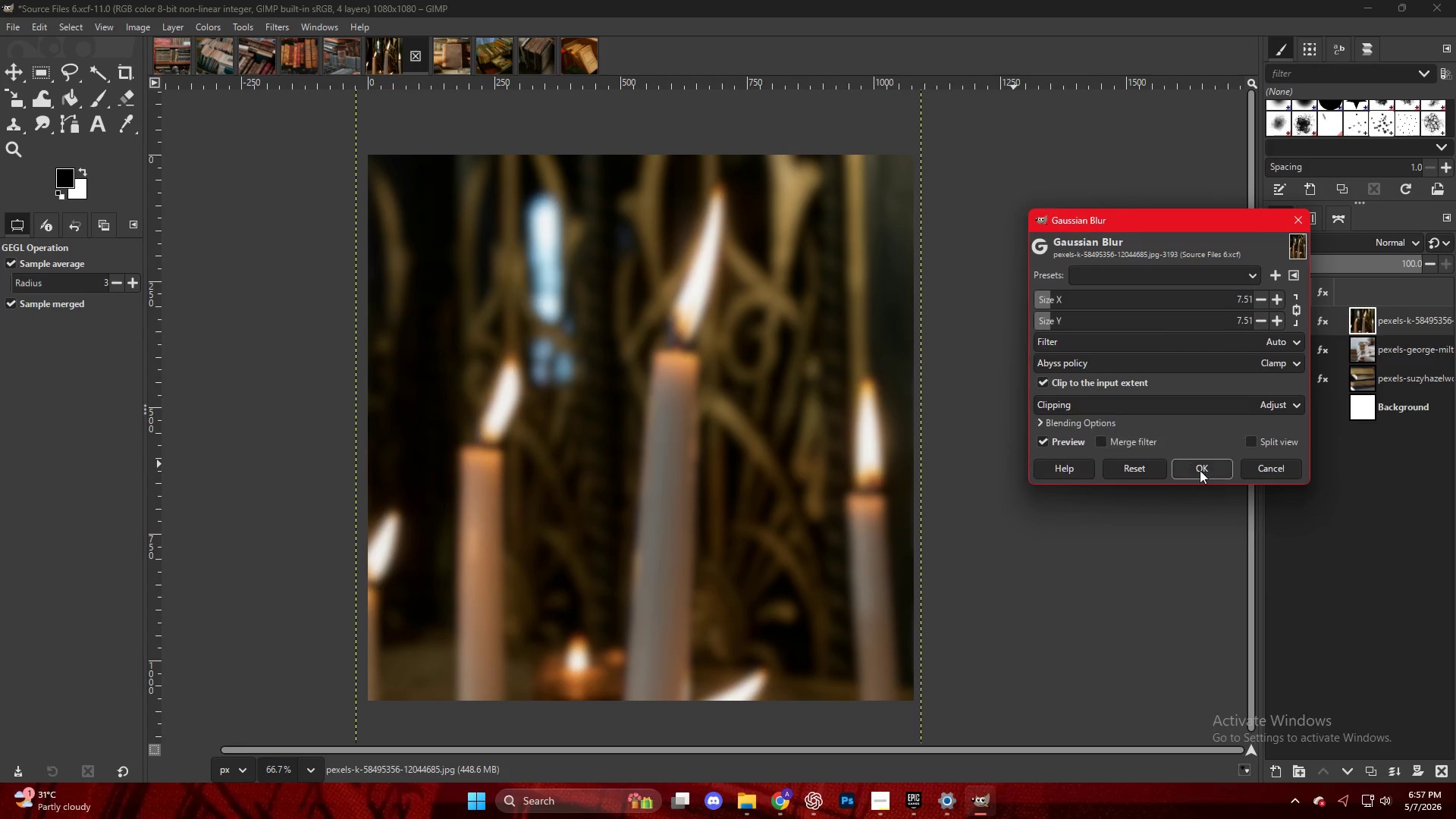 
left_click([1203, 473])
 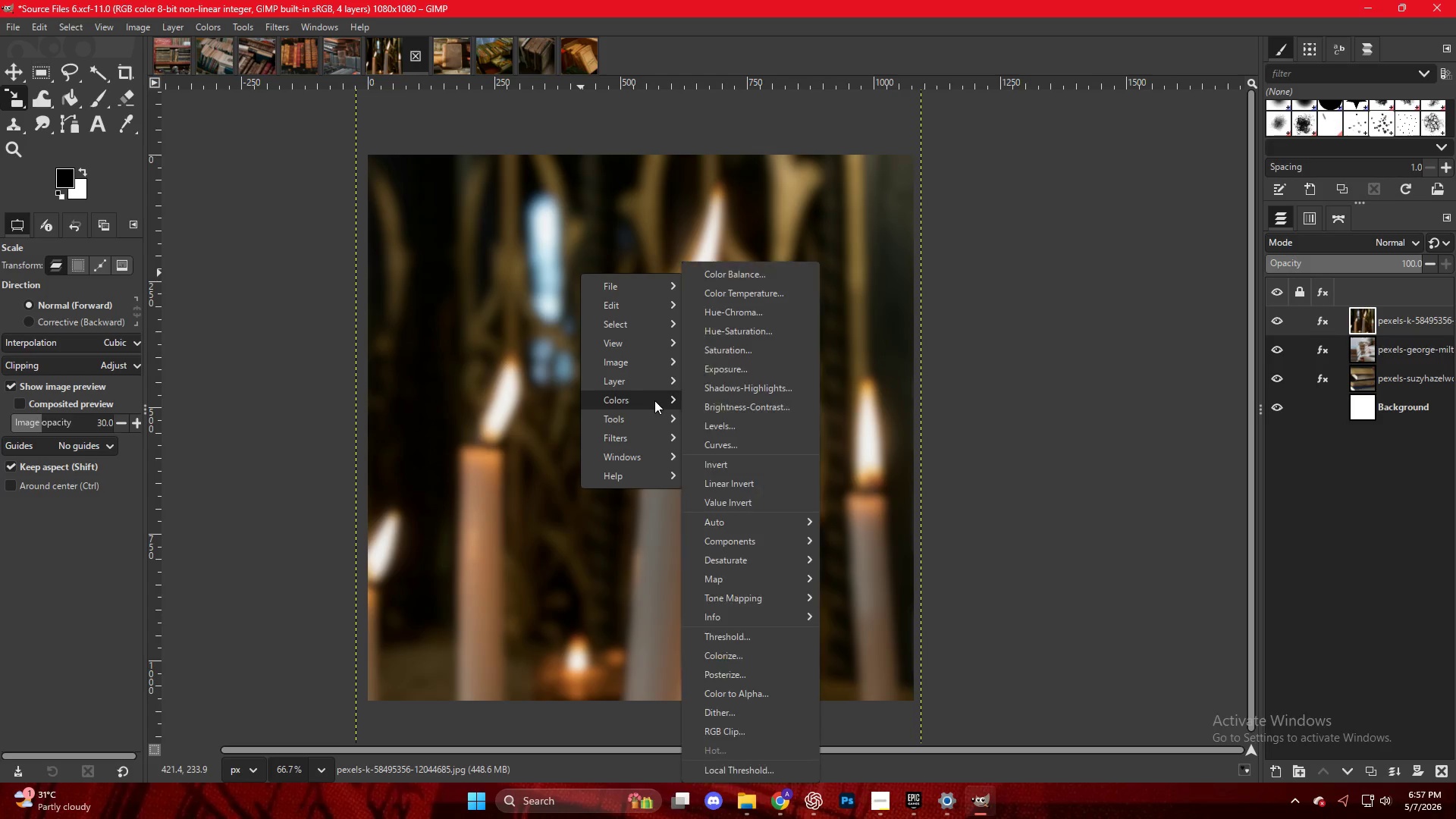 
left_click([732, 422])
 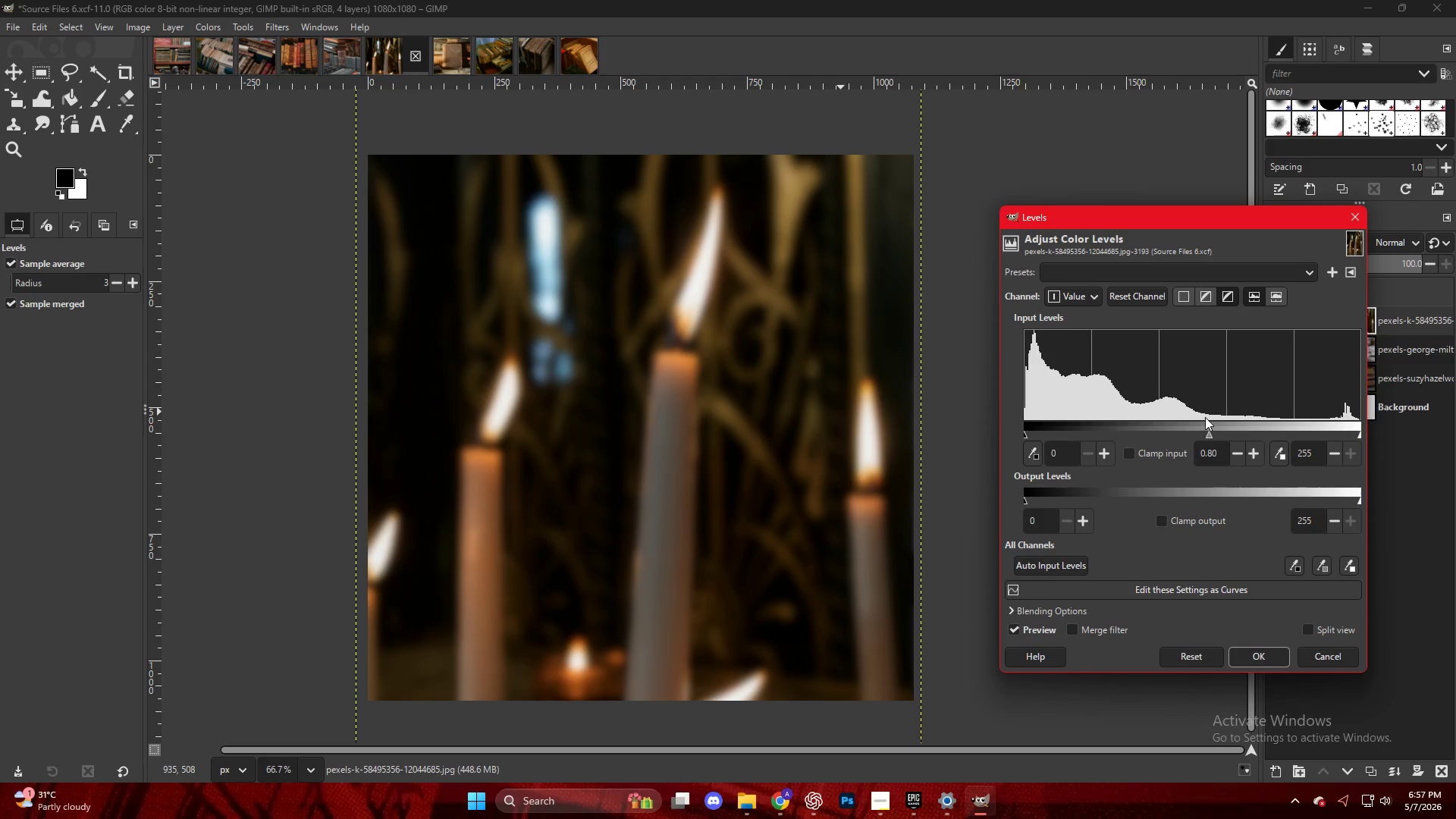 
key(NumpadEnter)
 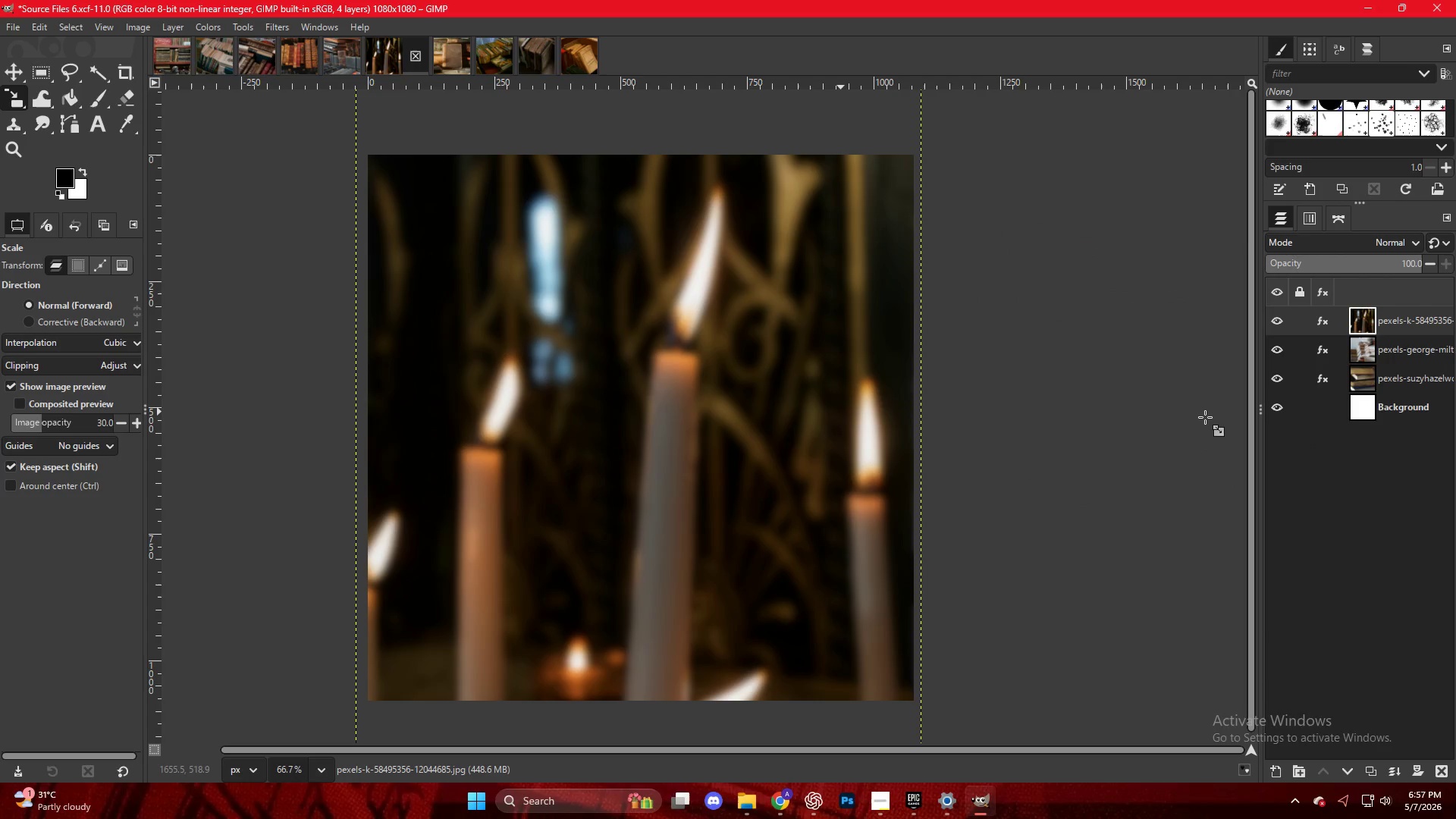 
key(Control+Shift+E)
 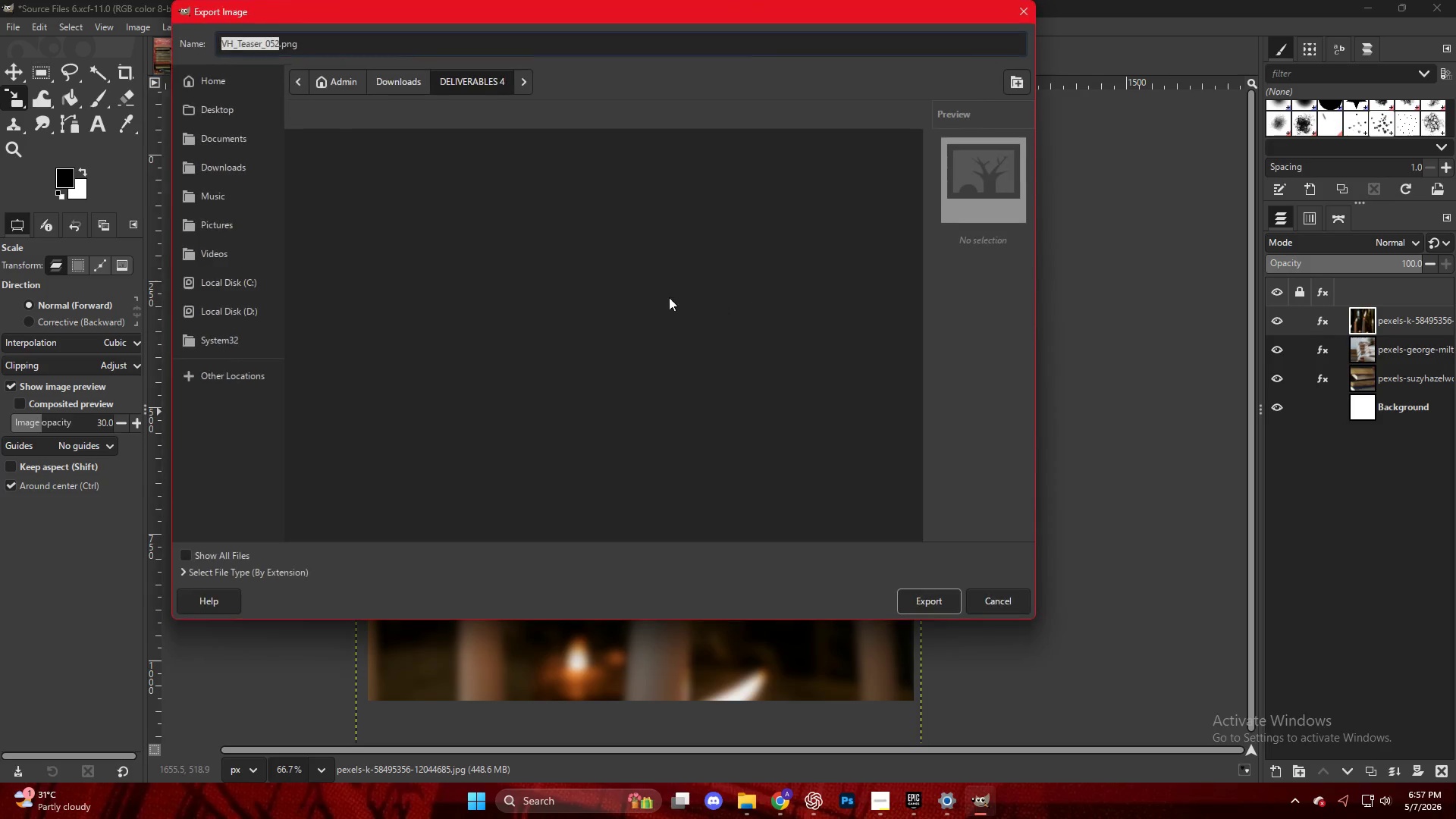 
left_click([382, 541])
 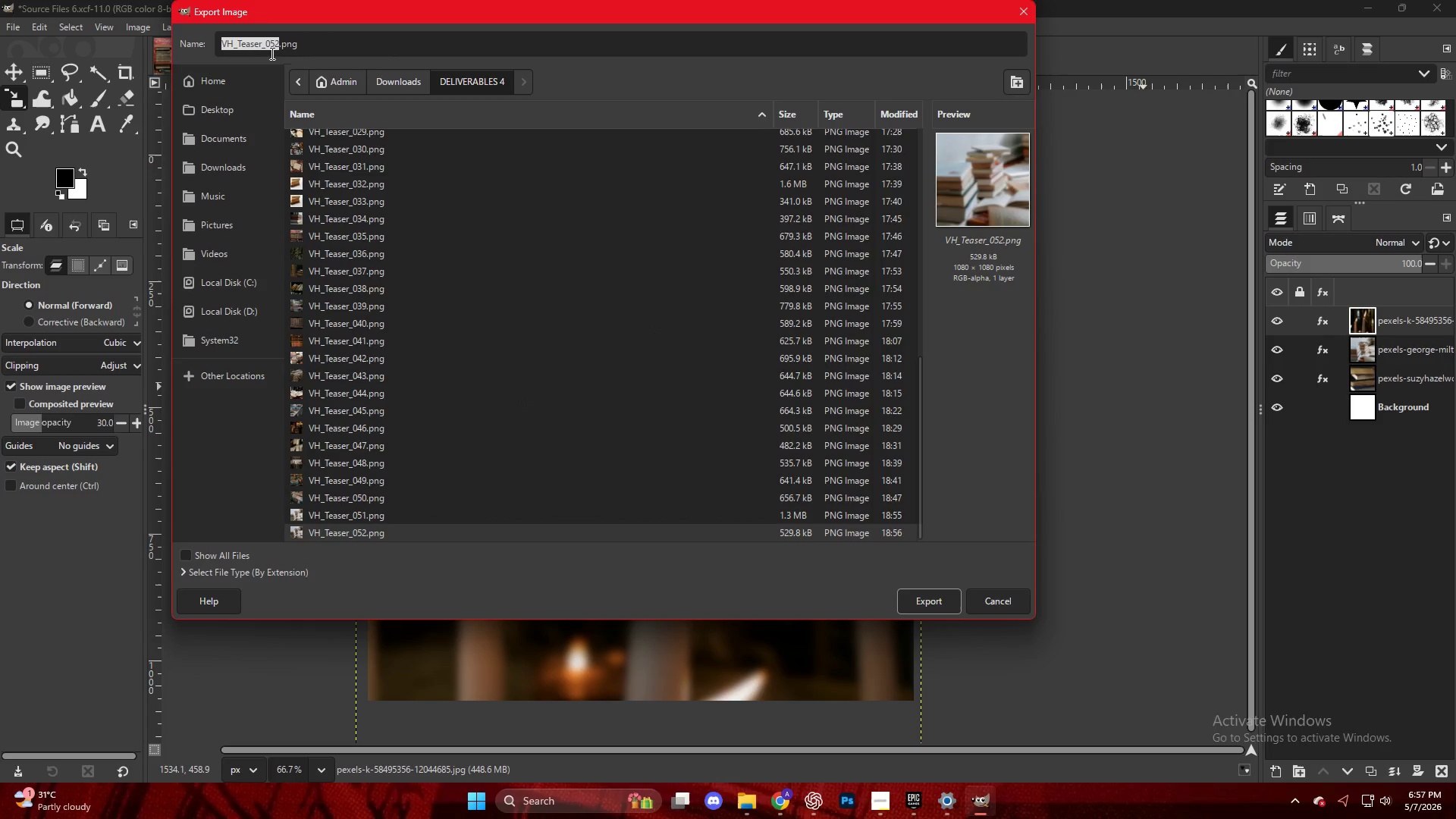 
scroll: coordinate [385, 528], scroll_direction: down, amount: 16.0
 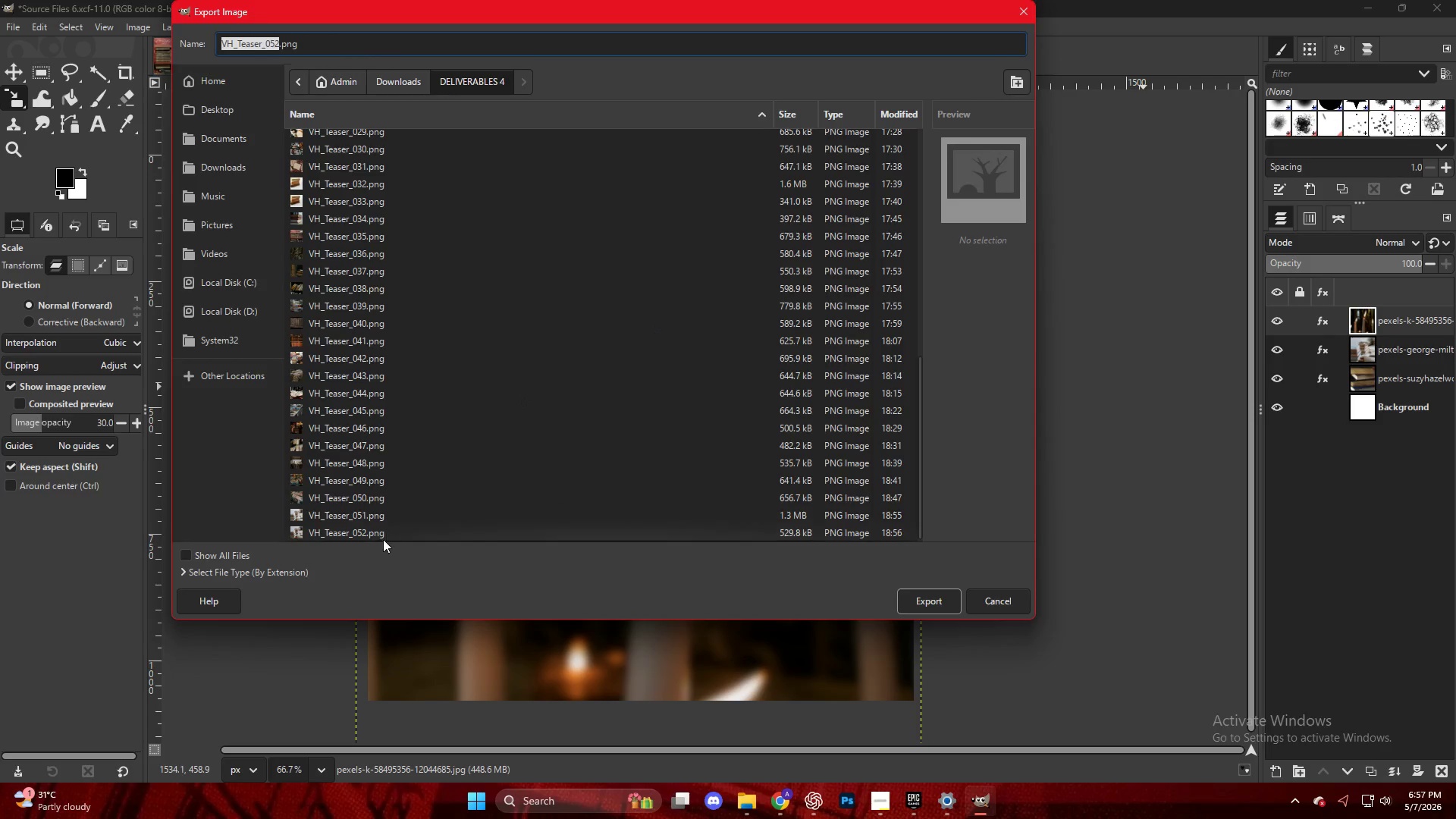 
left_click([275, 46])
 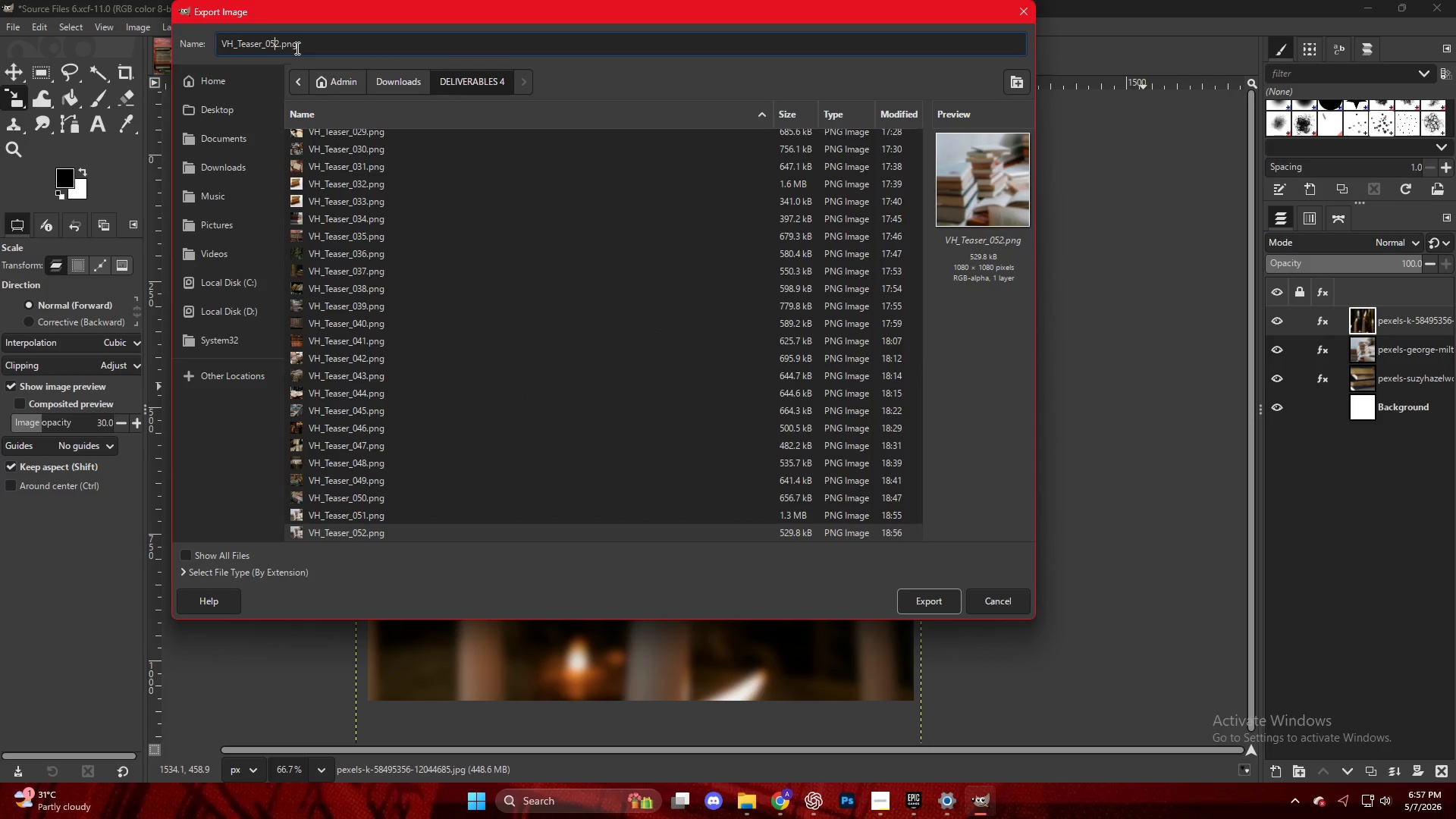 
key(ArrowRight)
 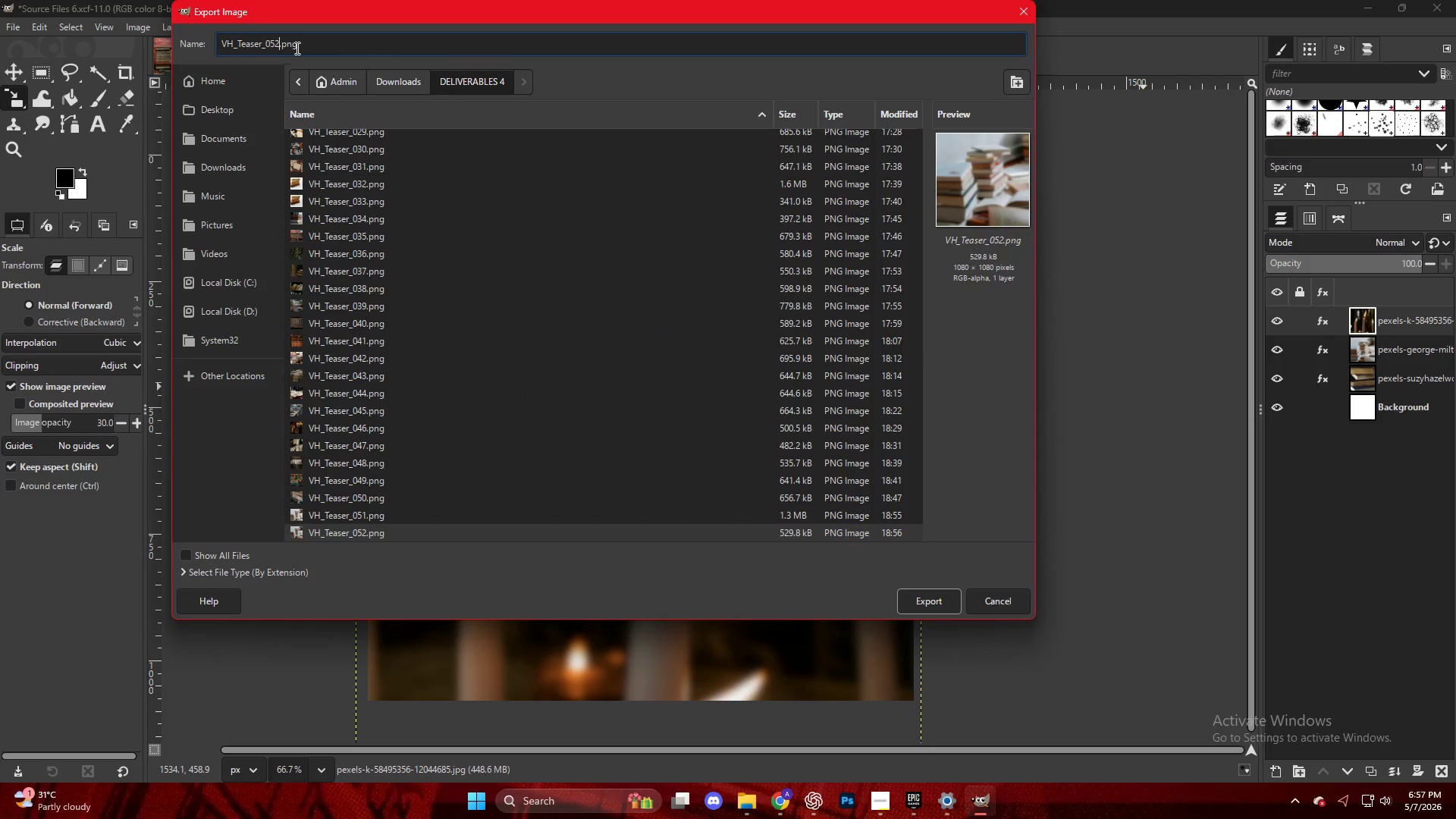 
key(Backspace)
 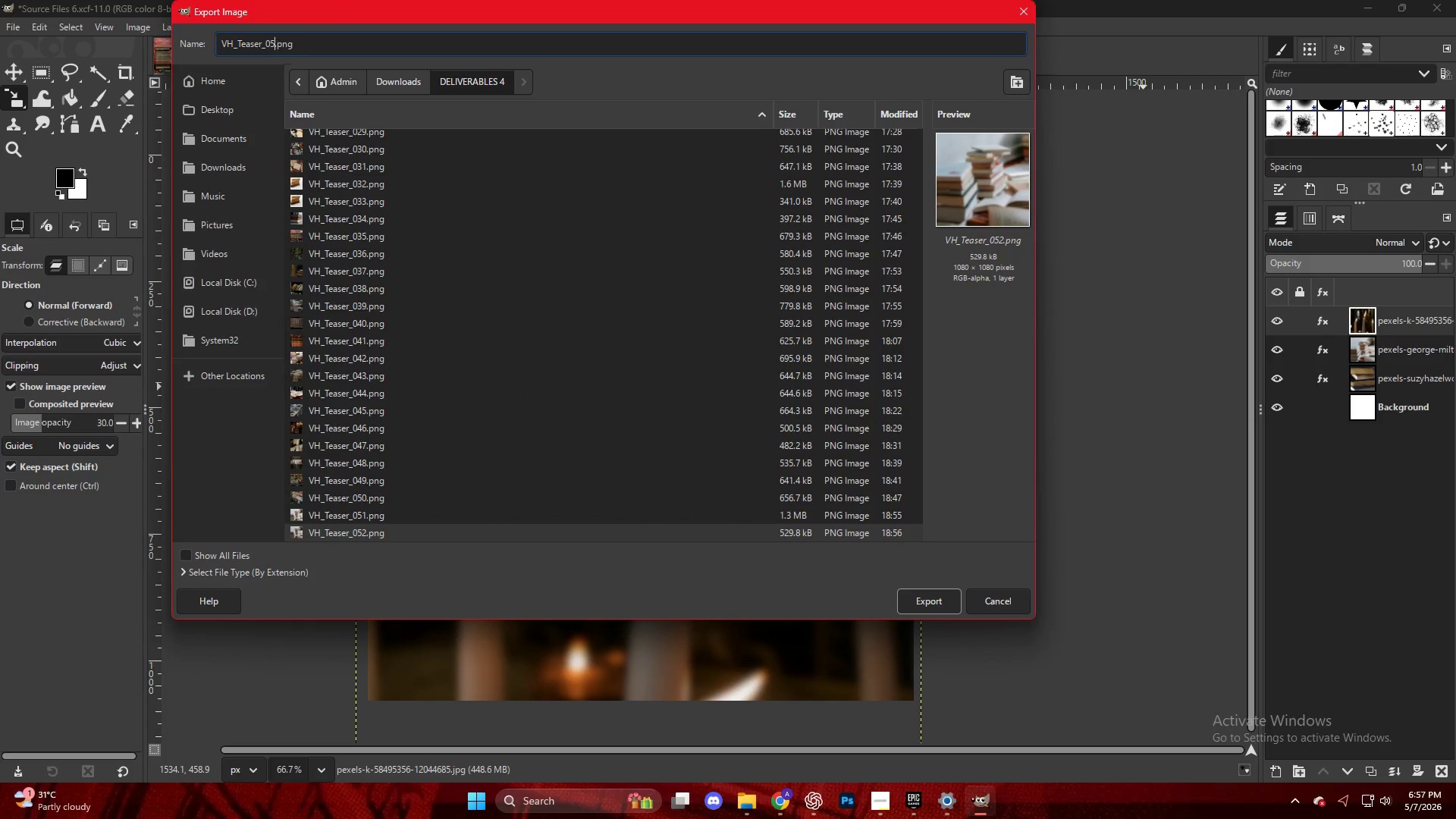 
key(4)
 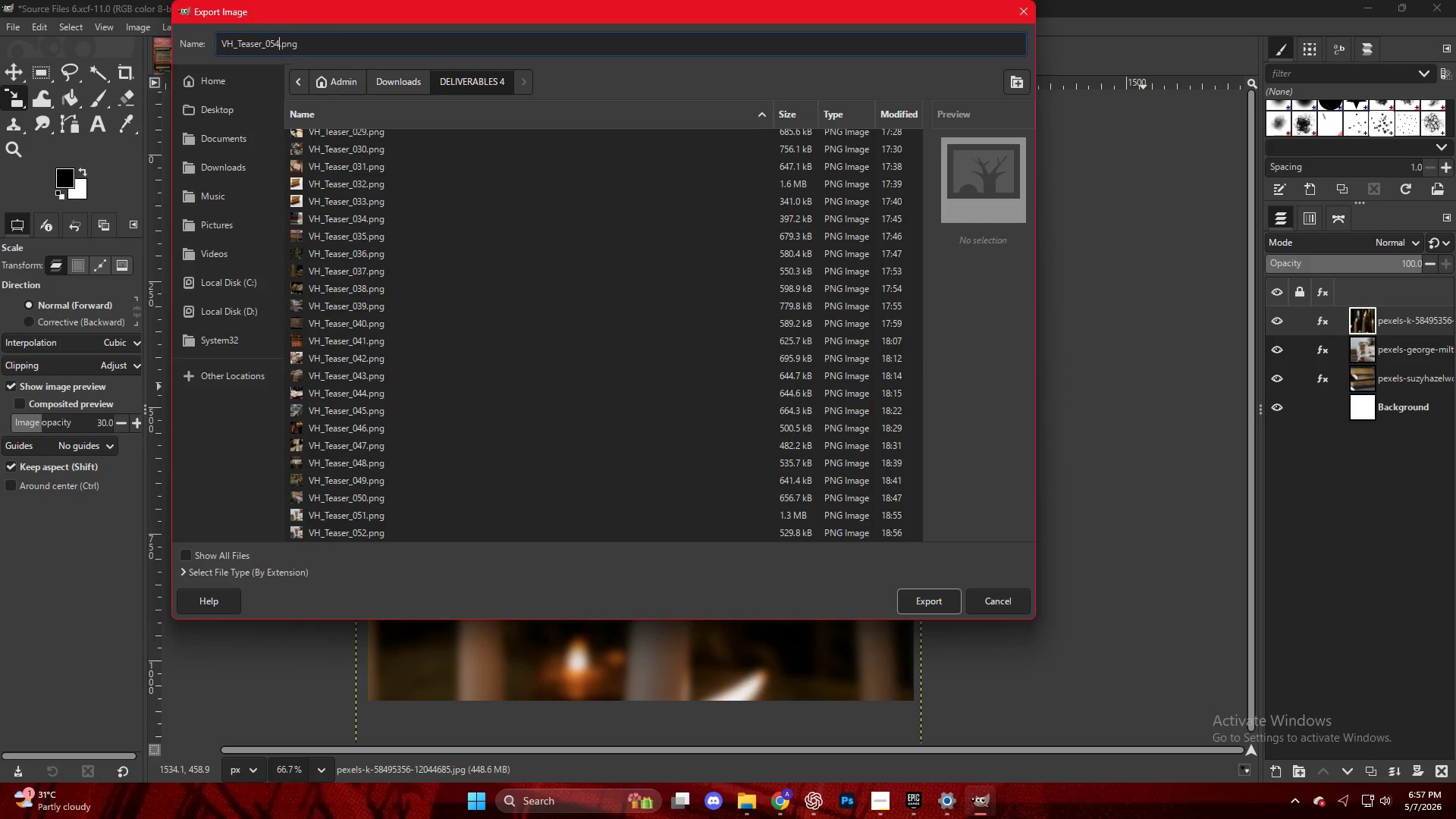 
key(Backspace)
 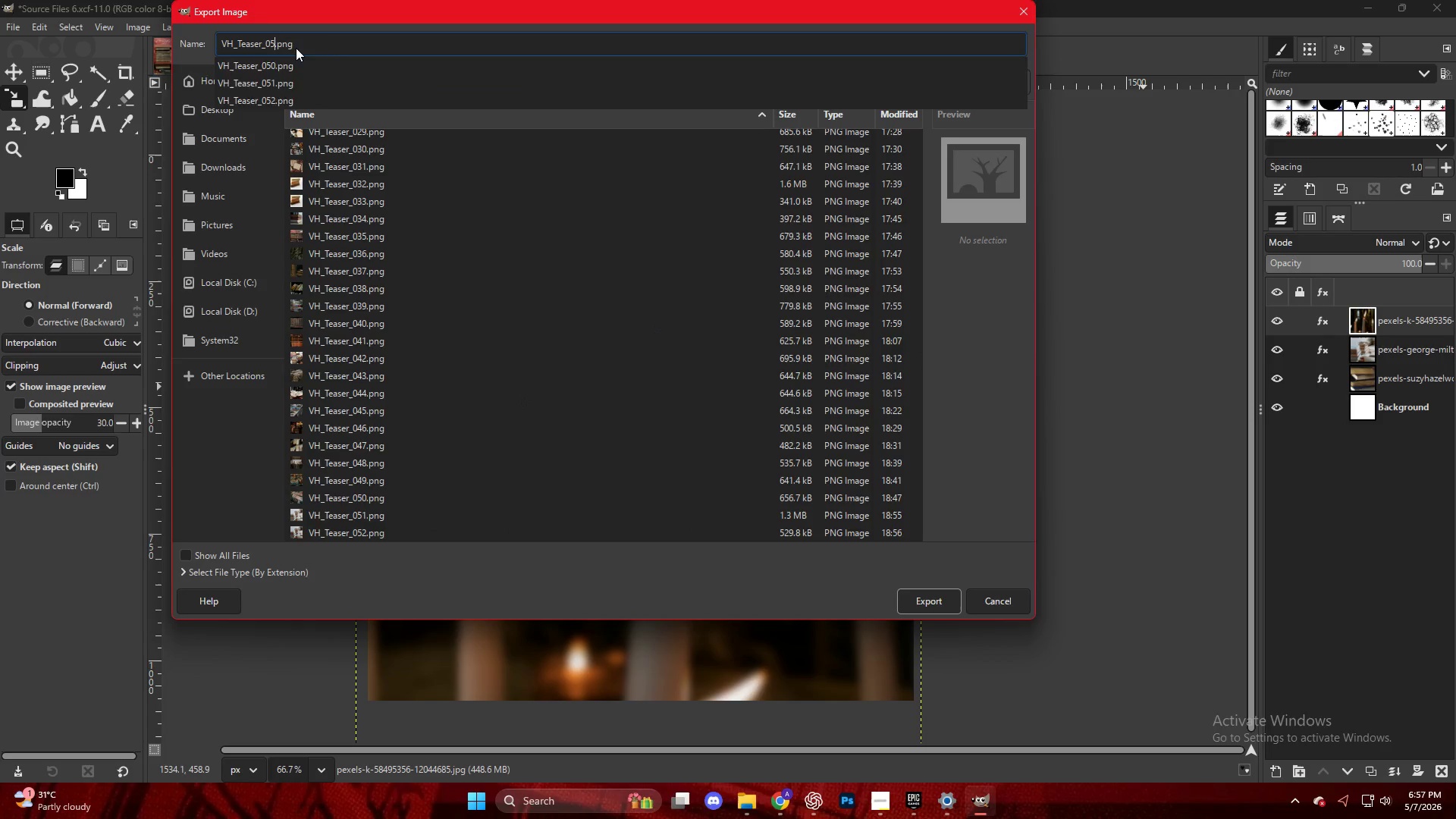 
key(3)
 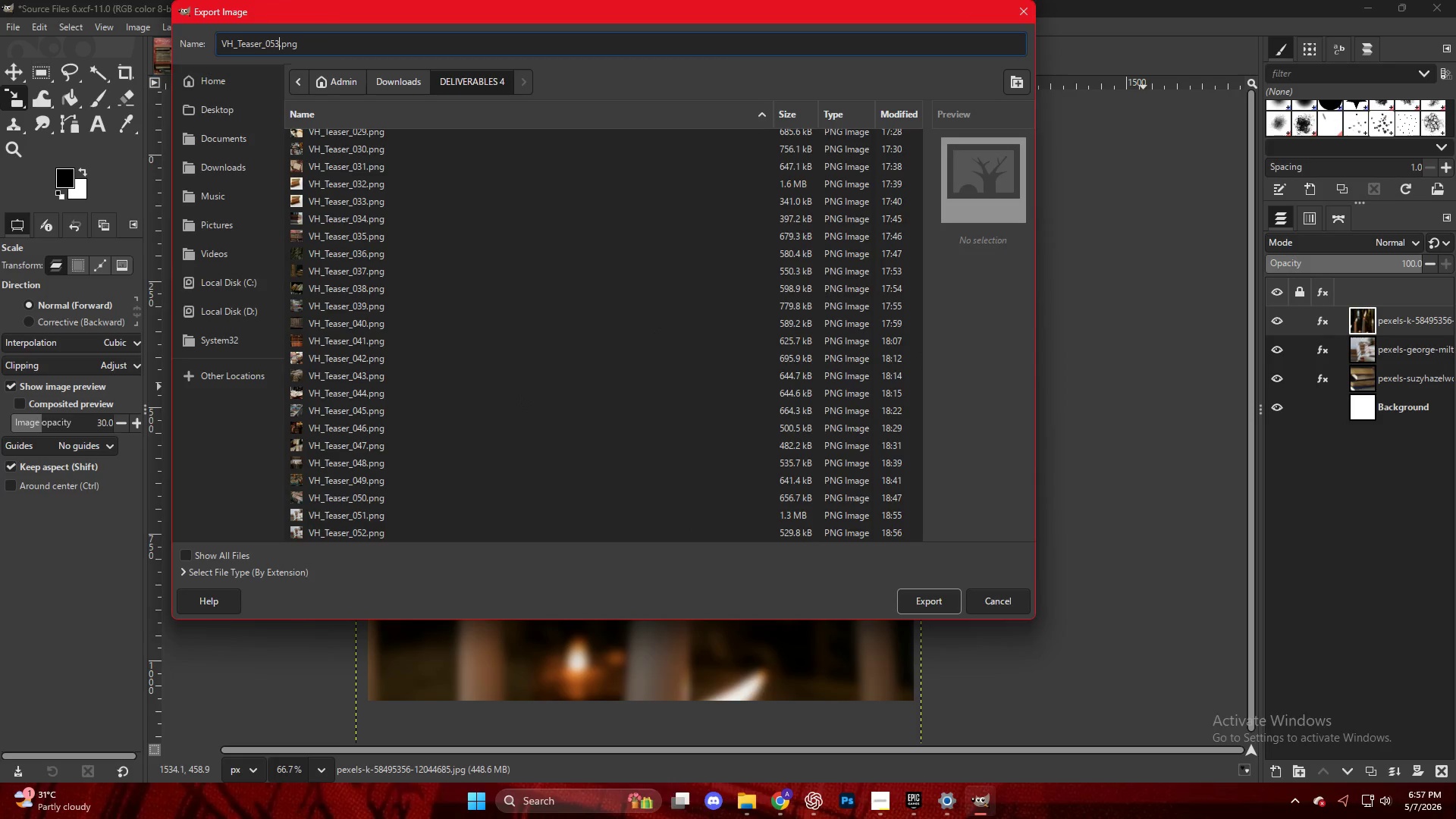 
key(Enter)
 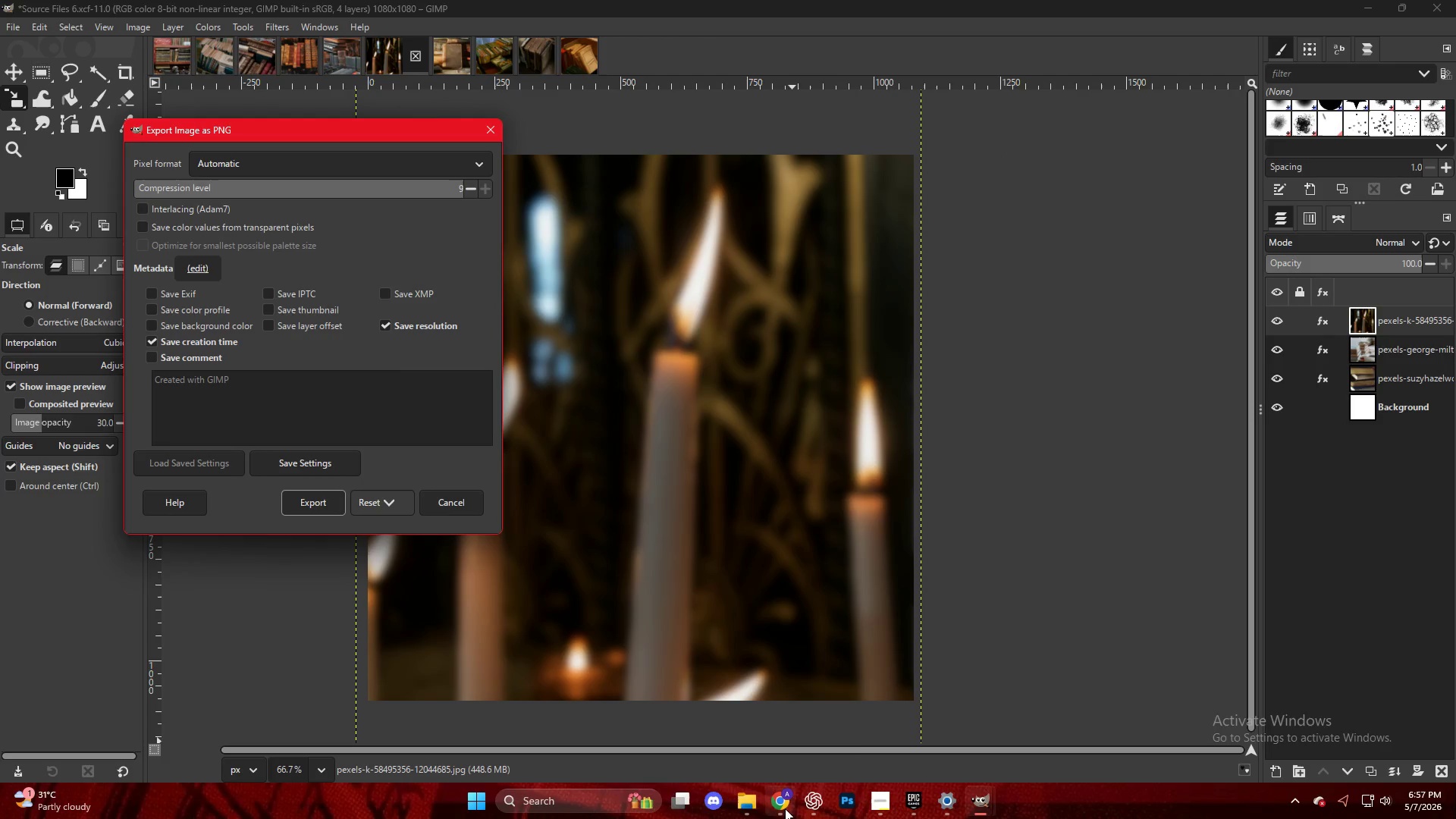 
left_click([304, 506])
 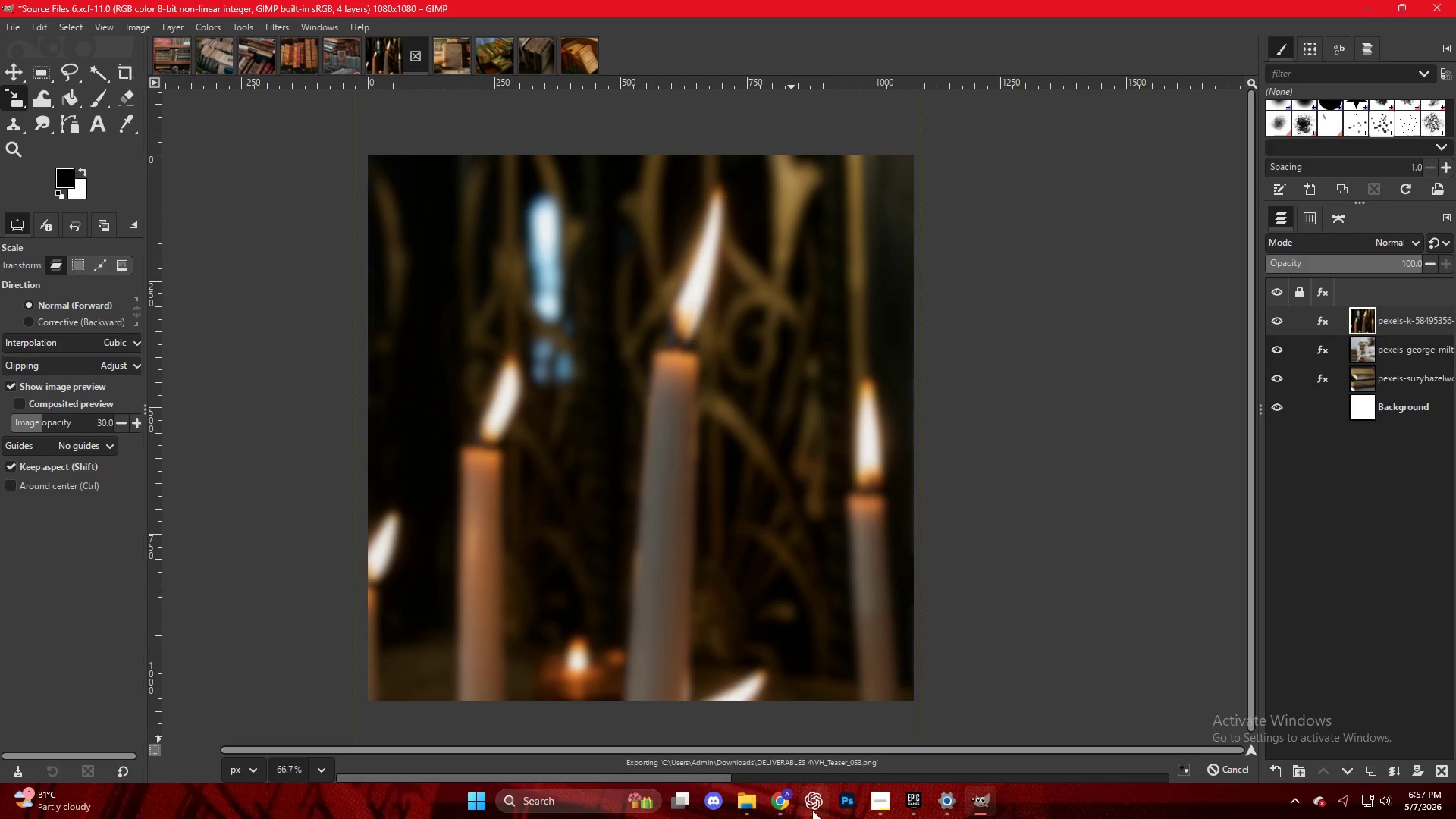 
left_click([779, 812])
 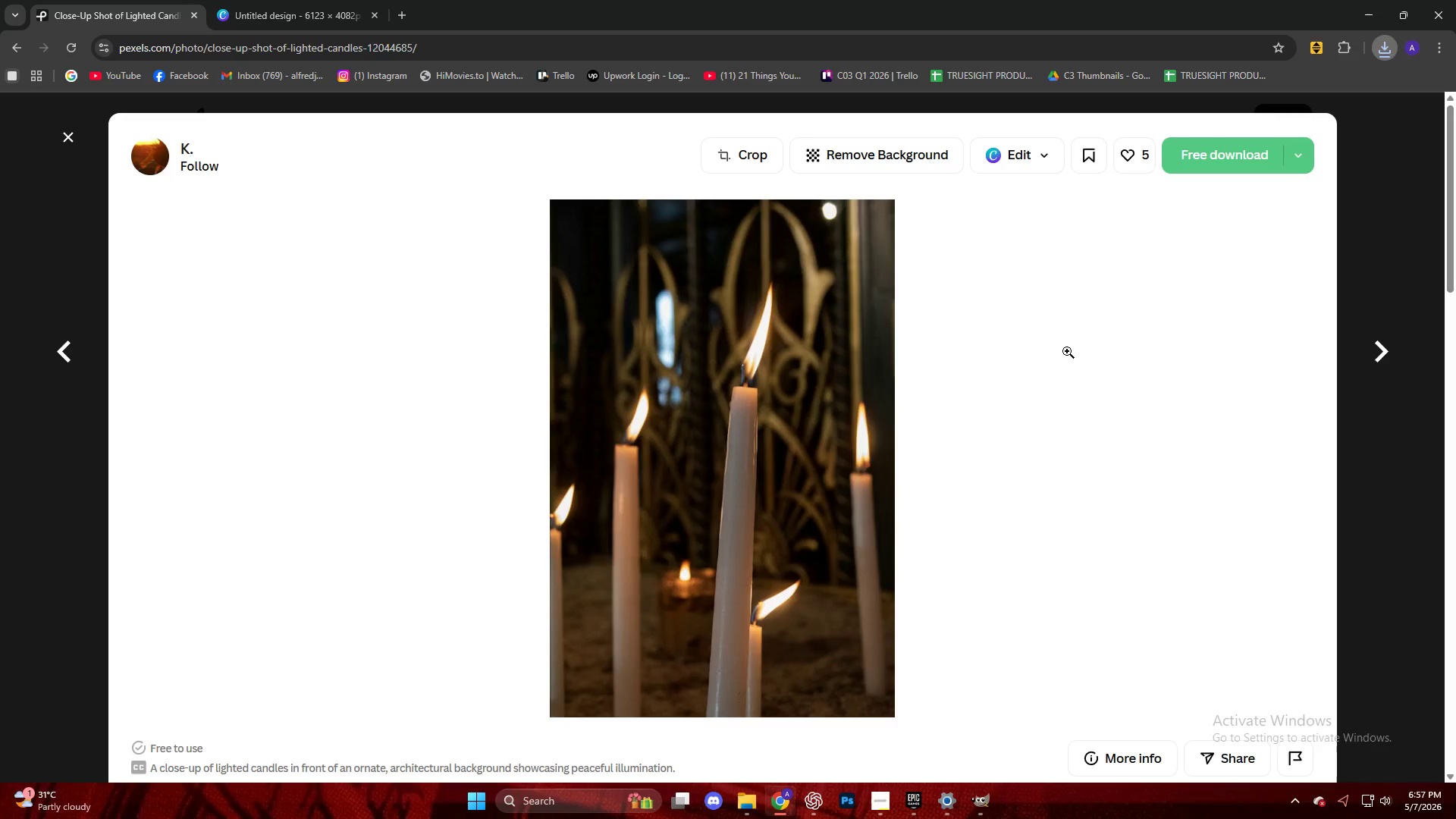 
scroll: coordinate [943, 371], scroll_direction: down, amount: 9.0
 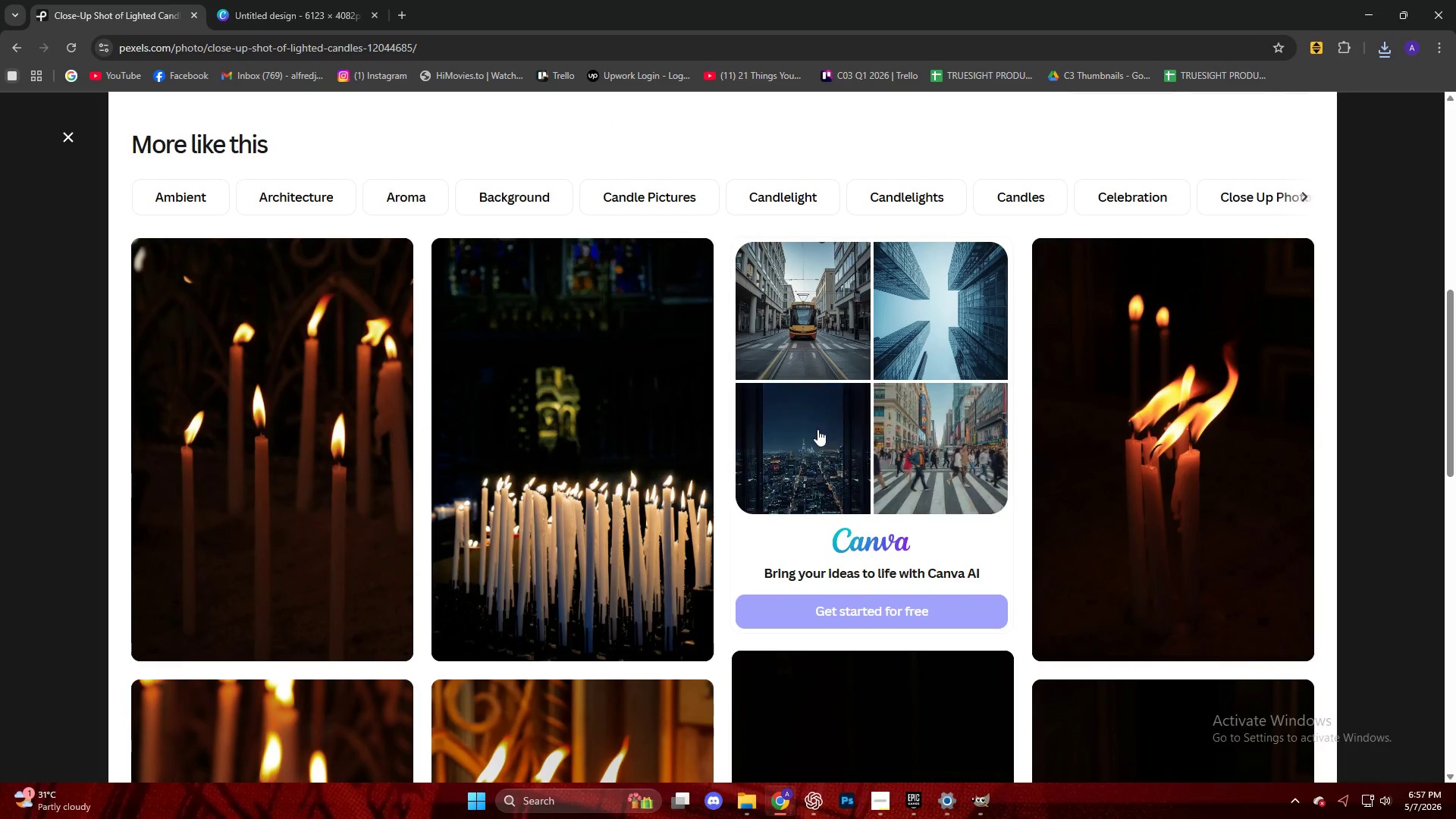 
left_click([522, 450])
 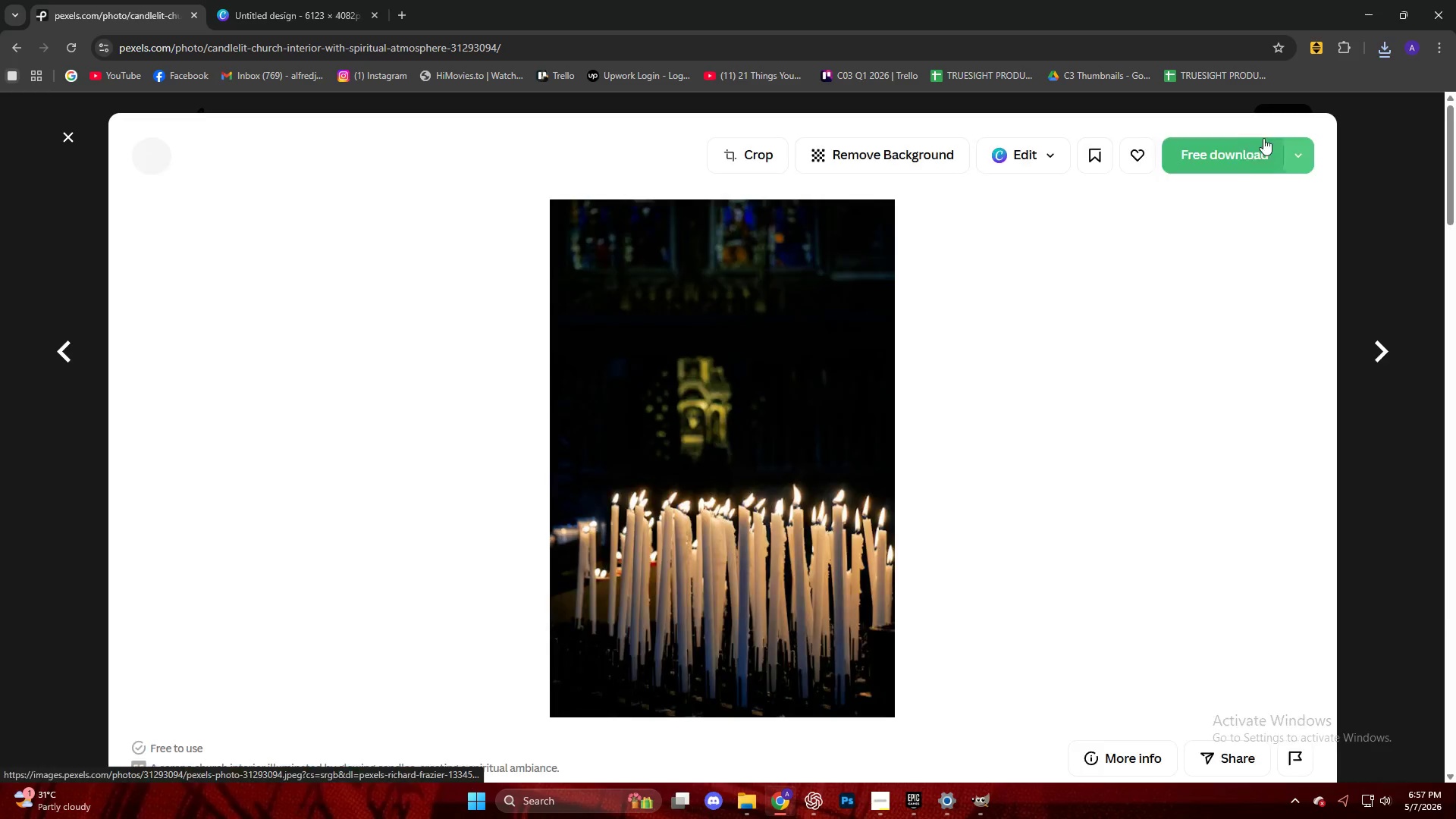 
left_click([1222, 159])
 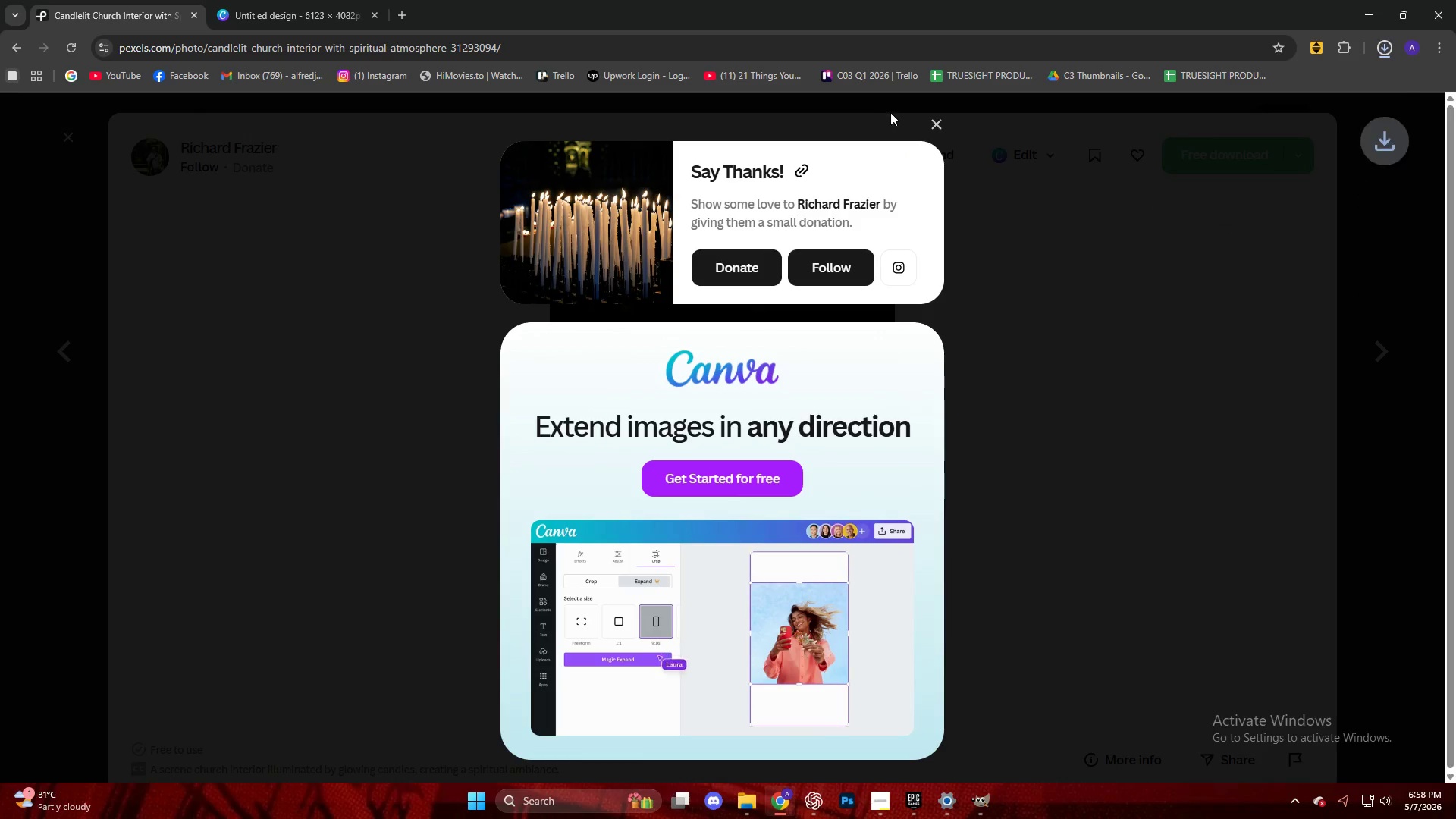 
left_click_drag(start_coordinate=[1202, 97], to_coordinate=[792, 465])
 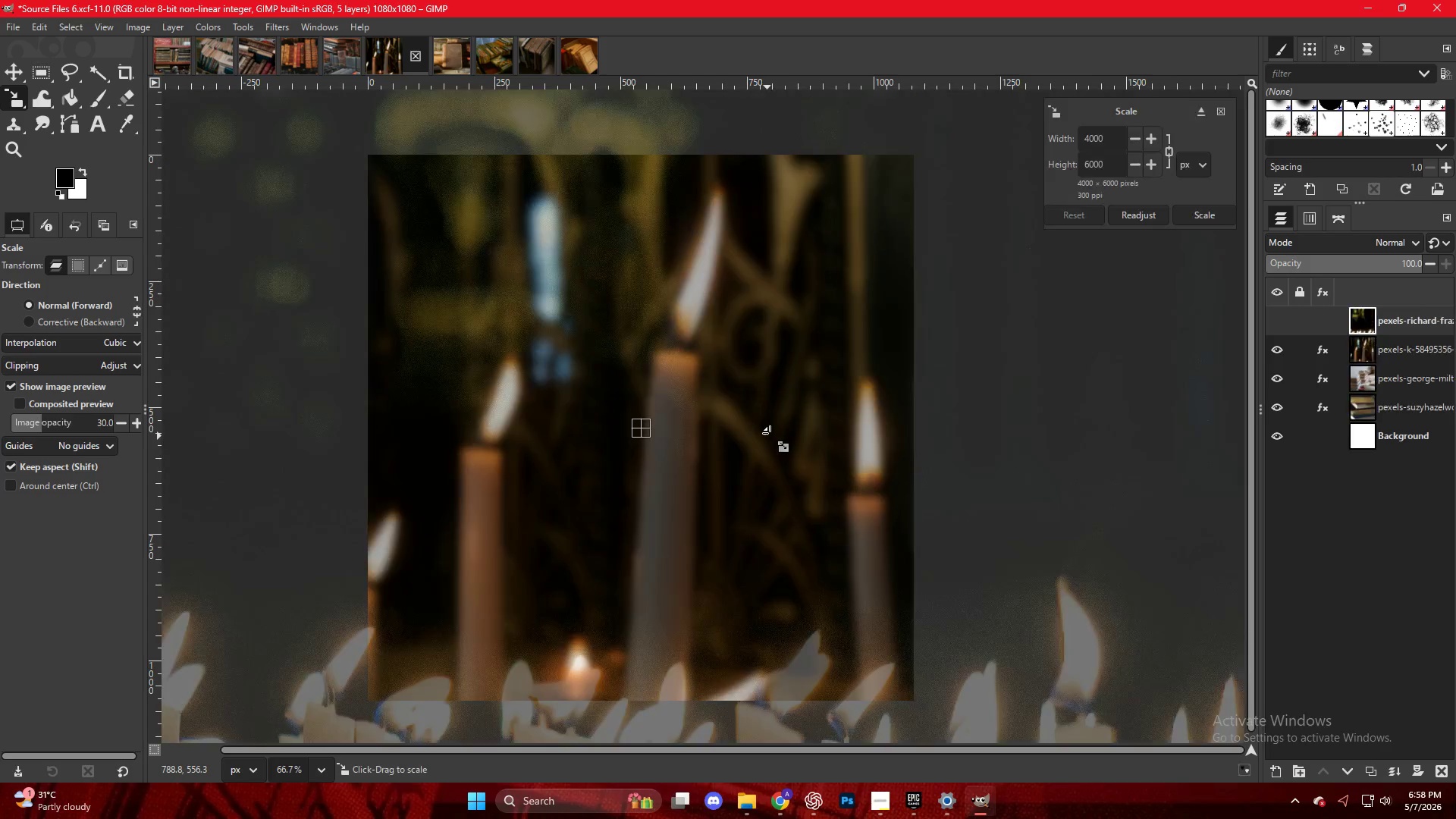 
hold_key(key=ControlLeft, duration=4.23)
scroll: coordinate [777, 428], scroll_direction: down, amount: 10.0
 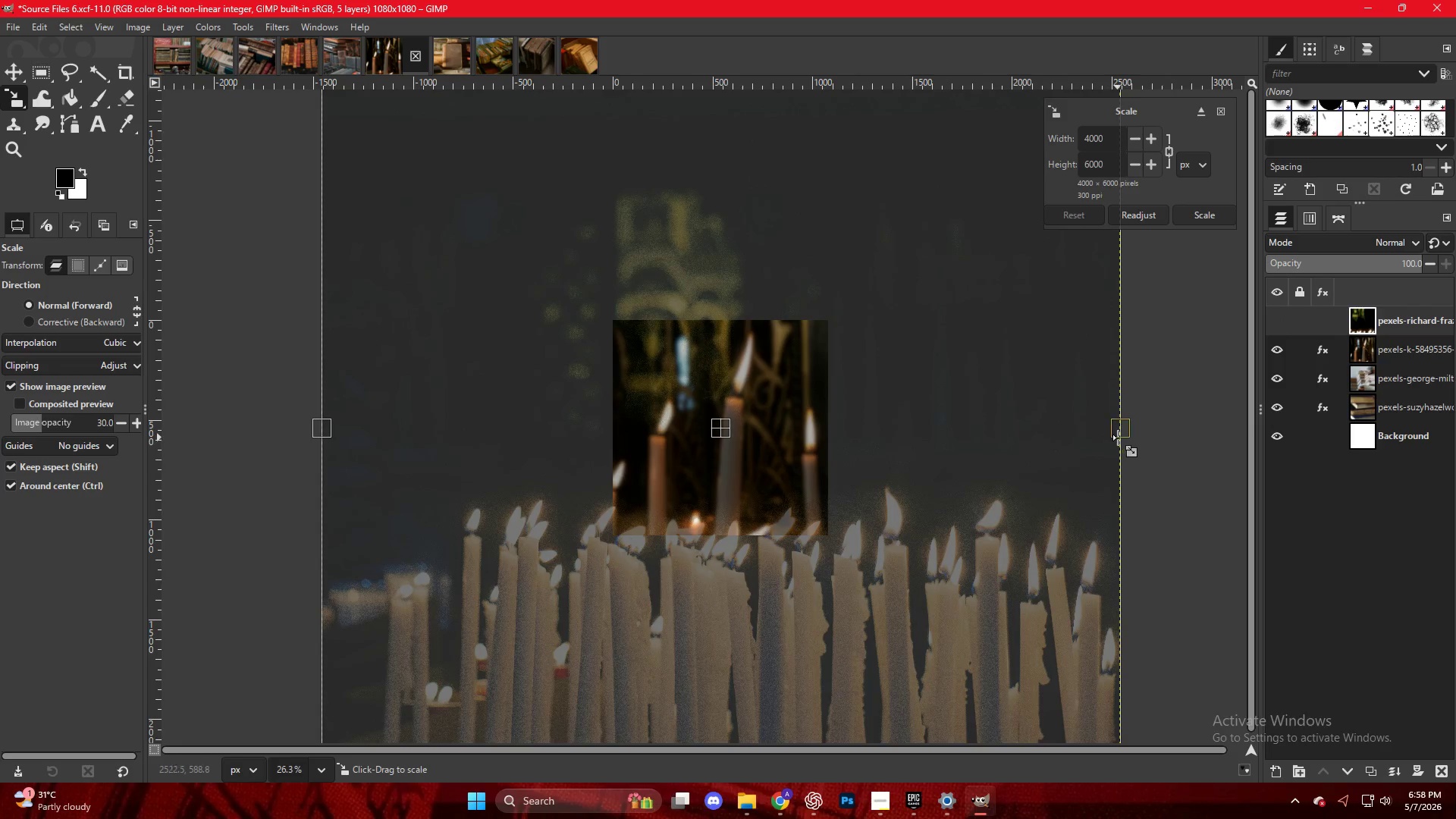 
left_click_drag(start_coordinate=[1118, 437], to_coordinate=[830, 423])
 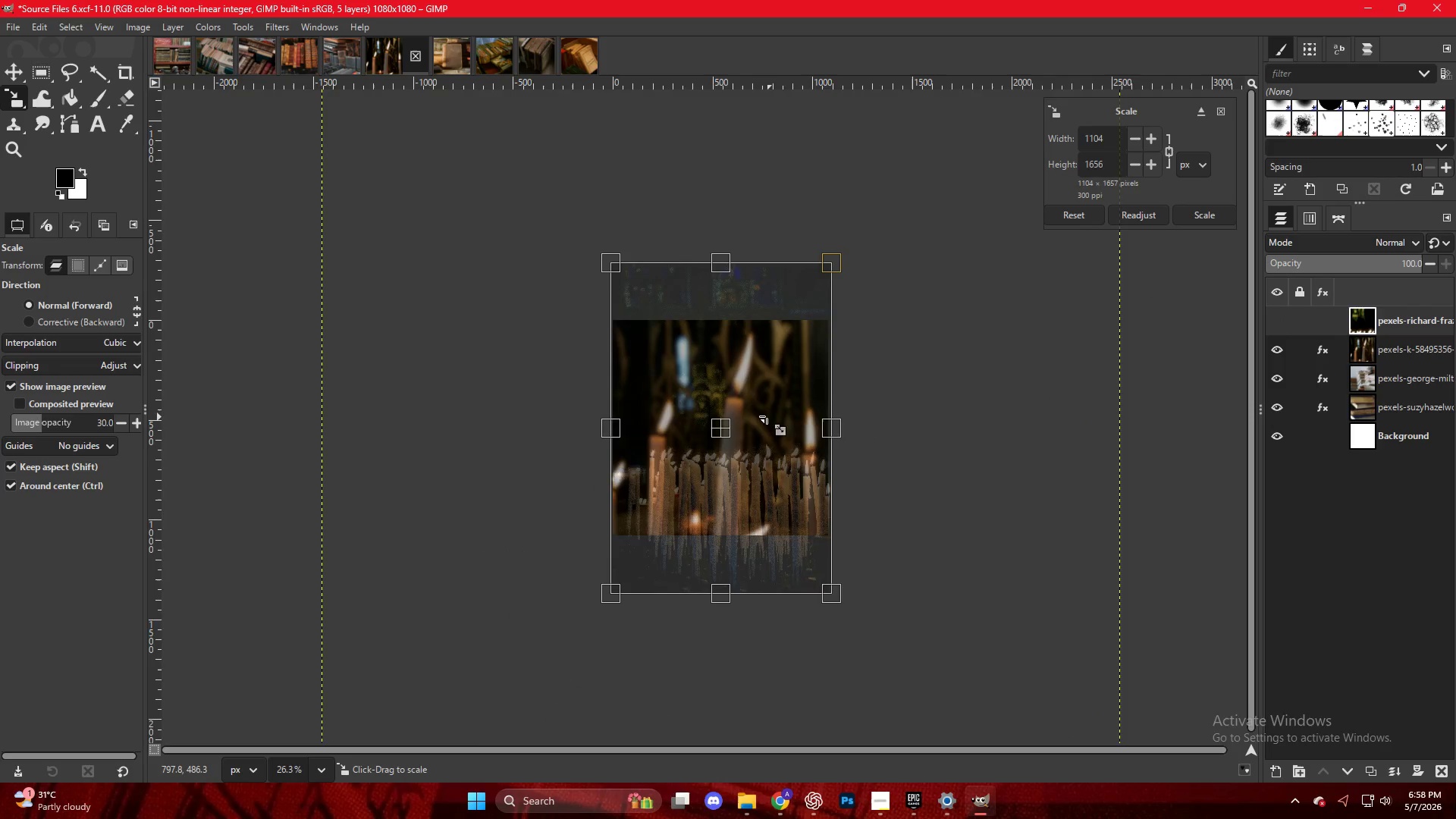 
scroll: coordinate [766, 415], scroll_direction: up, amount: 4.0
 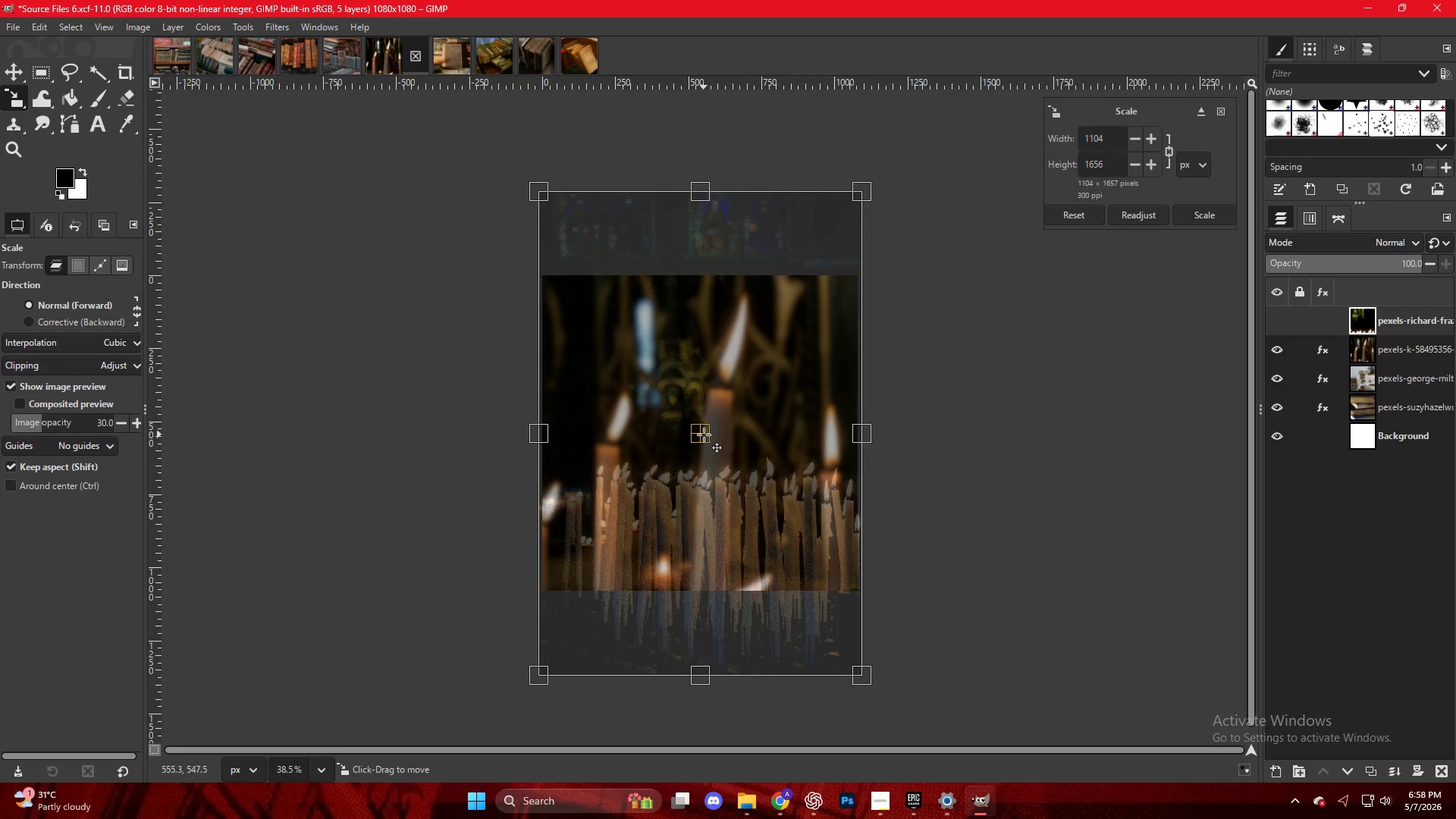 
left_click_drag(start_coordinate=[704, 435], to_coordinate=[697, 394])
 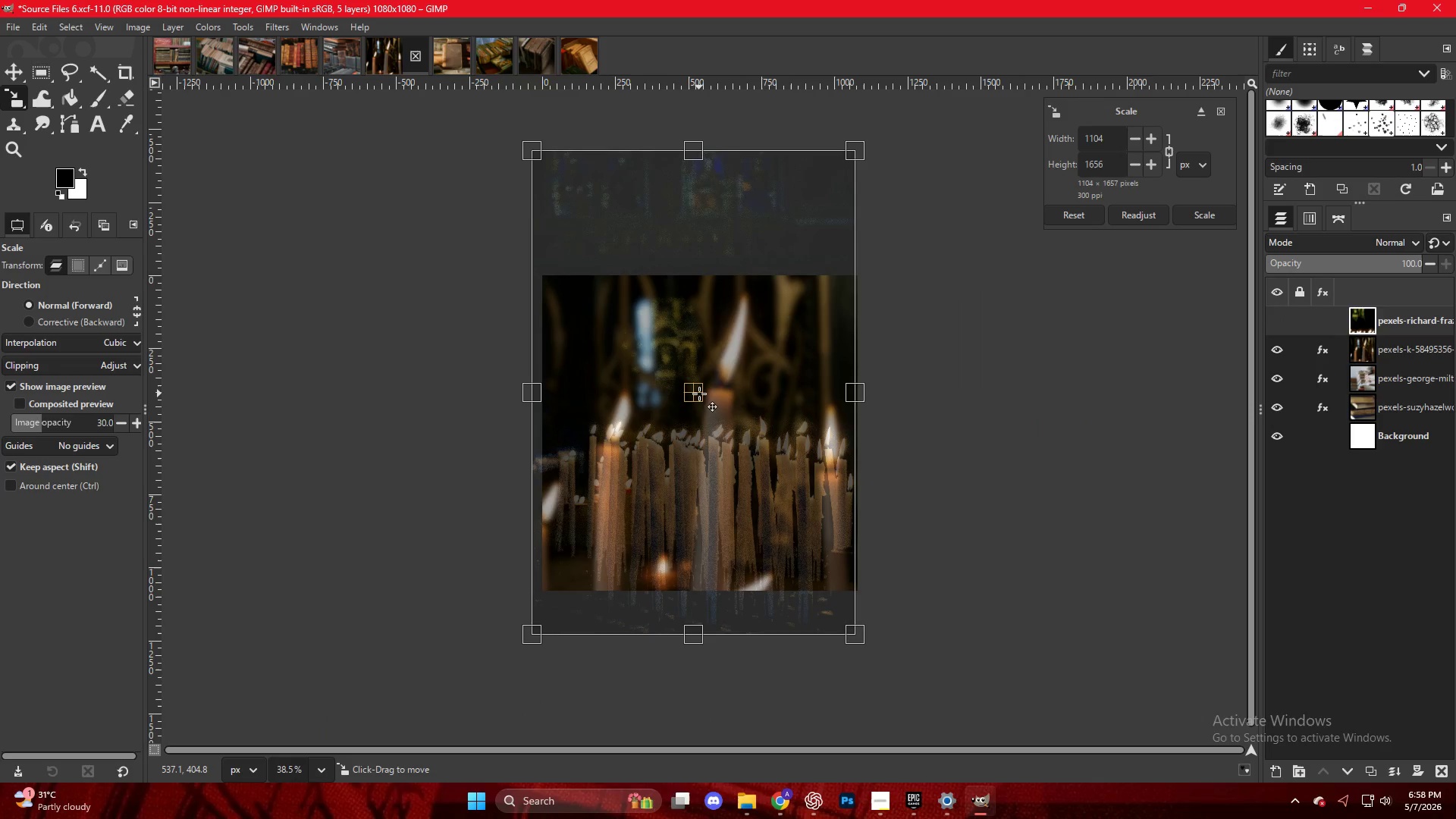 
hold_key(key=ControlLeft, duration=0.48)
 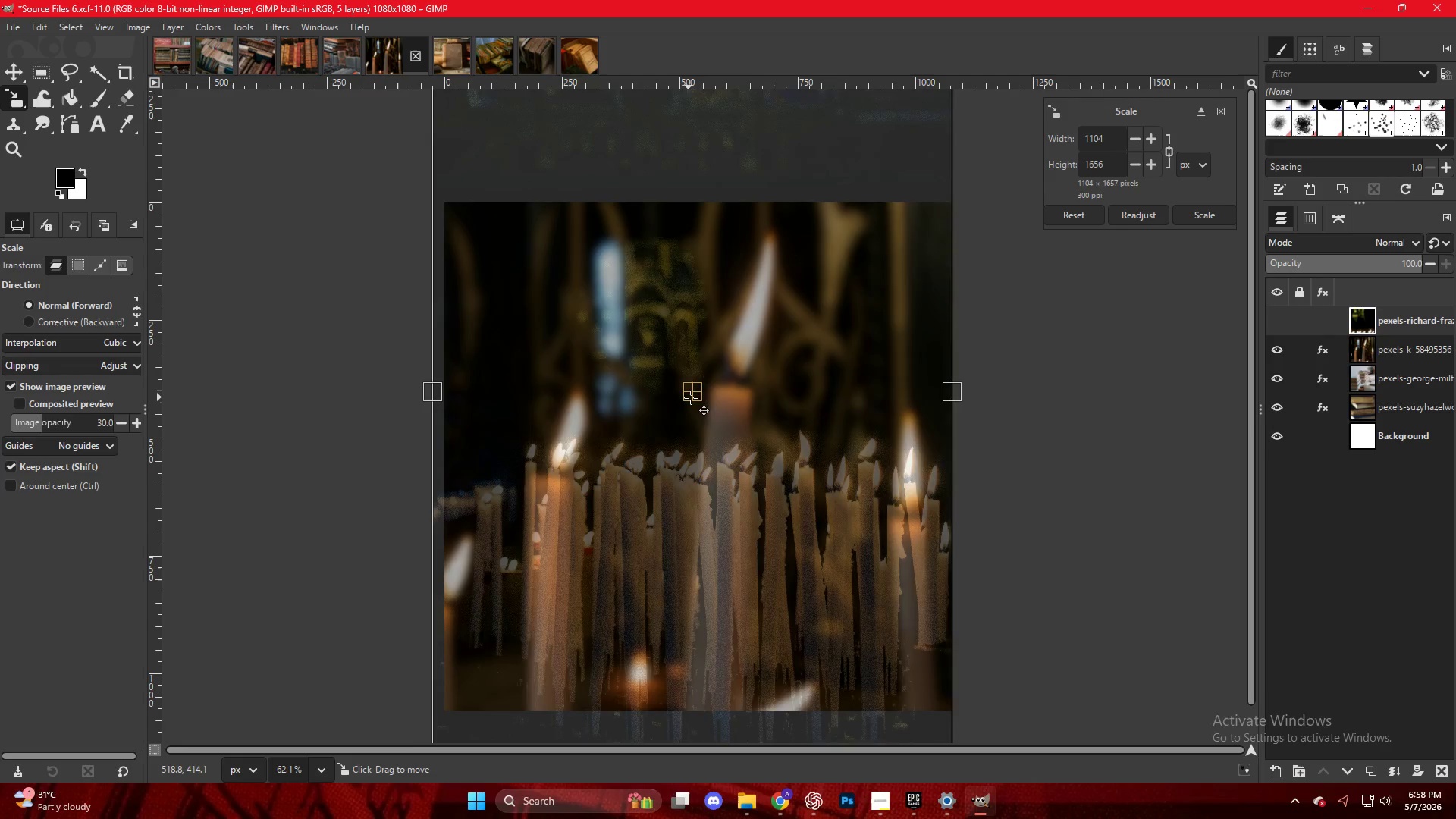 
left_click_drag(start_coordinate=[684, 397], to_coordinate=[689, 393])
 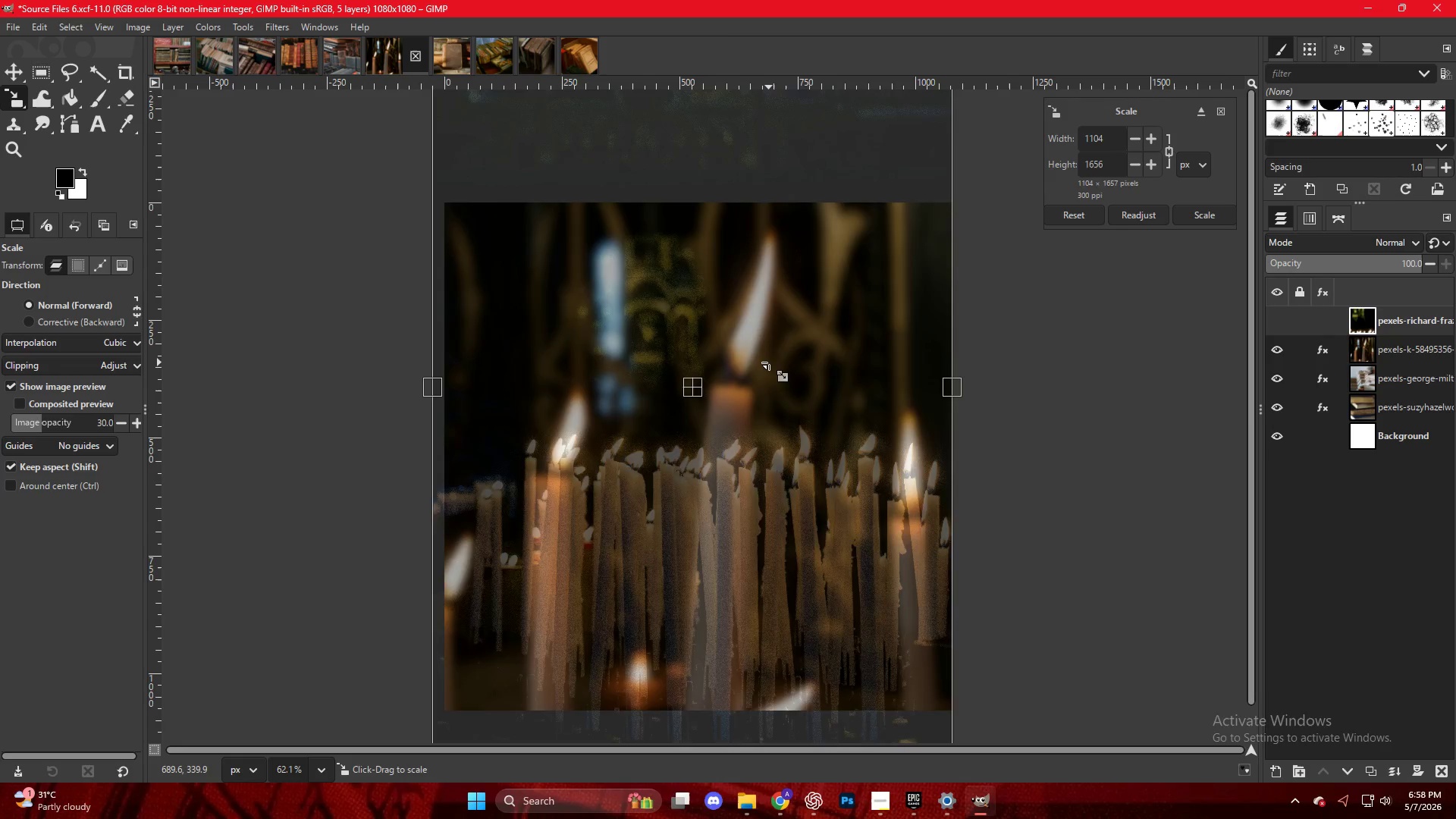 
scroll: coordinate [704, 395], scroll_direction: up, amount: 5.0
 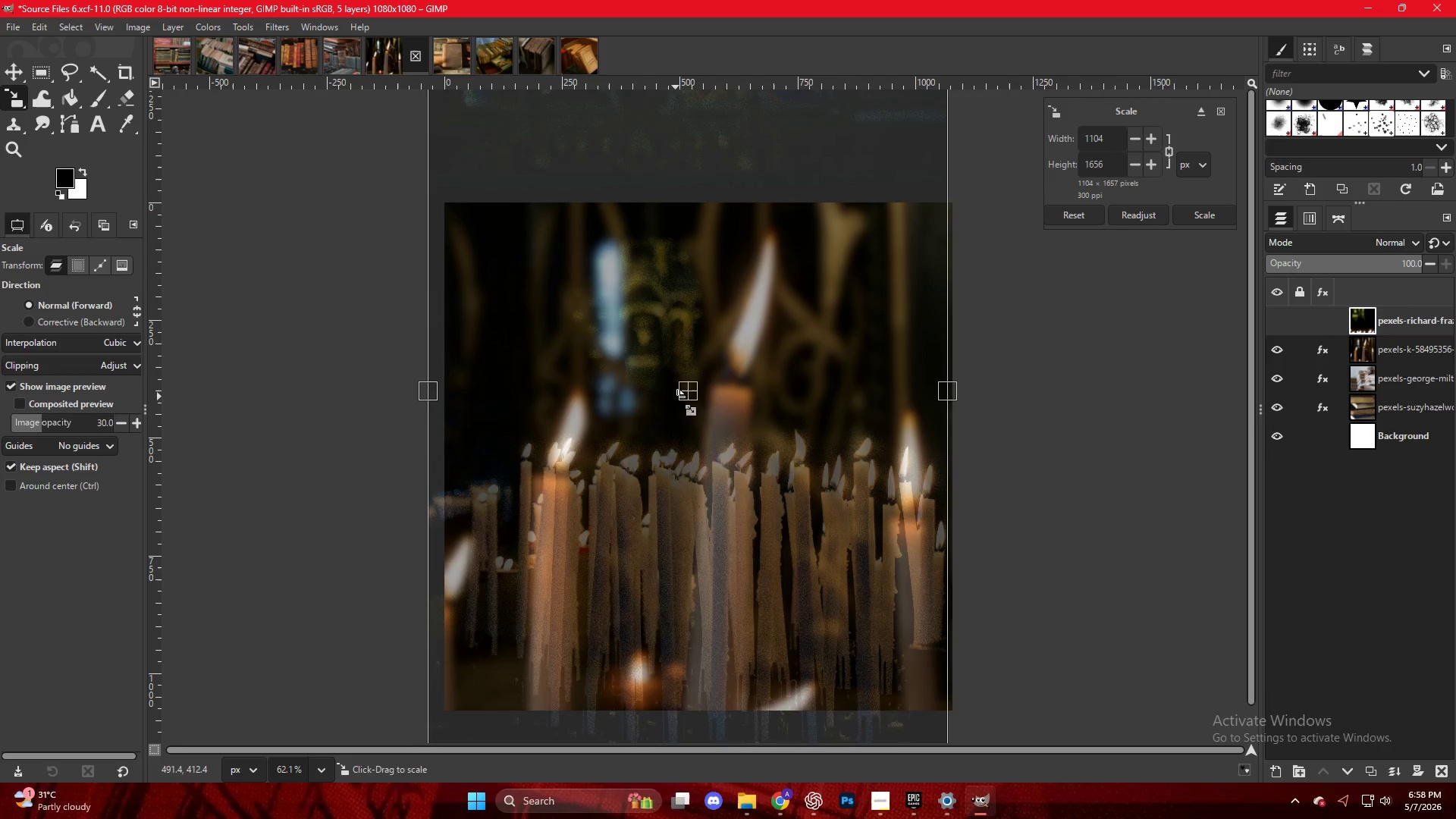 
key(NumpadEnter)
 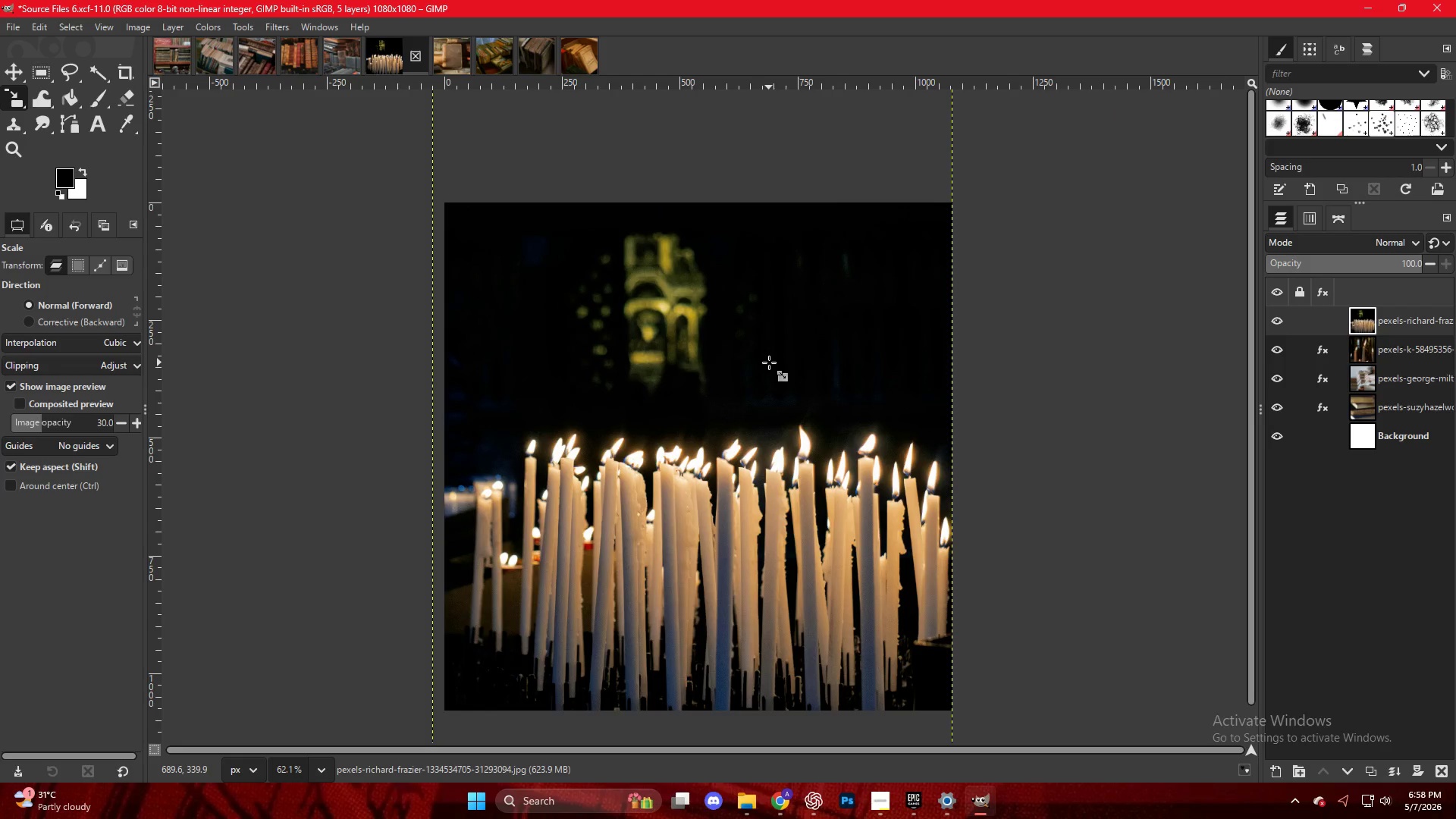 
right_click([758, 354])
 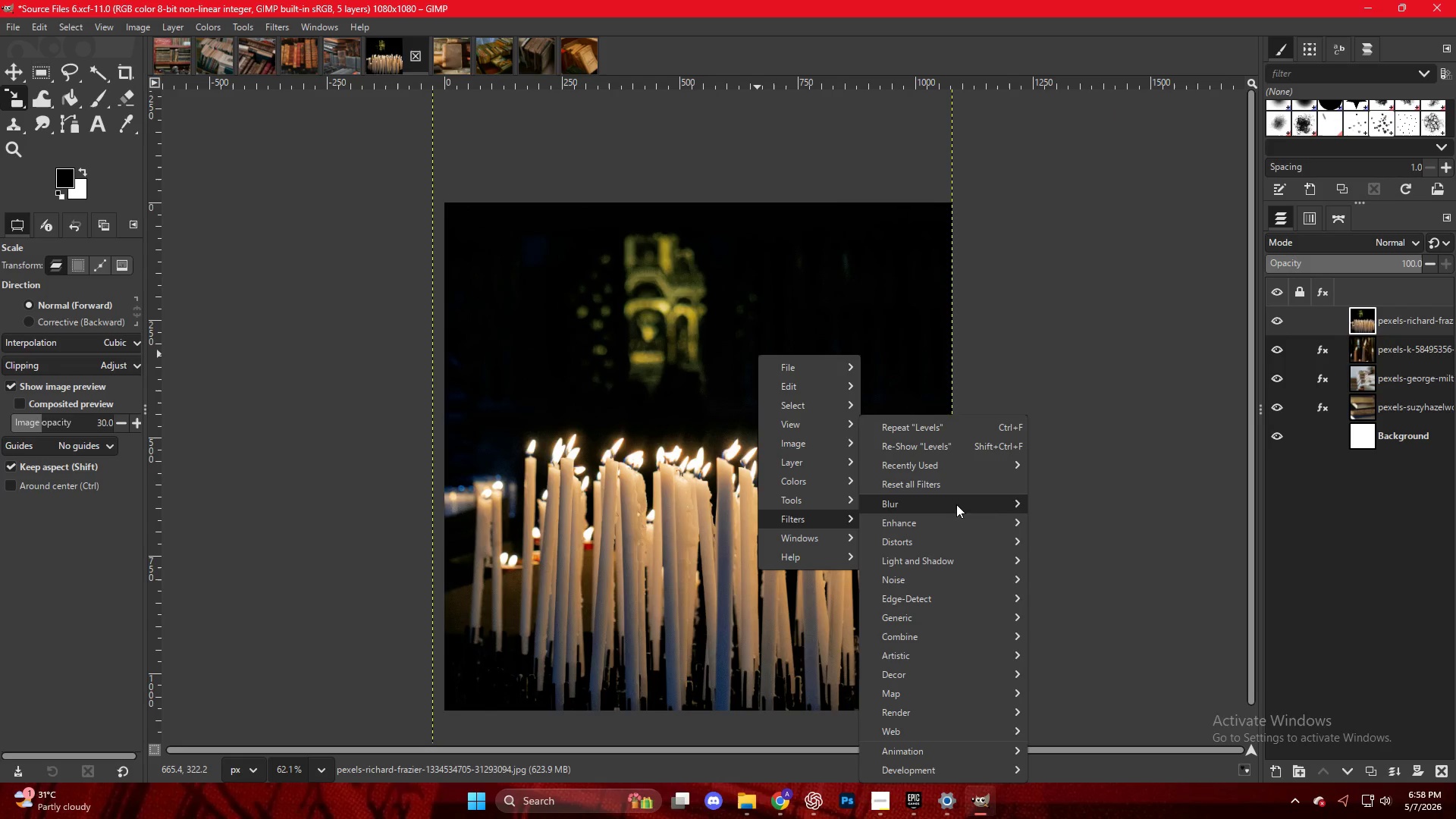 
left_click([1102, 526])
 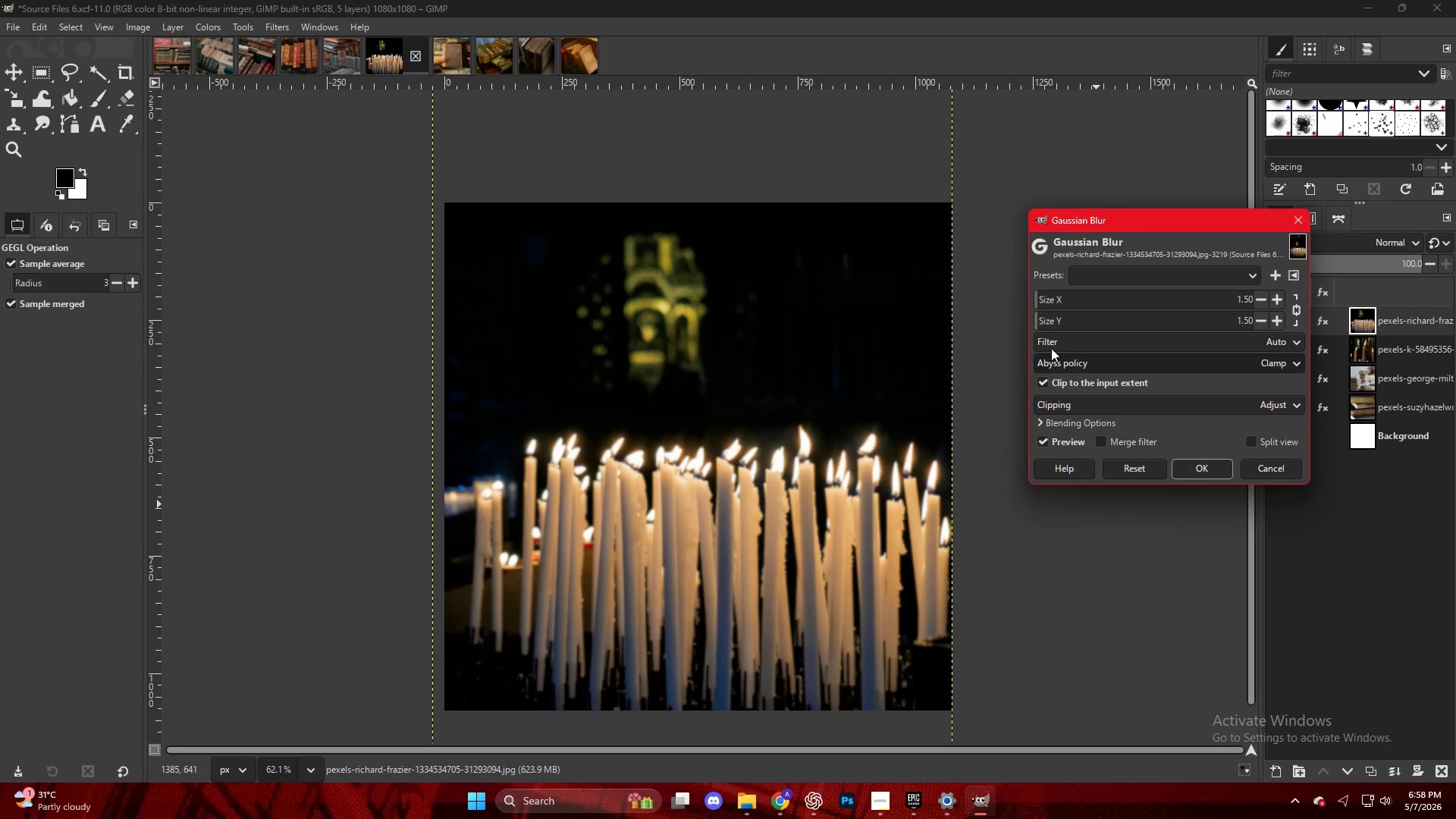 
left_click_drag(start_coordinate=[1045, 321], to_coordinate=[1050, 322])
 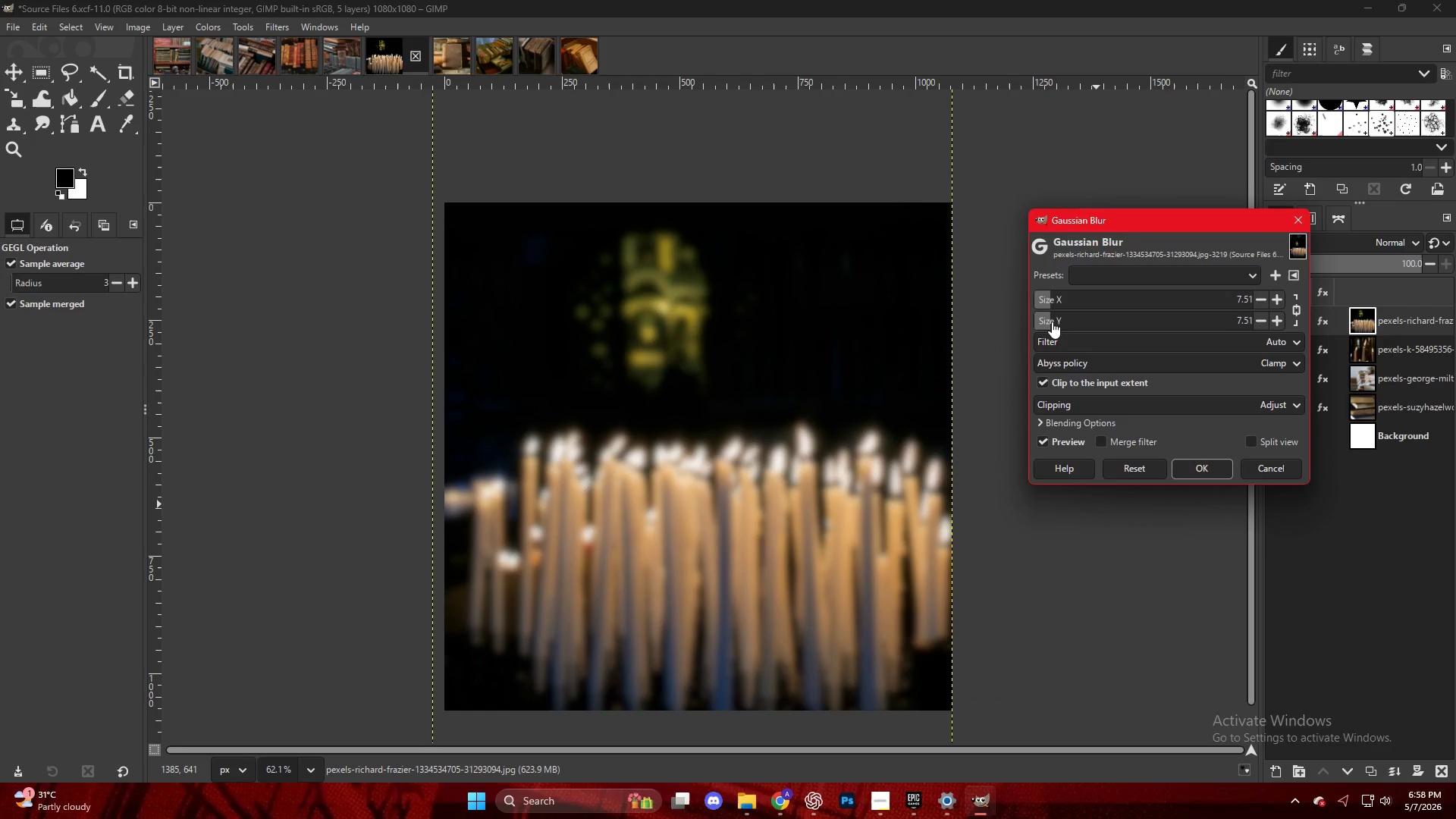 
key(NumpadEnter)
 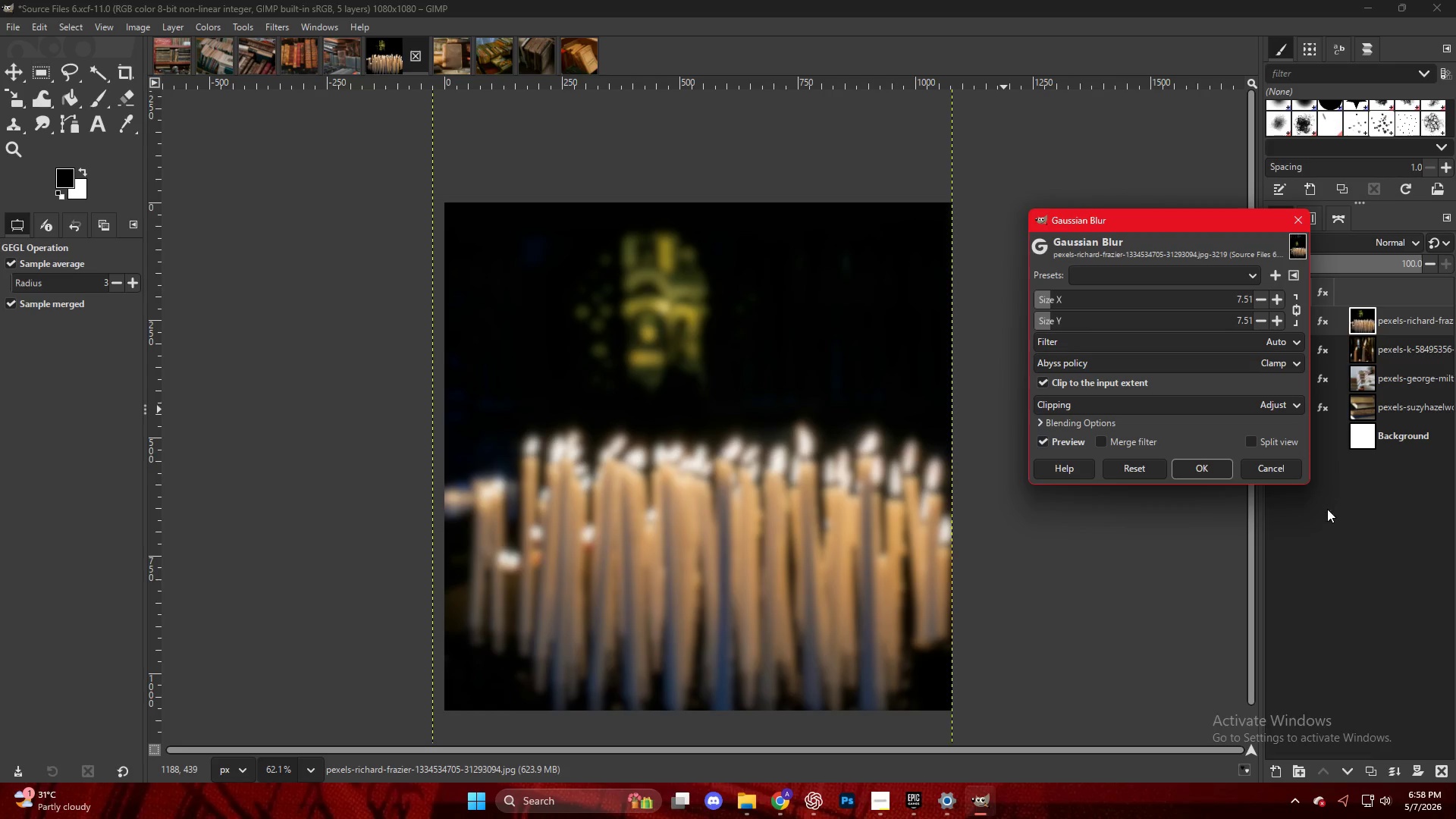 
left_click([1201, 466])
 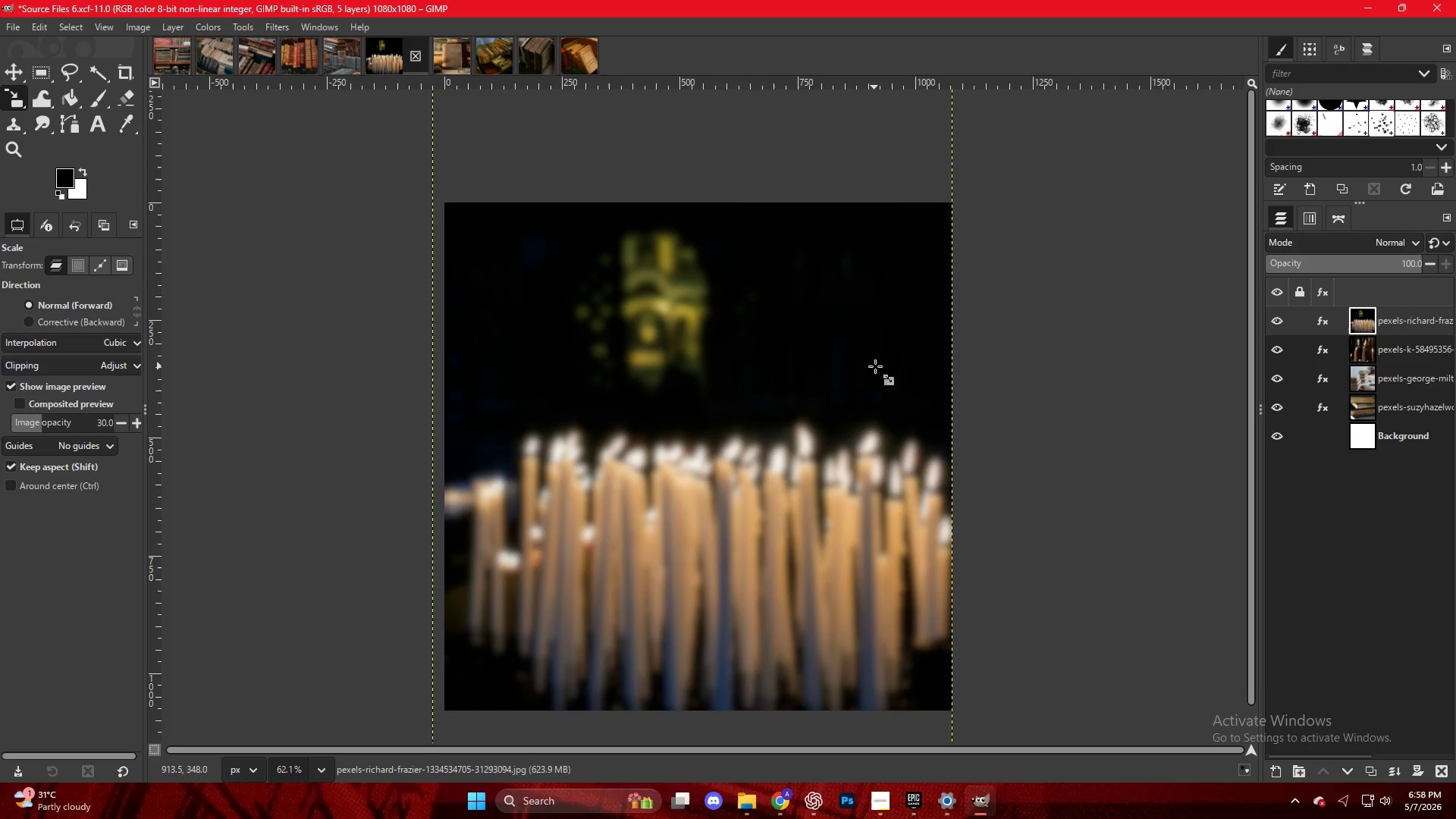 
key(Control+Shift+E)
 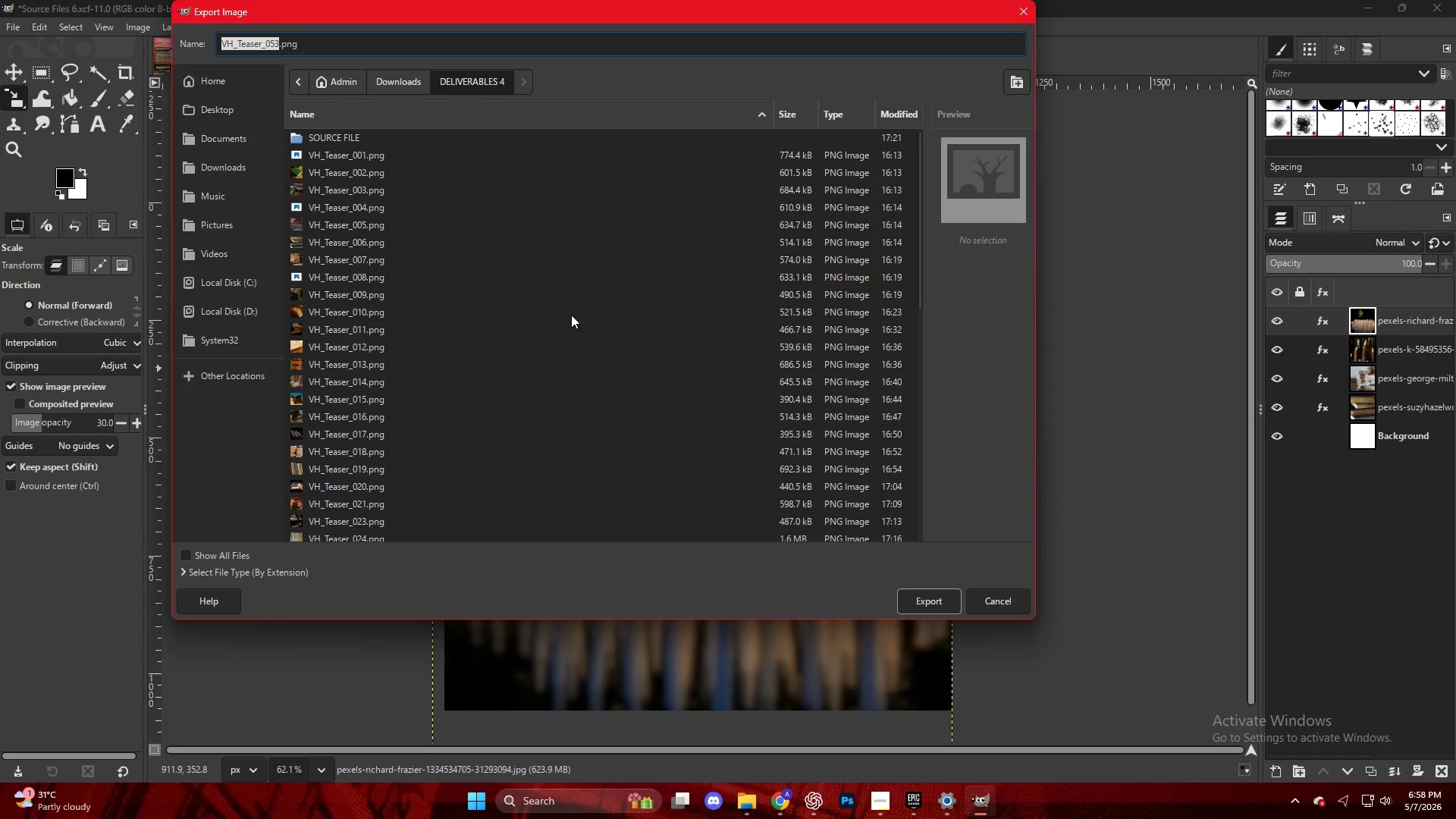 
scroll: coordinate [388, 497], scroll_direction: down, amount: 20.0
 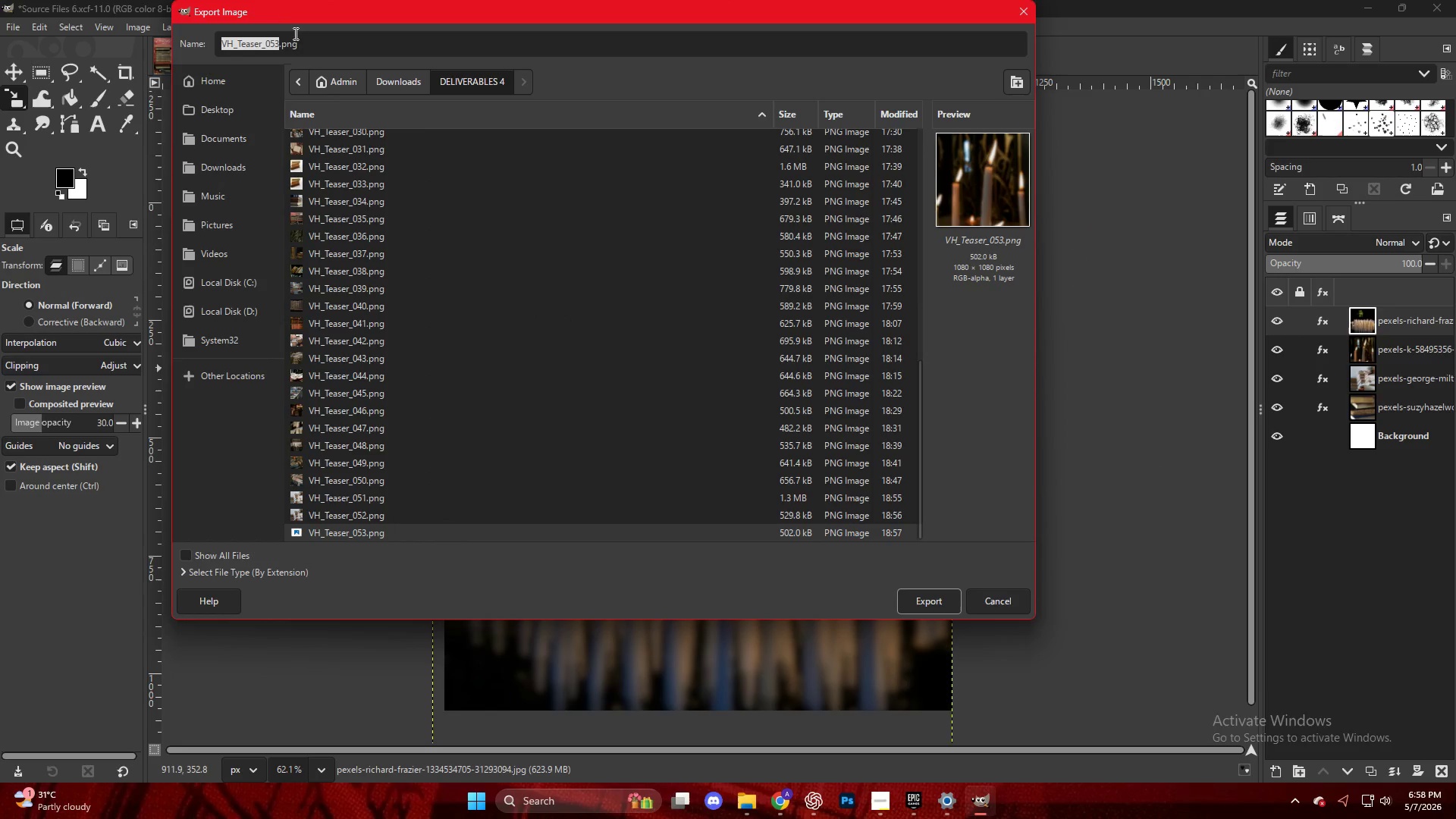 
left_click([275, 42])
 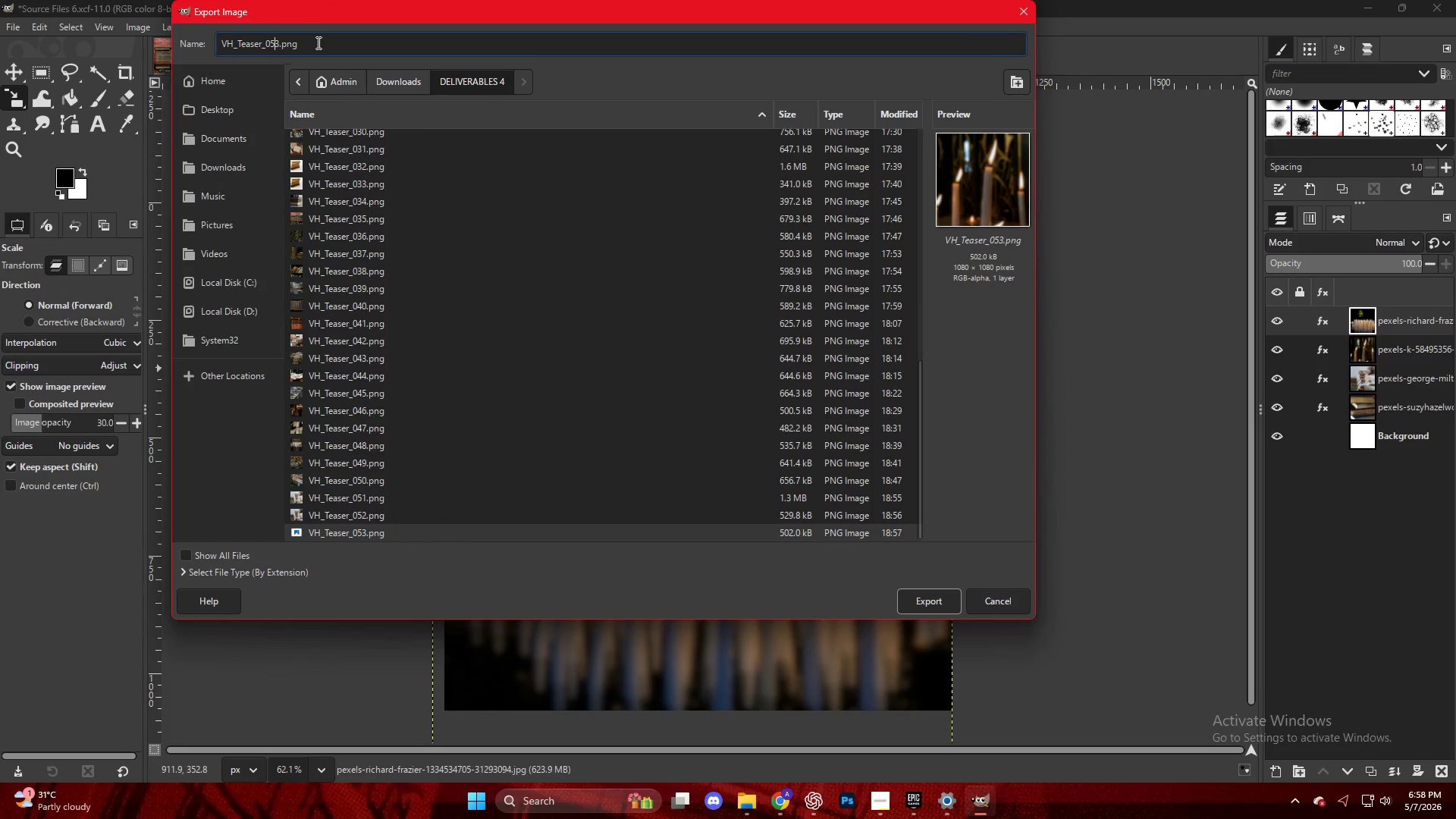 
key(ArrowRight)
 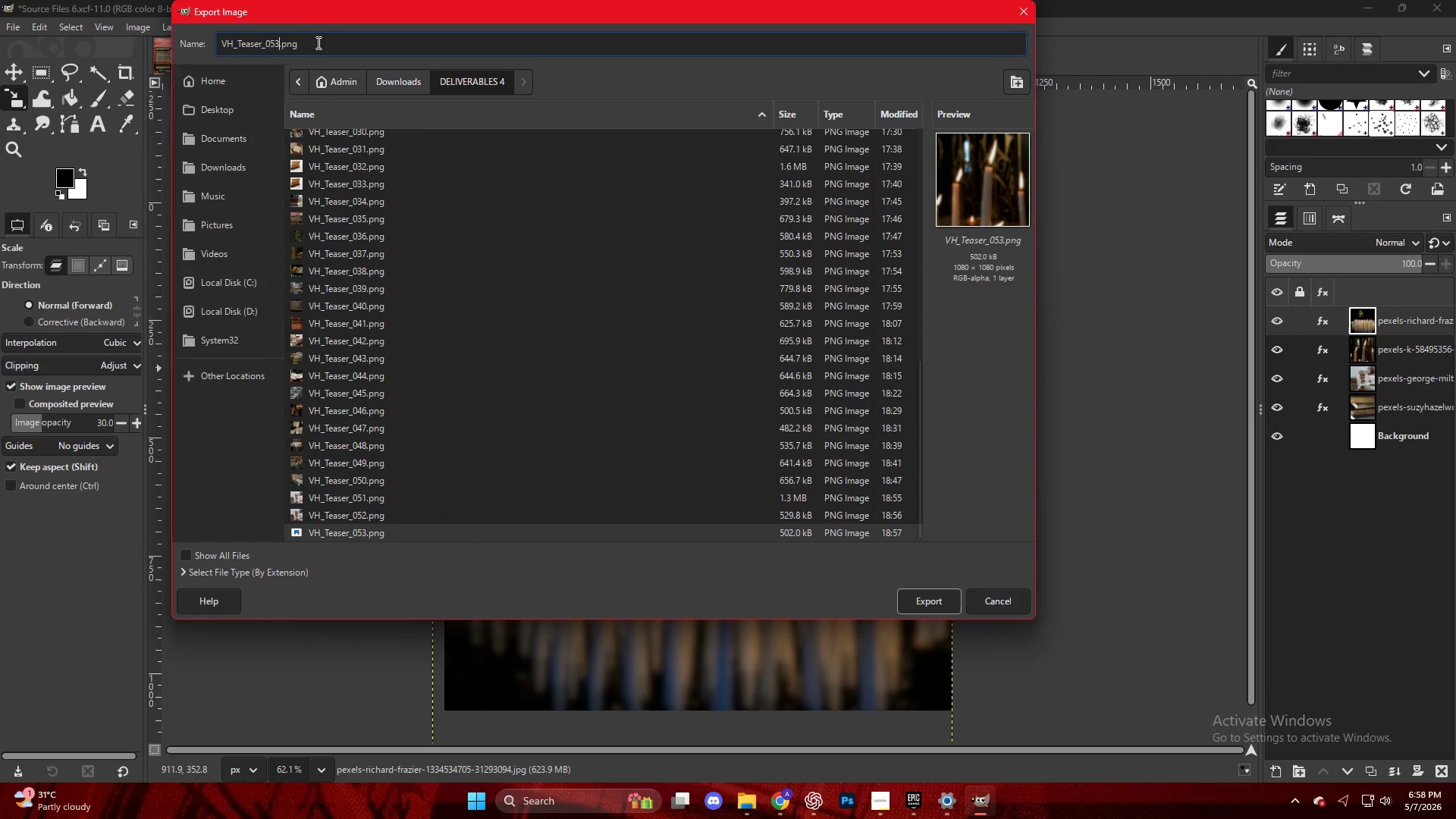 
key(Backspace)
 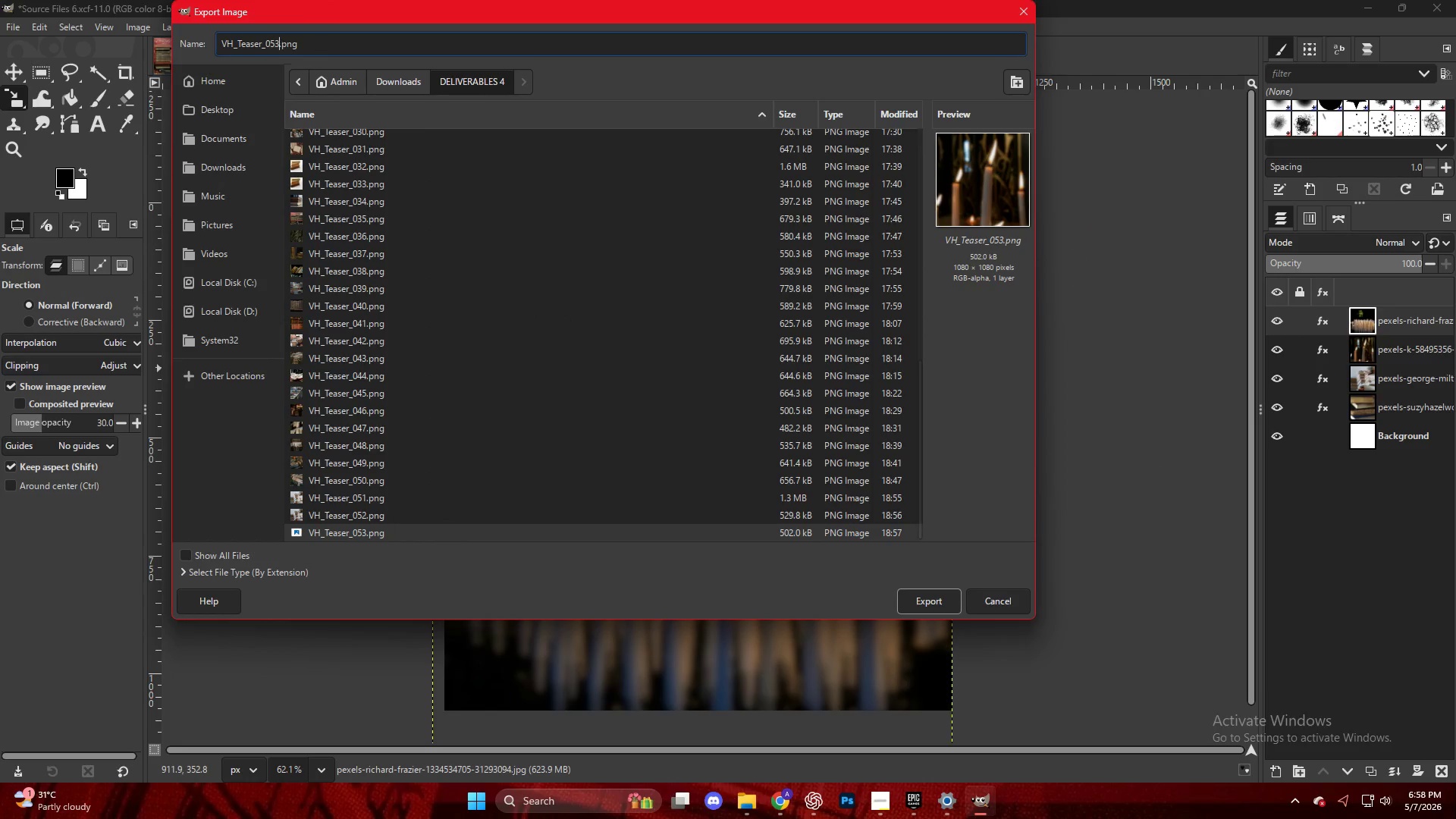 
key(3)
 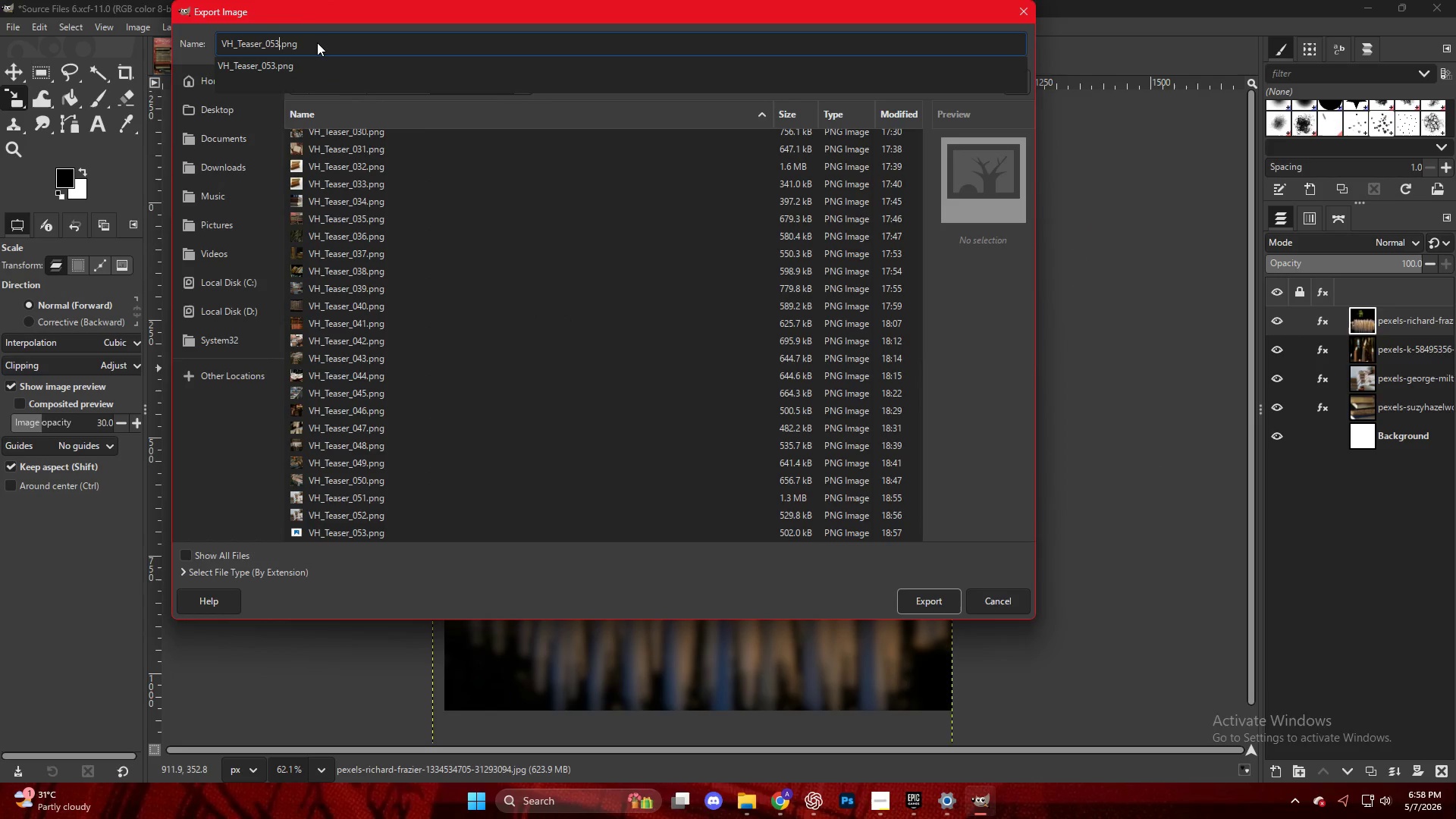 
key(Backspace)
 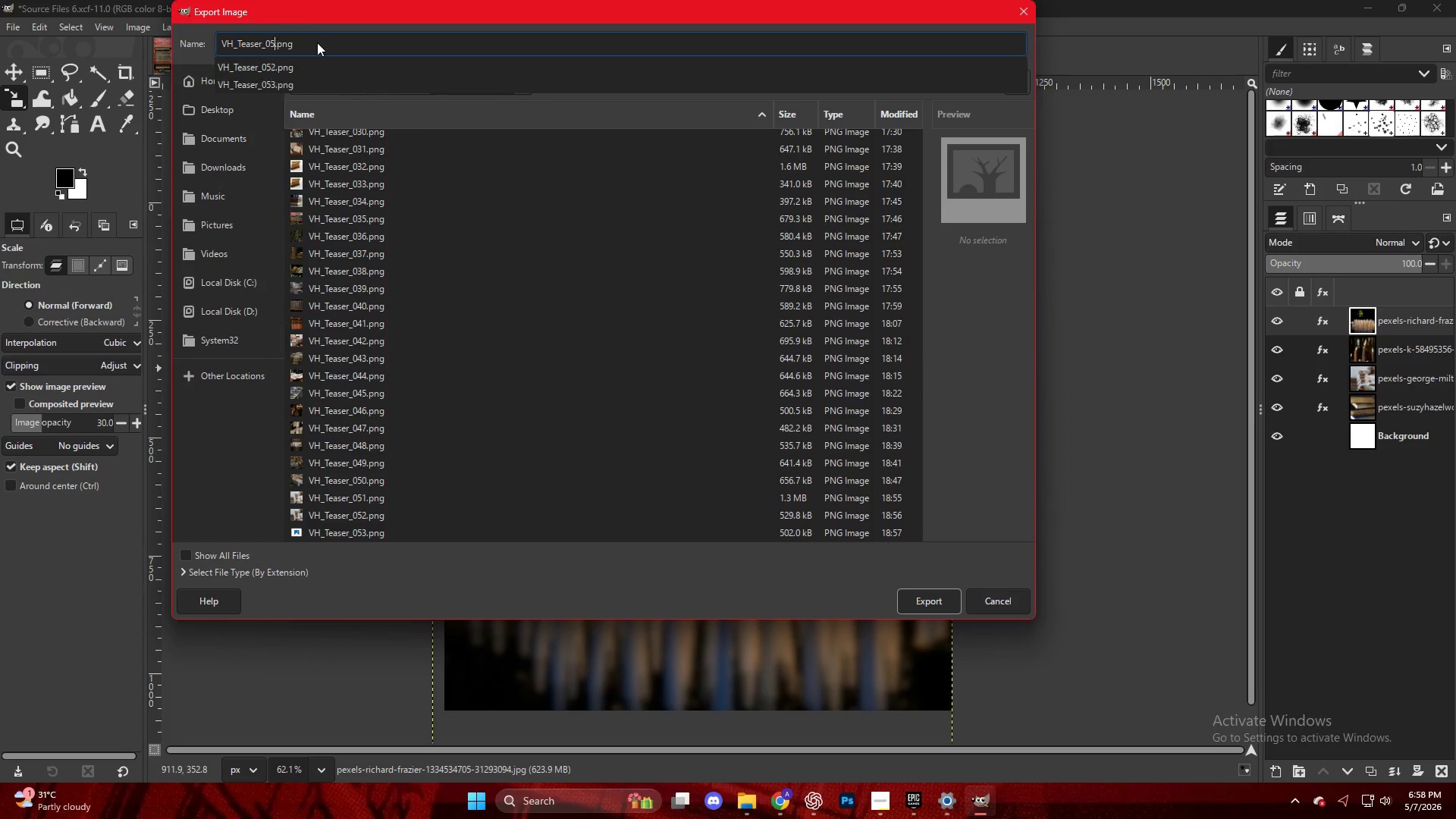 
key(4)
 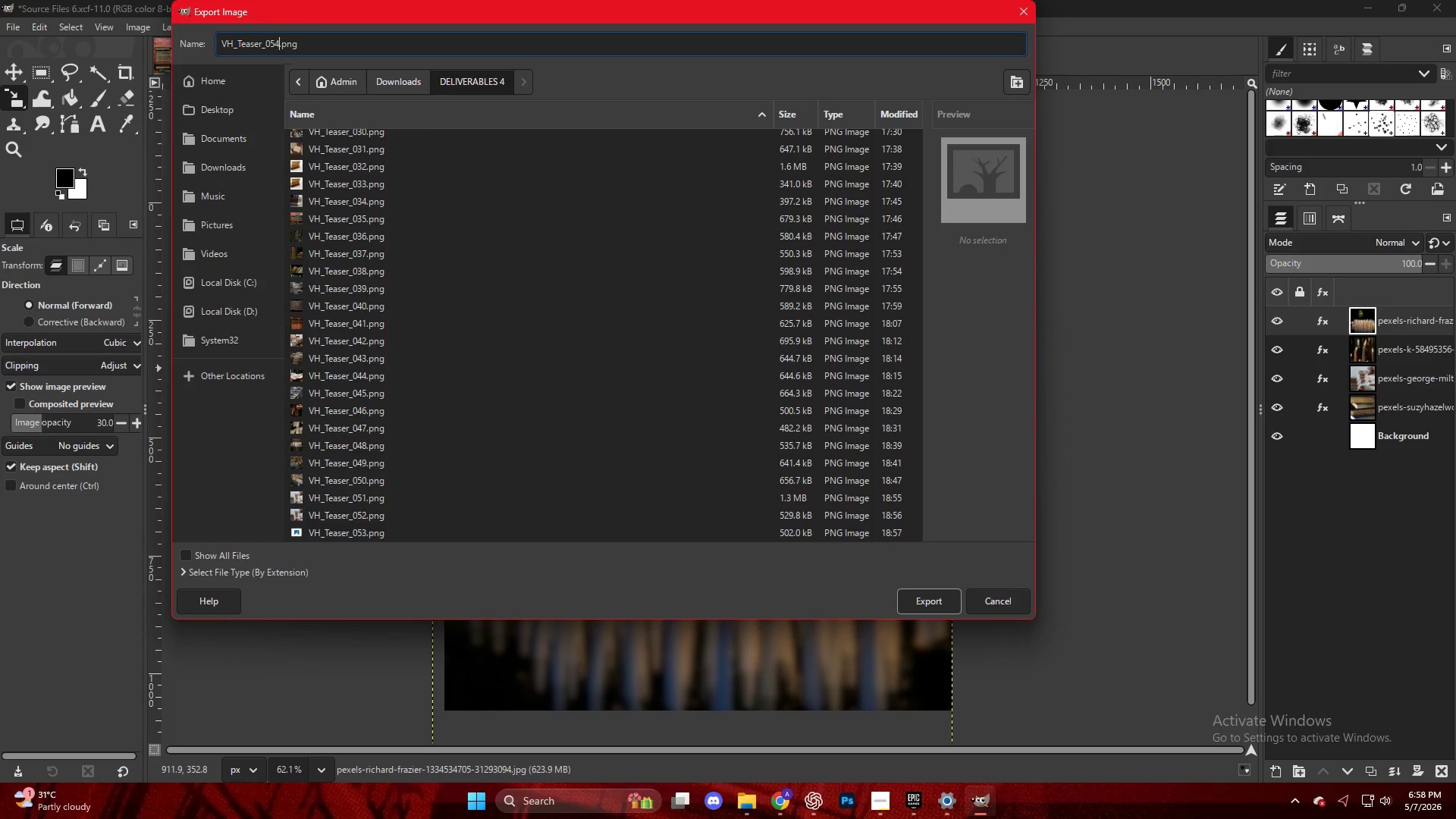 
key(Enter)
 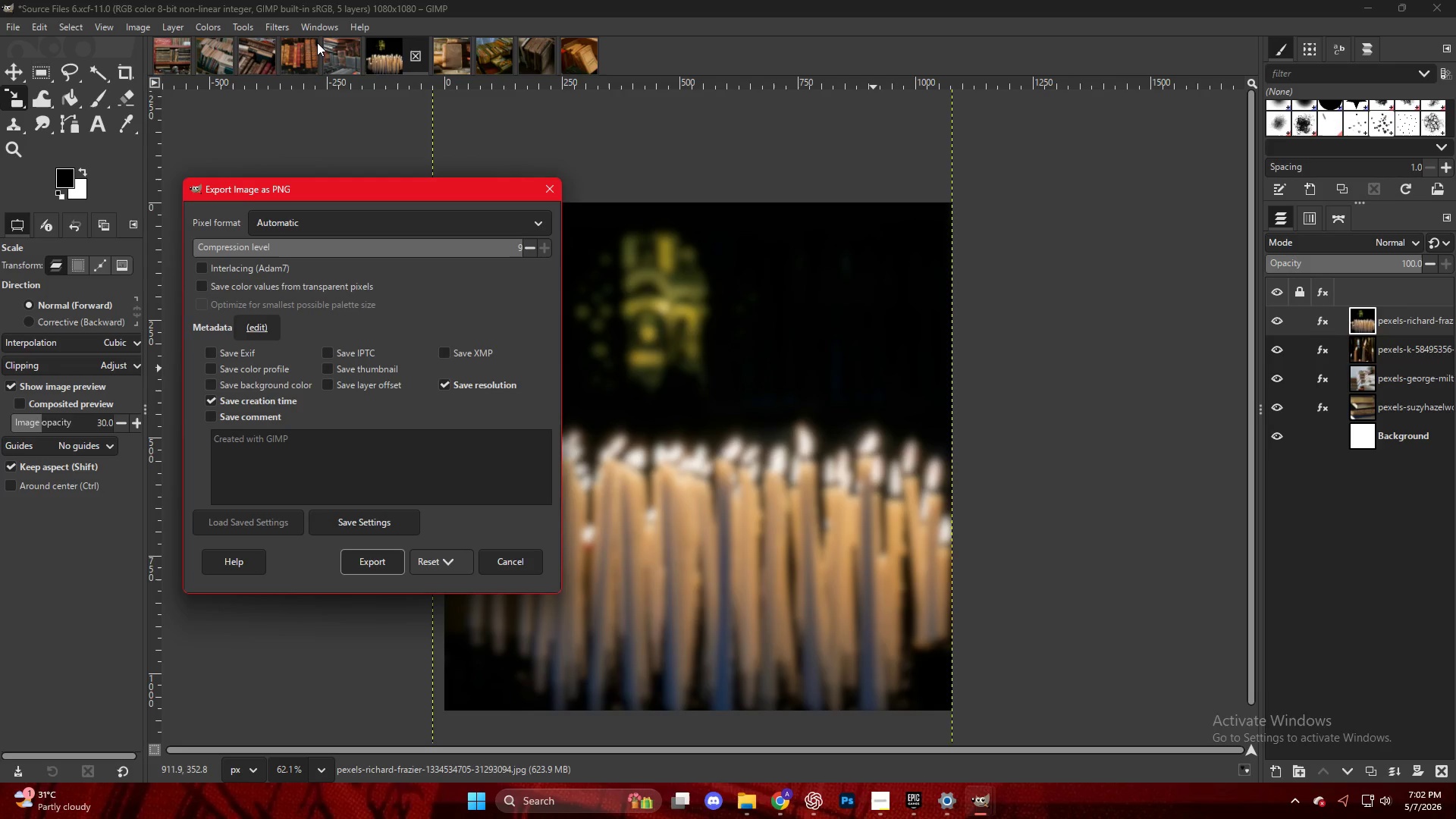 
wait(255.23)
 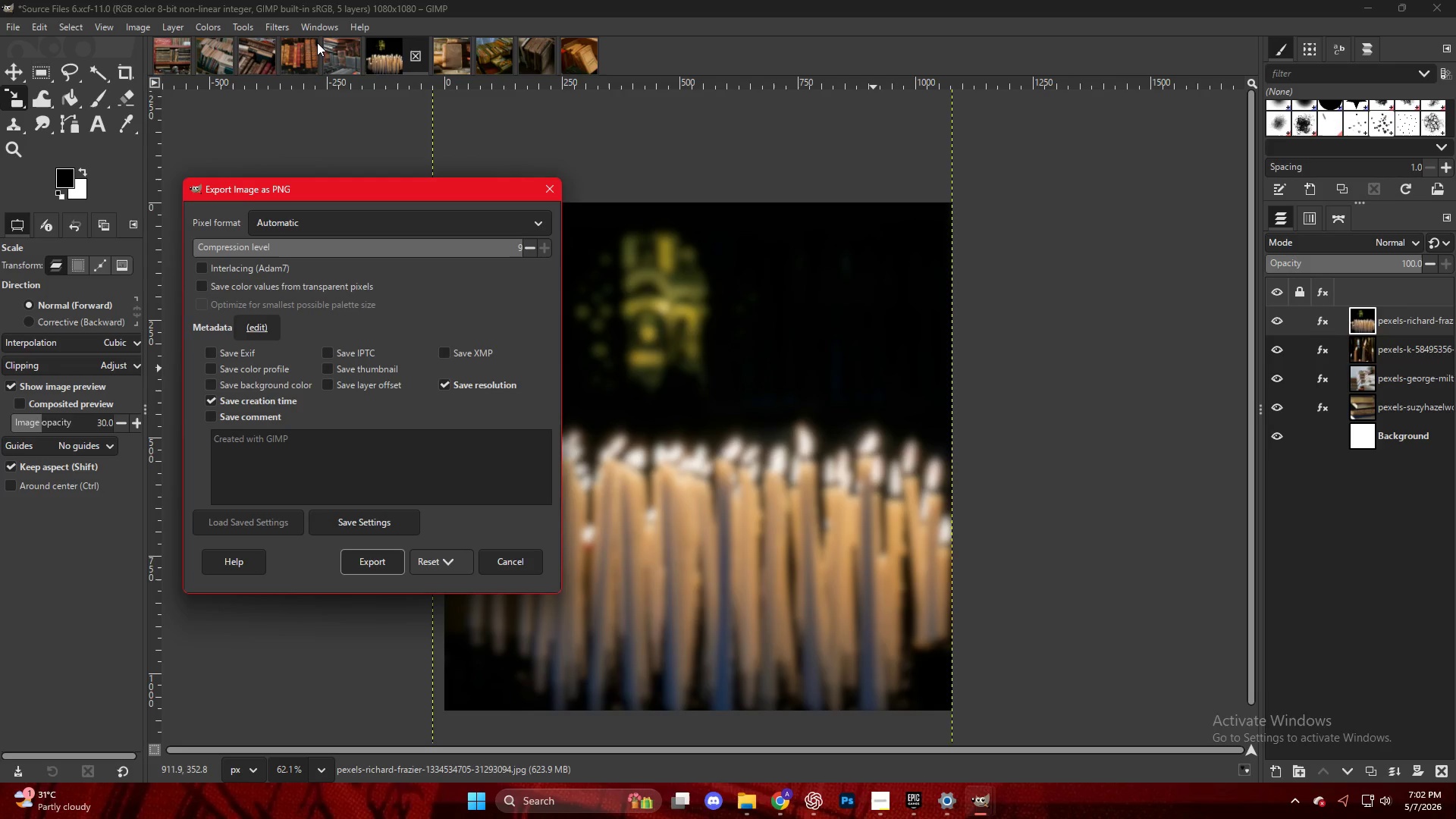 
key(Enter)
 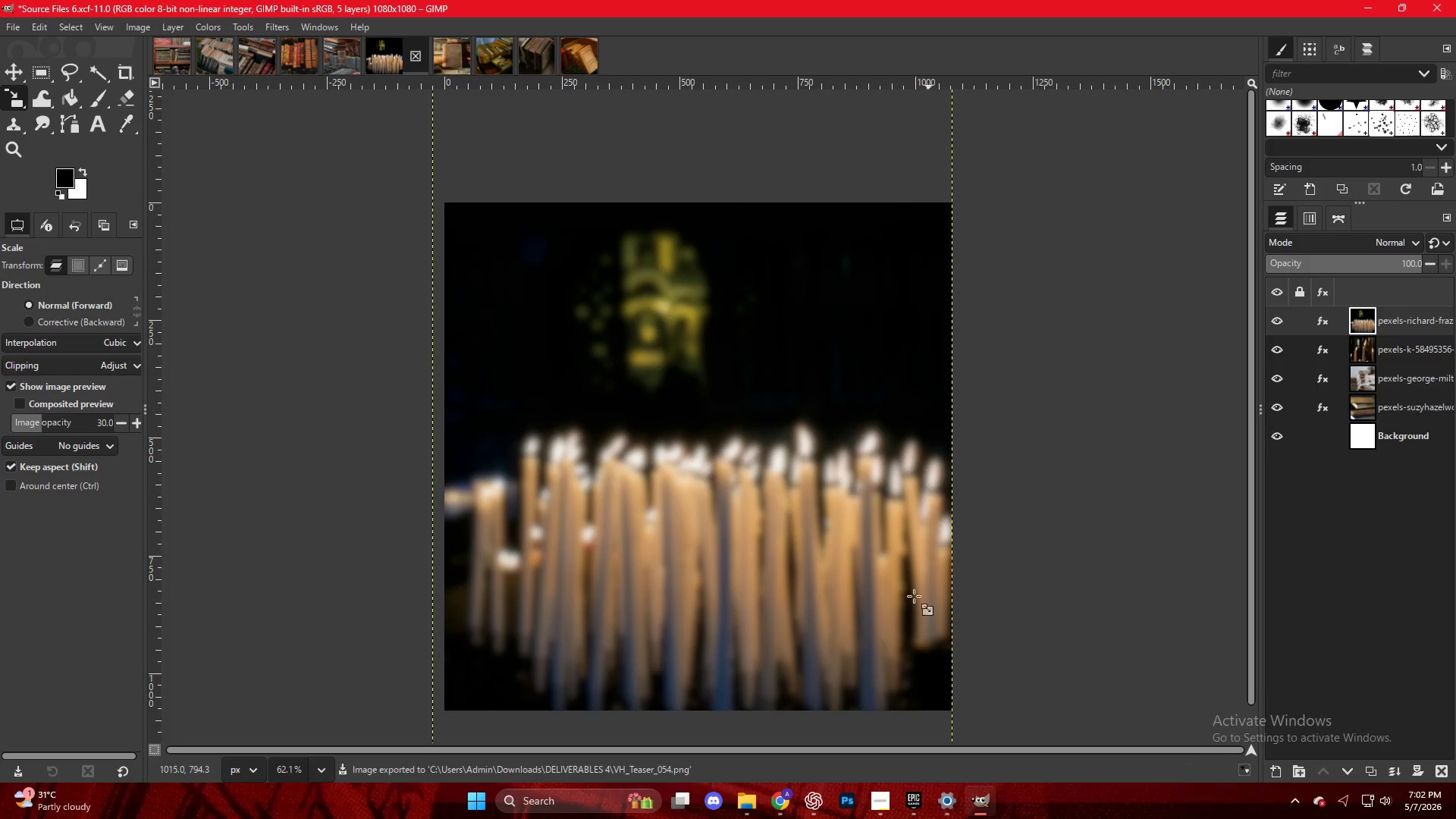 
left_click([781, 805])
 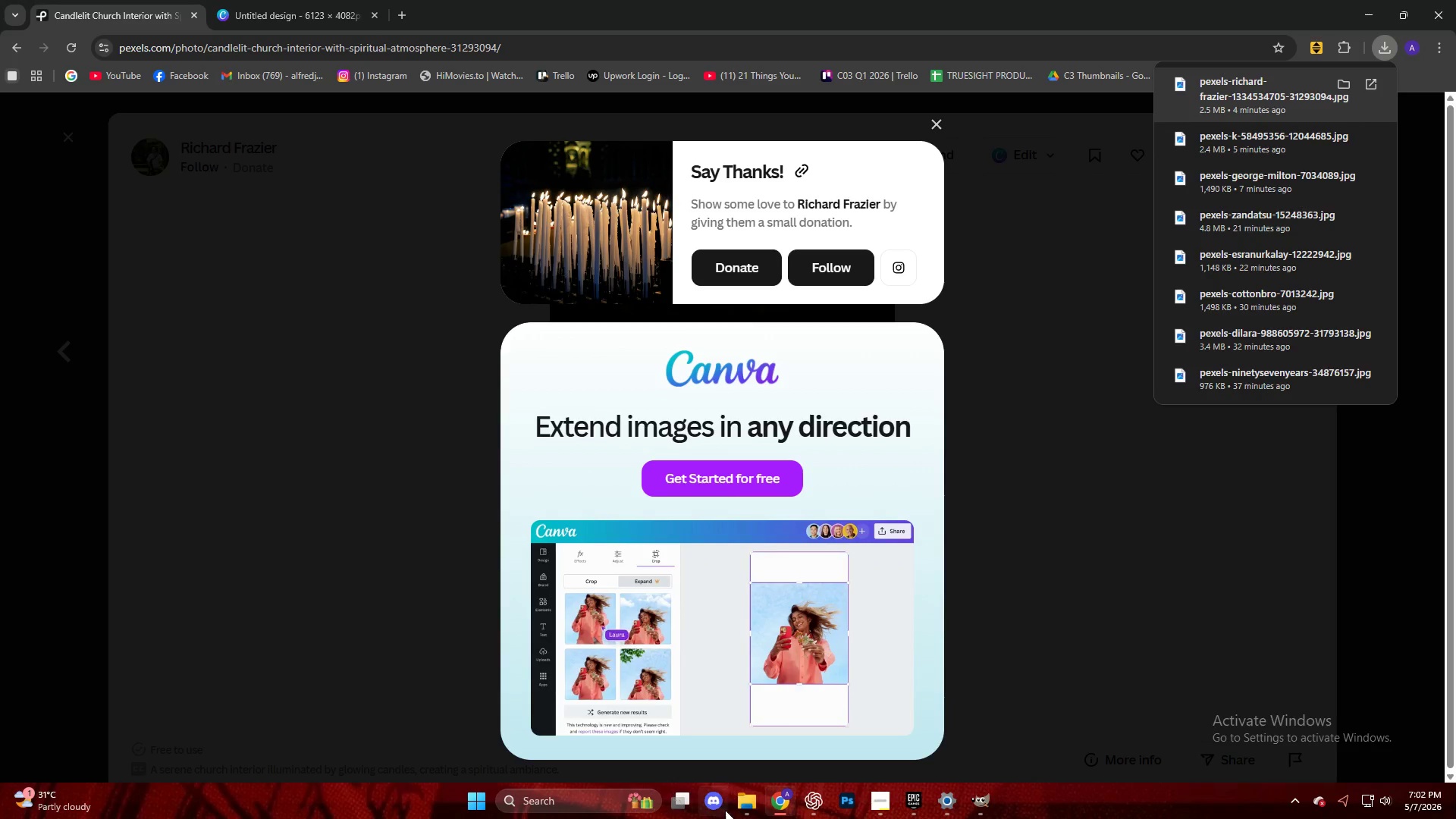 
left_click([739, 810])
 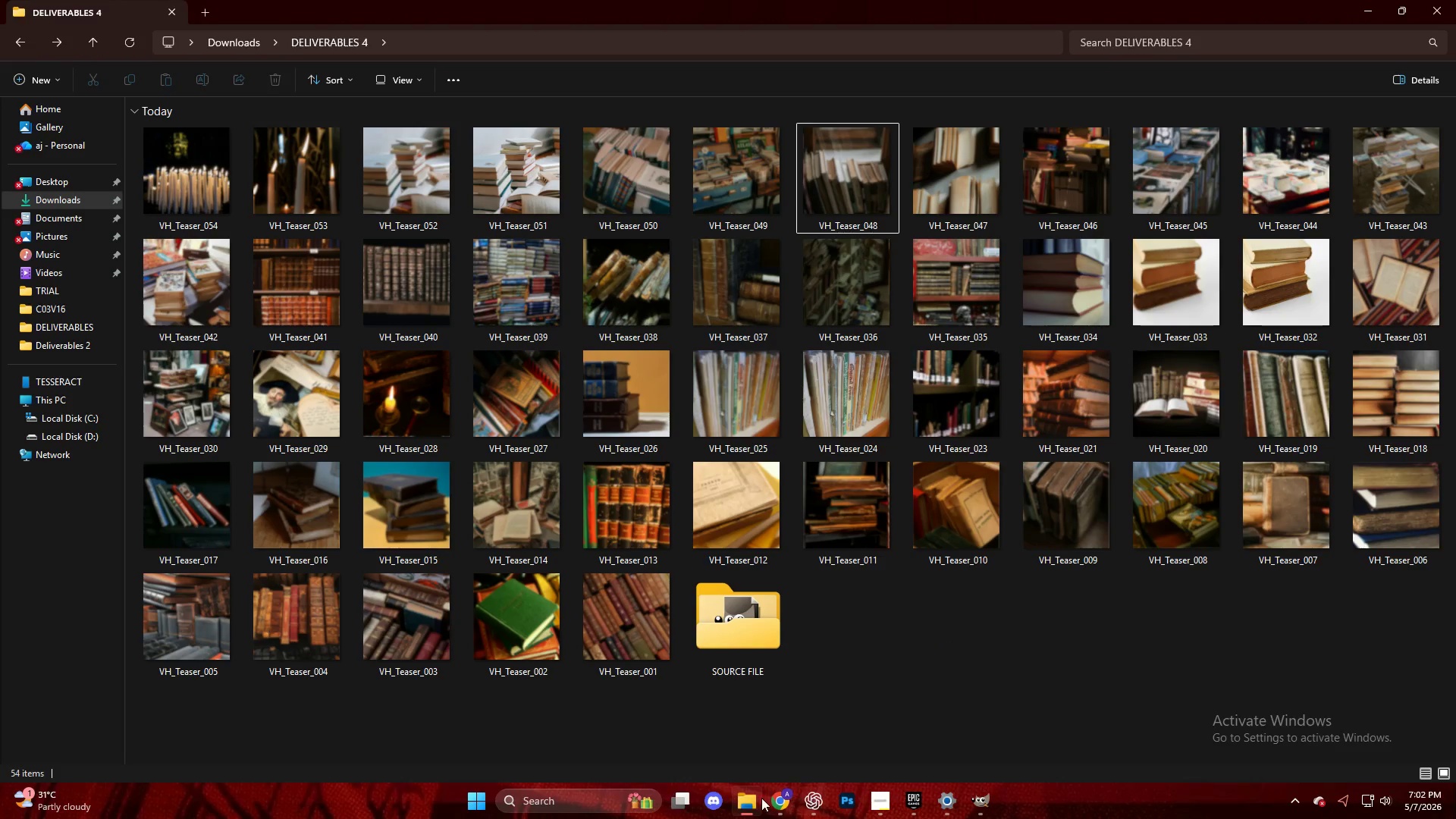 
double_click([787, 799])
 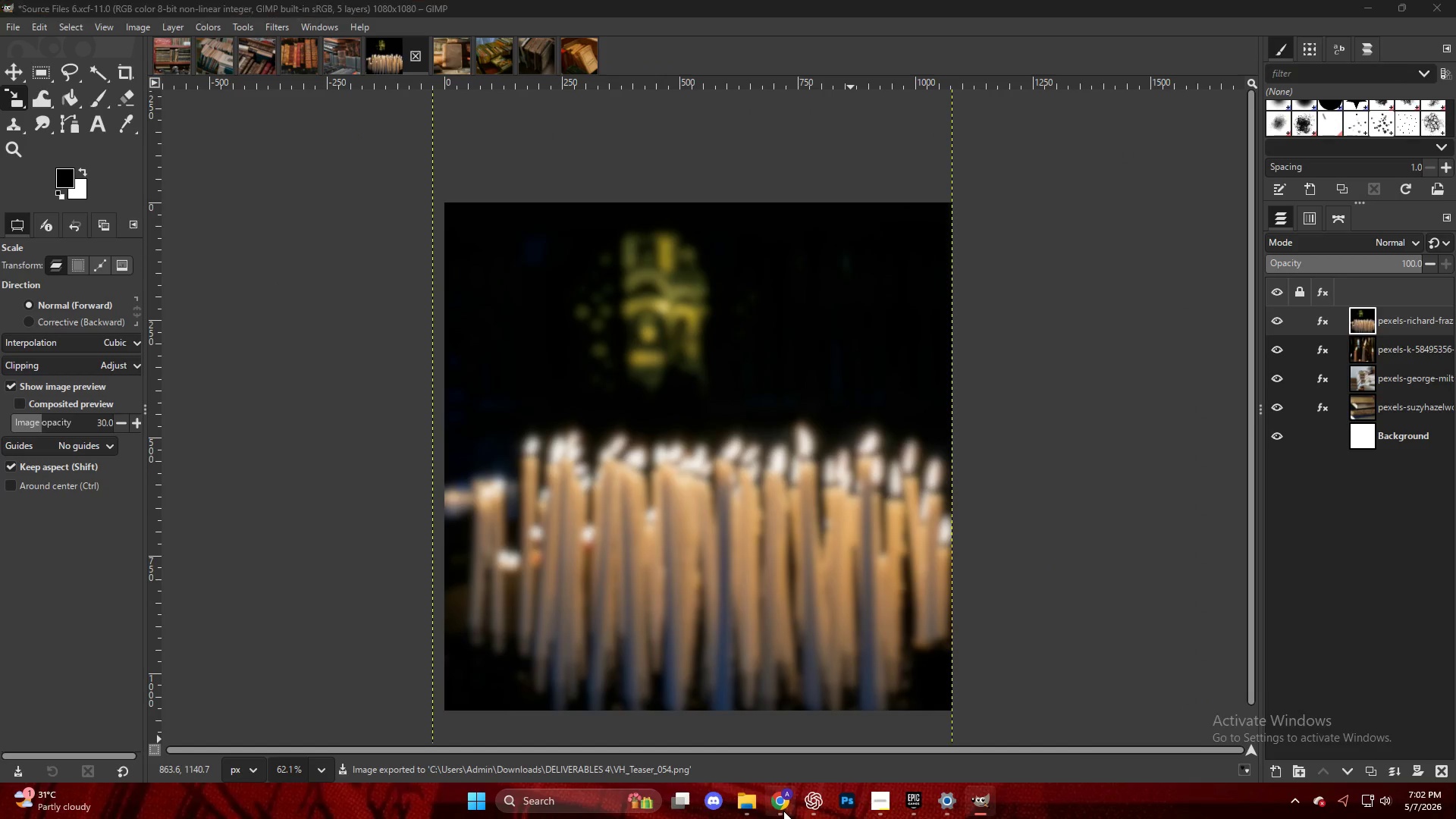 
double_click([1126, 315])
 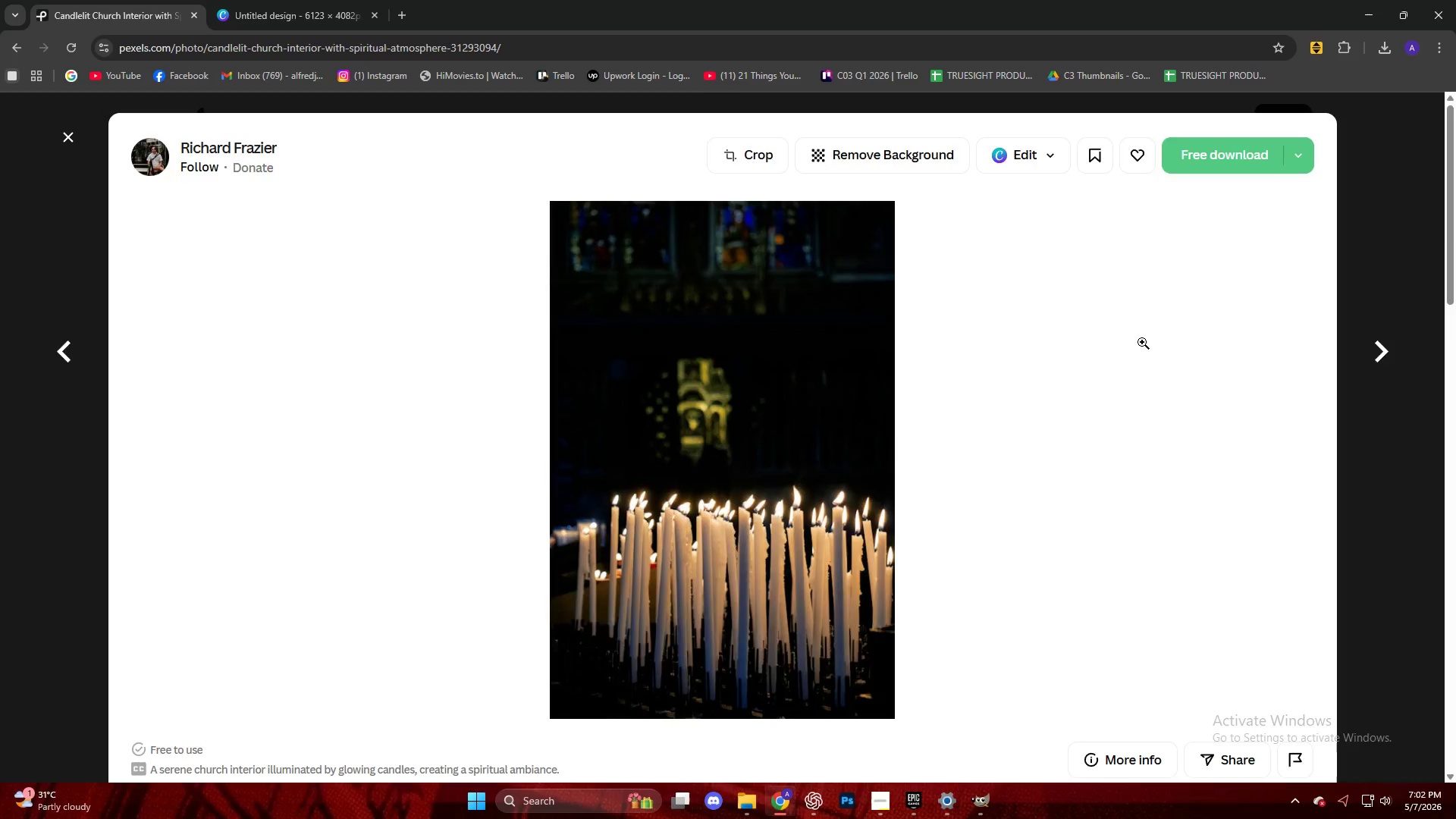 
scroll: coordinate [955, 437], scroll_direction: down, amount: 28.0
 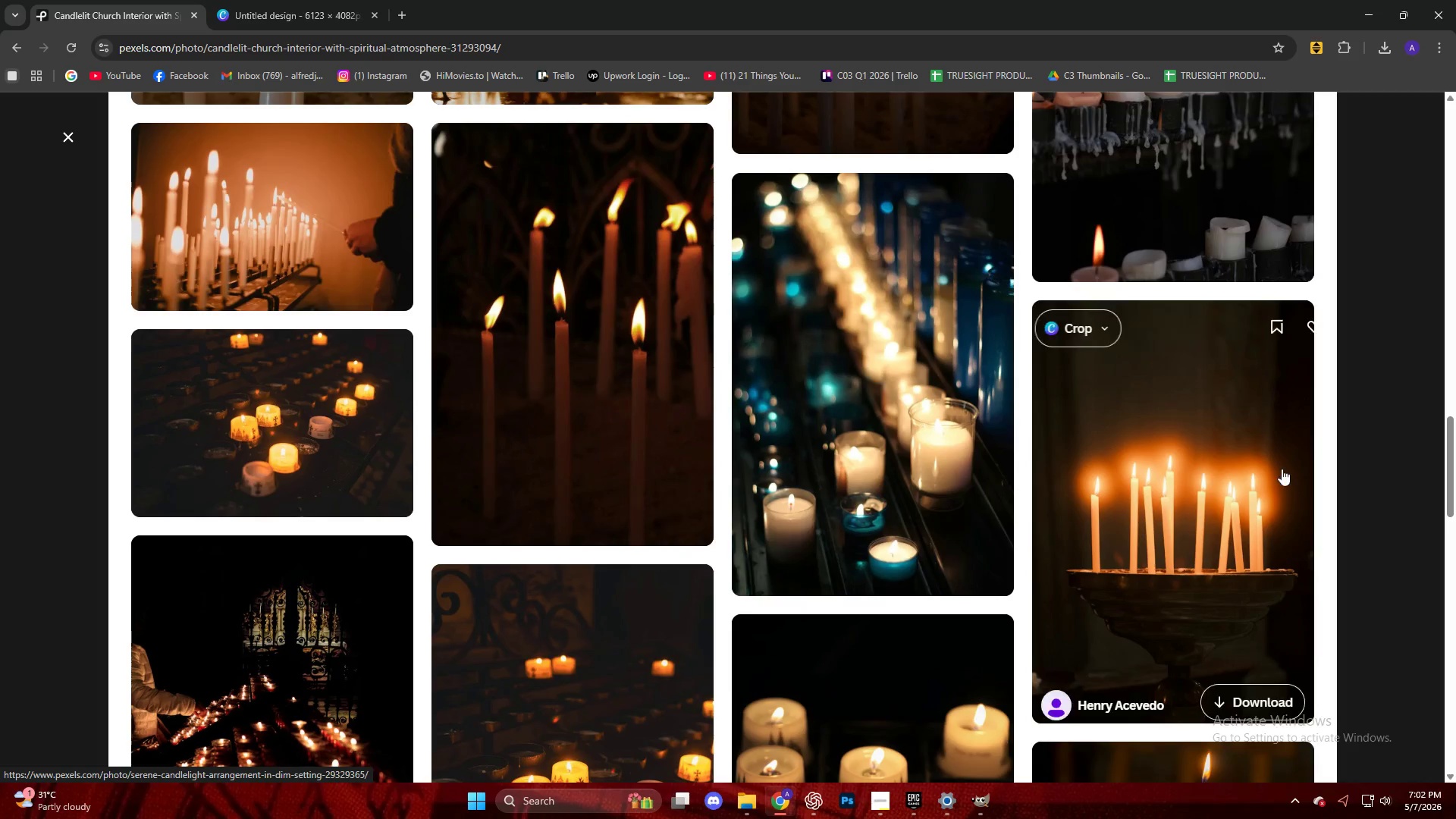 
left_click([1204, 404])
 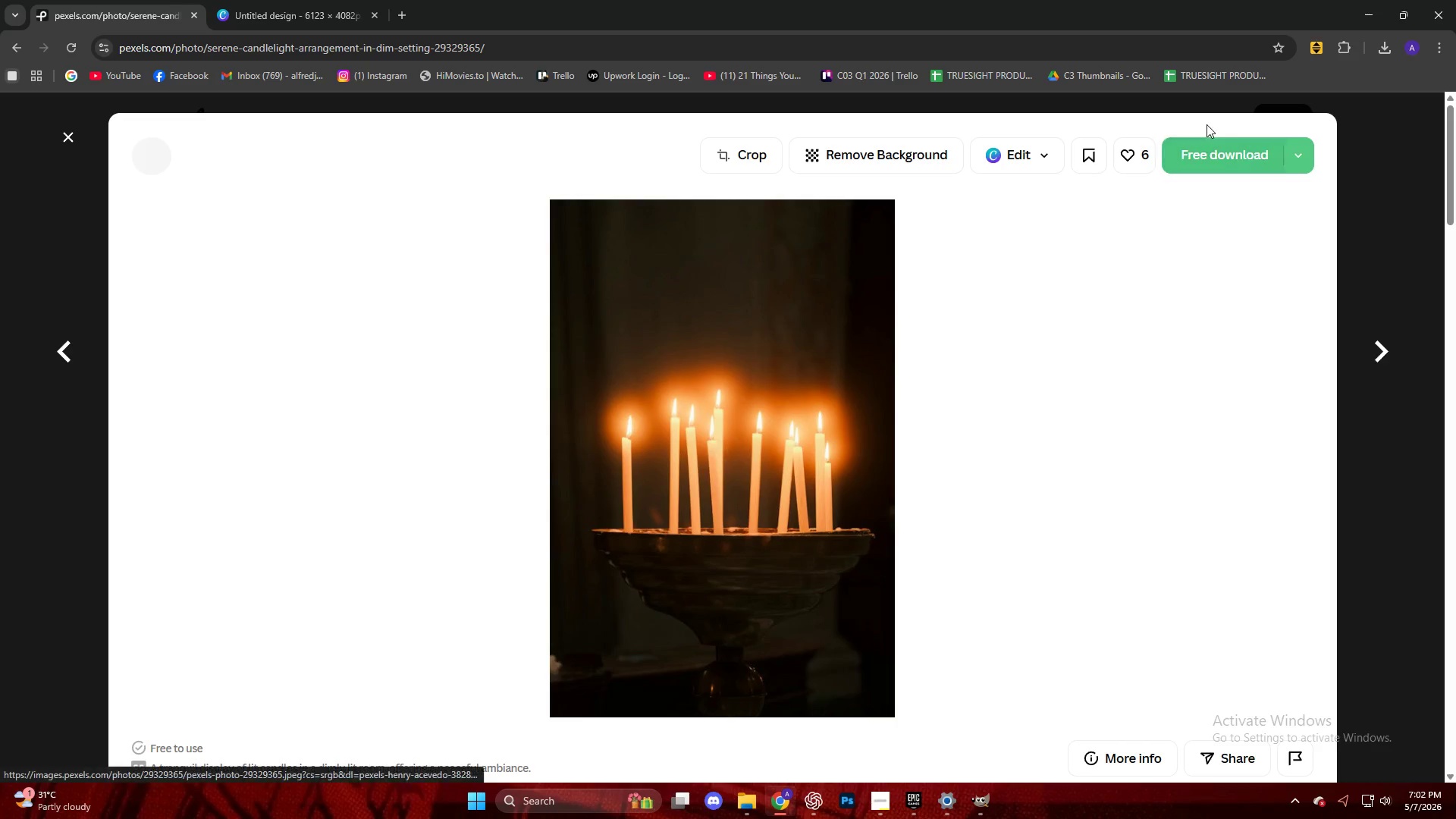 
scroll: coordinate [1207, 463], scroll_direction: down, amount: 1.0
 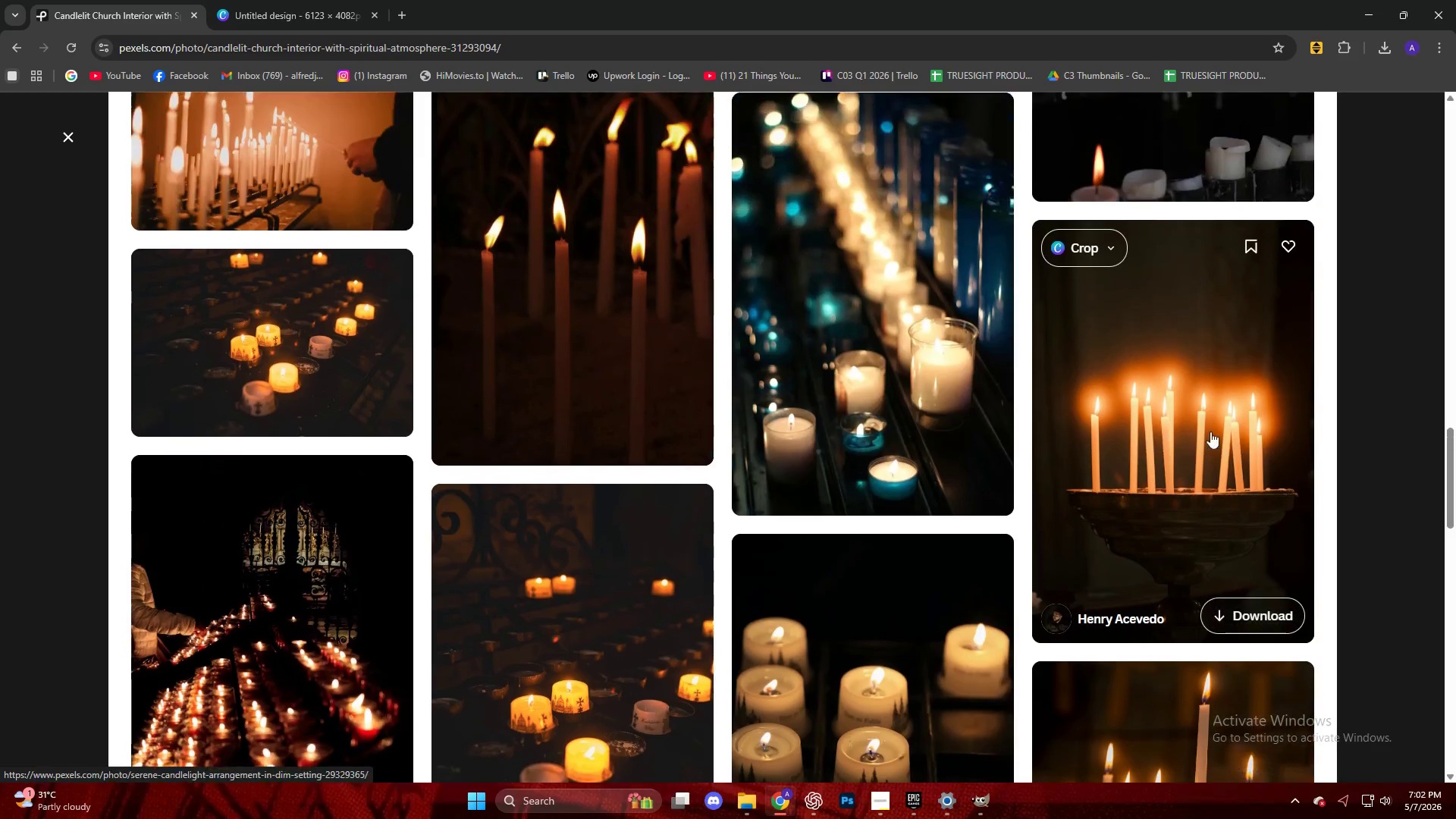 
left_click([1183, 162])
 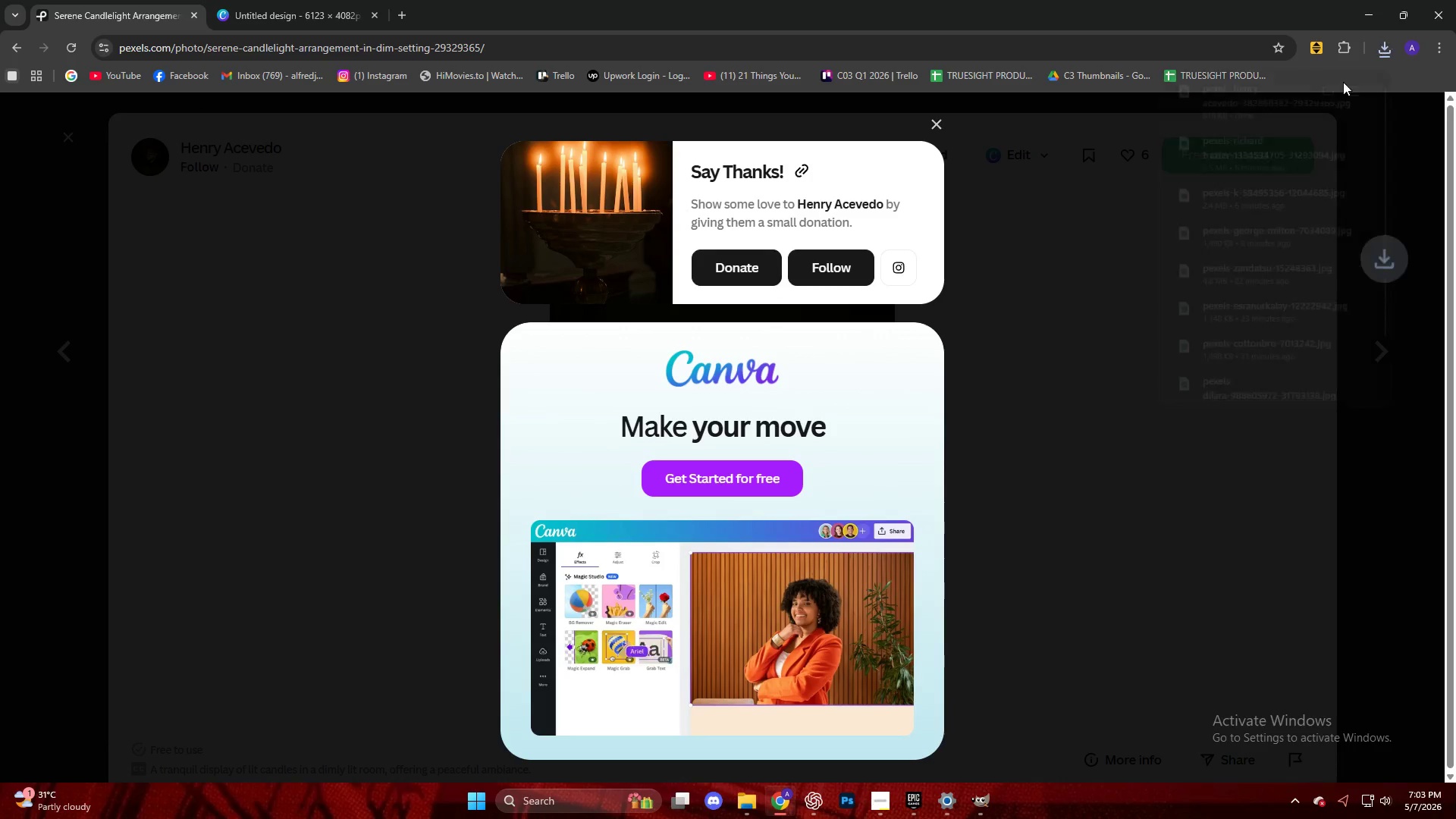 
left_click_drag(start_coordinate=[1231, 102], to_coordinate=[874, 393])
 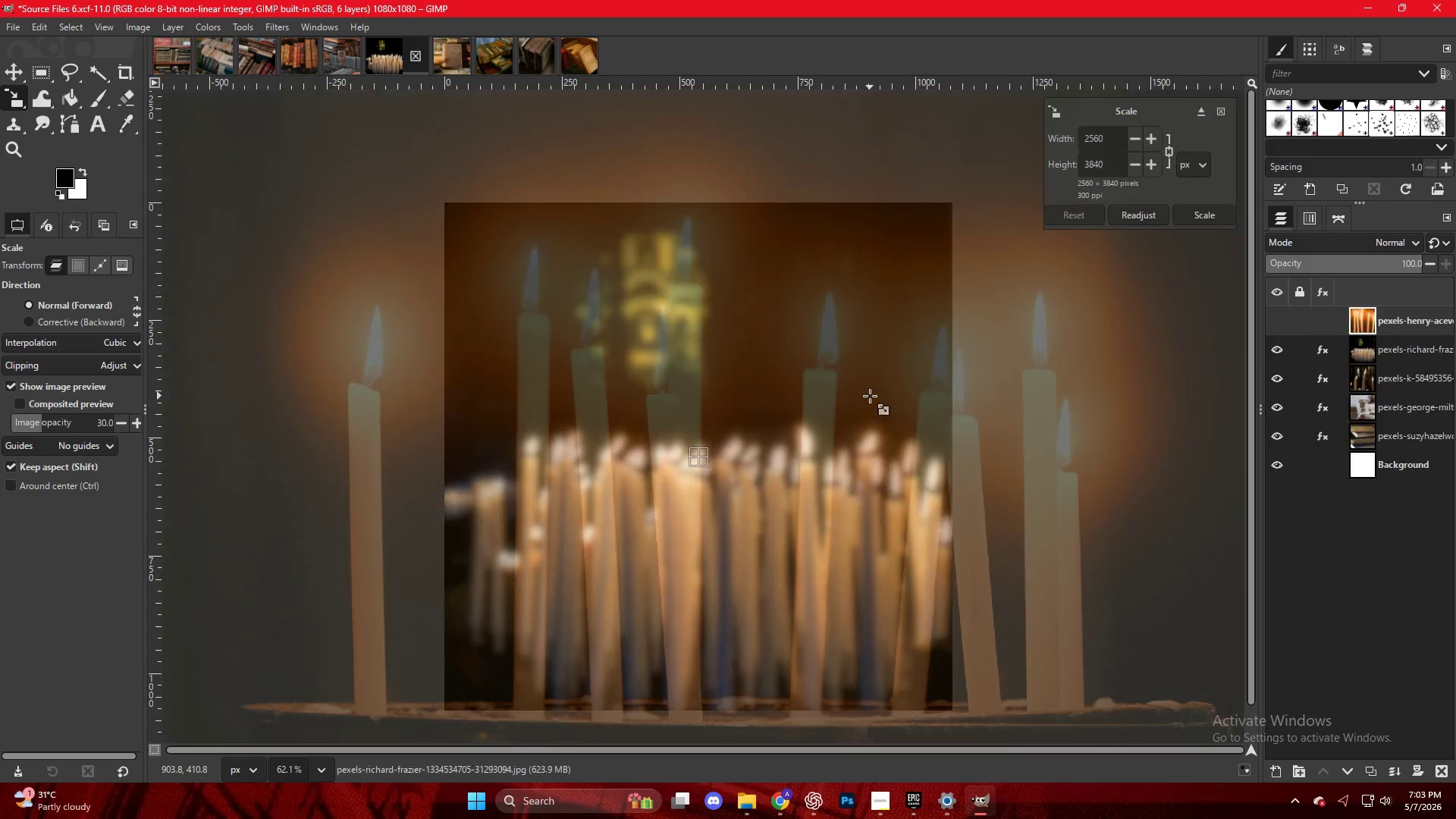 
hold_key(key=ControlLeft, duration=2.98)
scroll: coordinate [893, 411], scroll_direction: down, amount: 8.0
 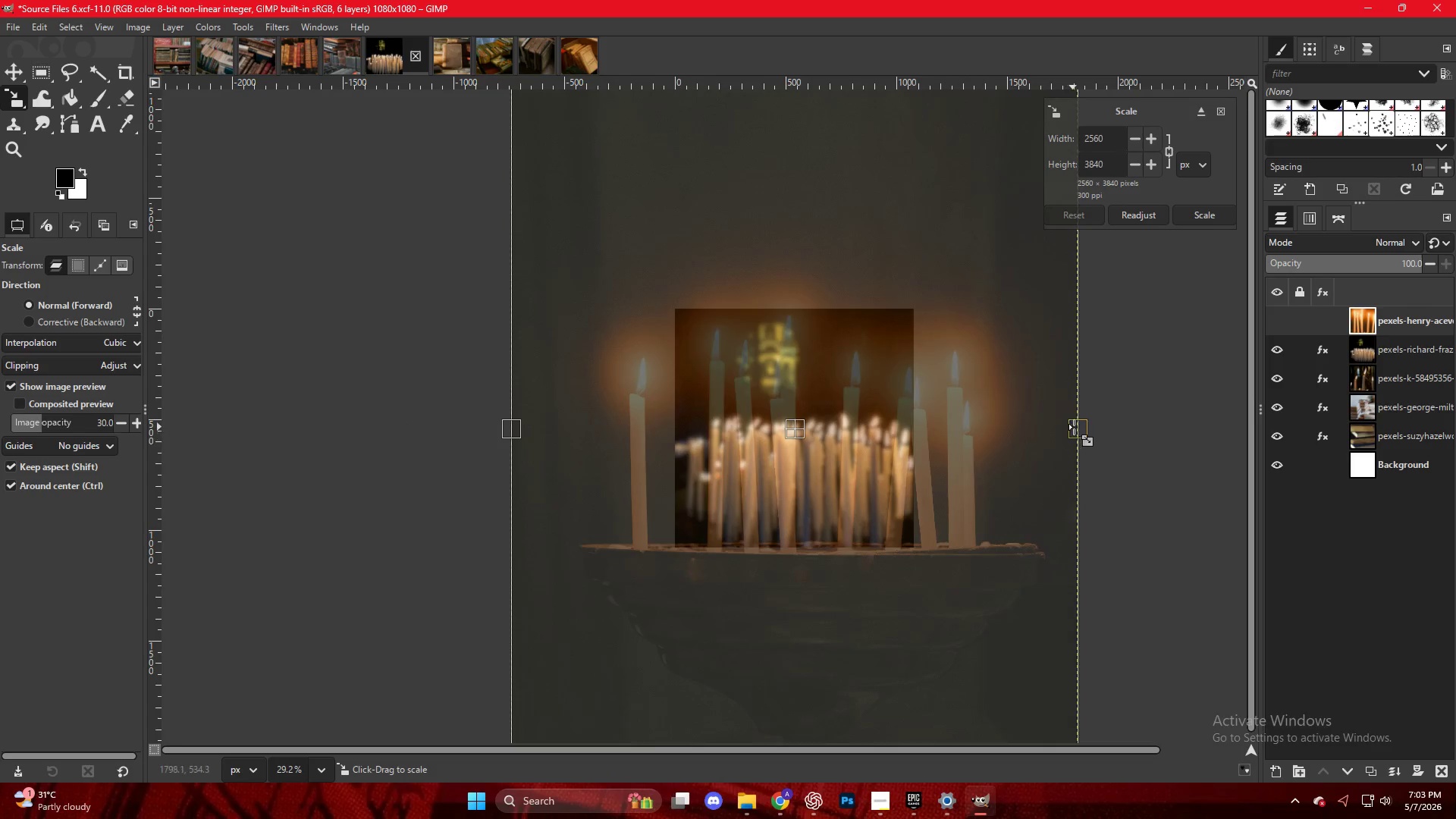 
left_click_drag(start_coordinate=[1077, 430], to_coordinate=[916, 425])
 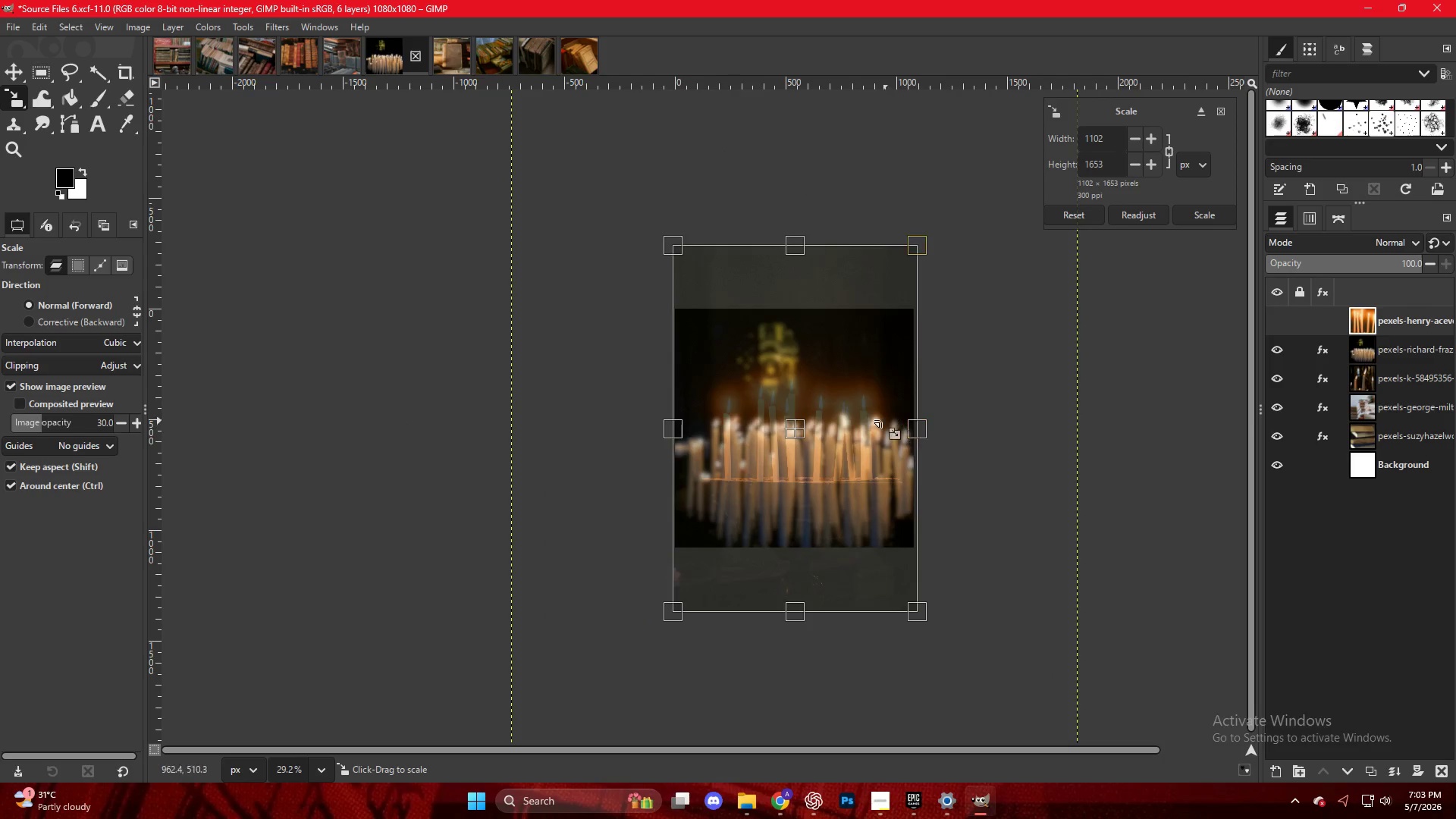 
left_click([826, 384])
 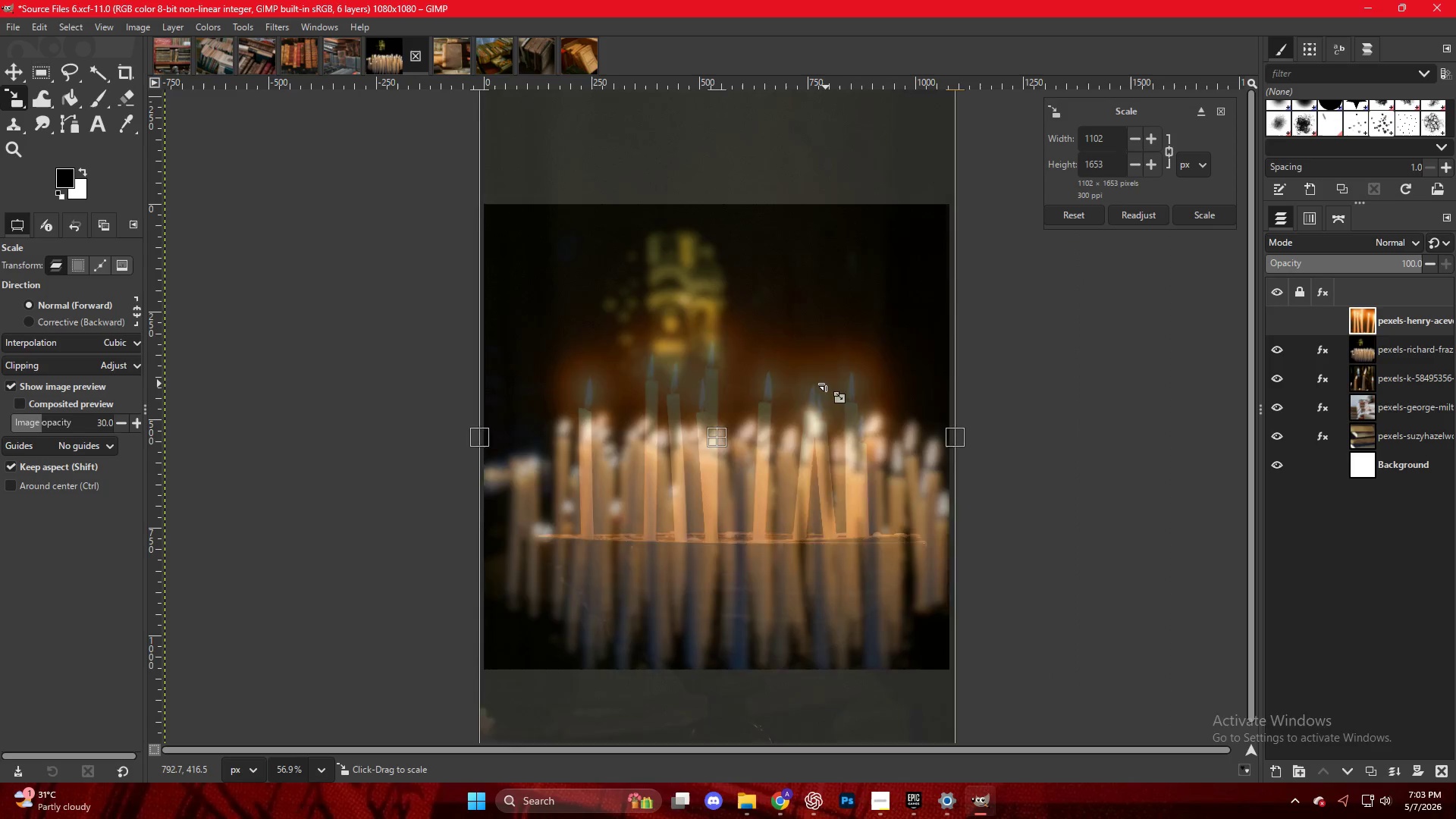 
scroll: coordinate [867, 412], scroll_direction: up, amount: 7.0
 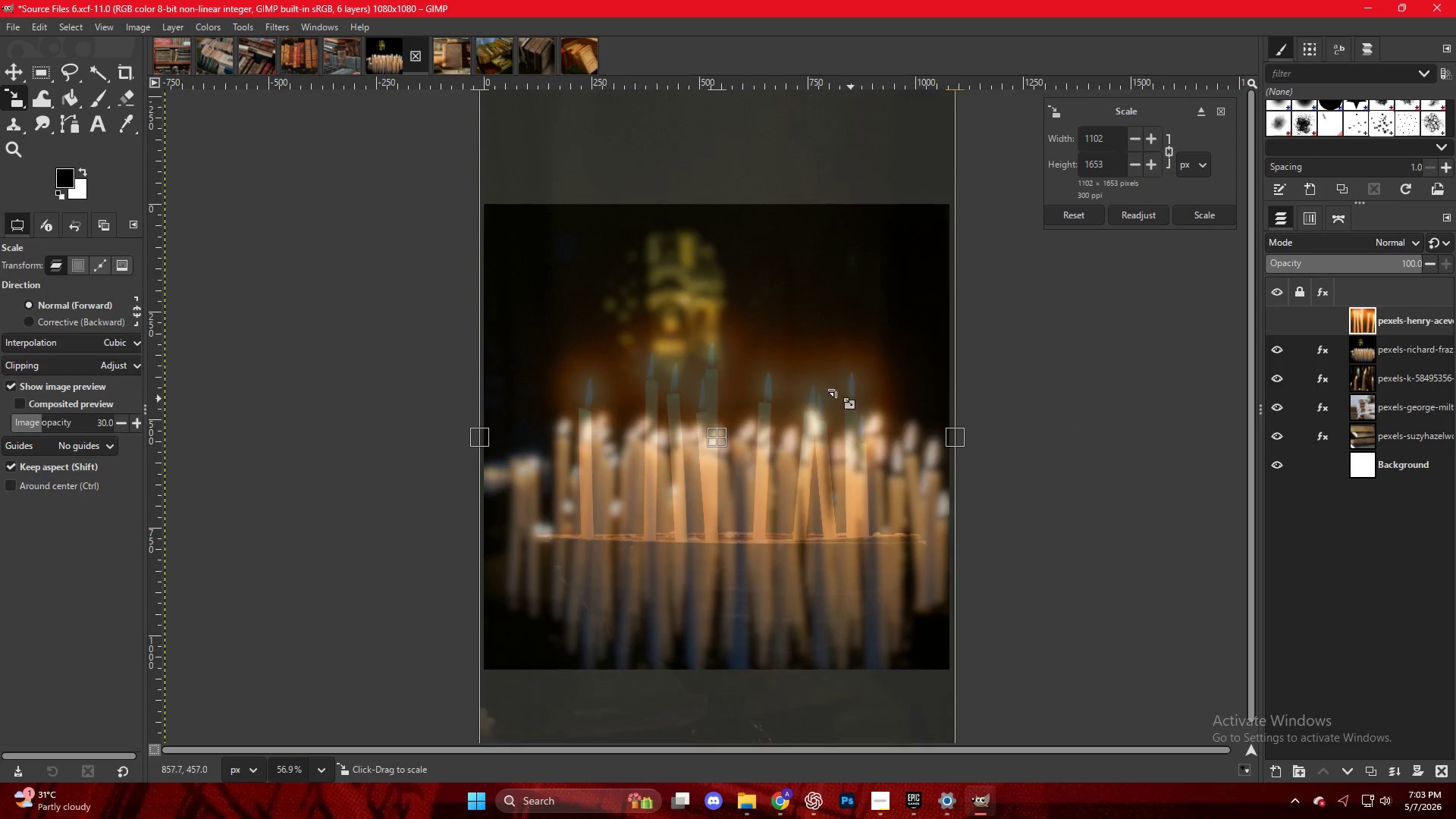 
key(NumpadEnter)
 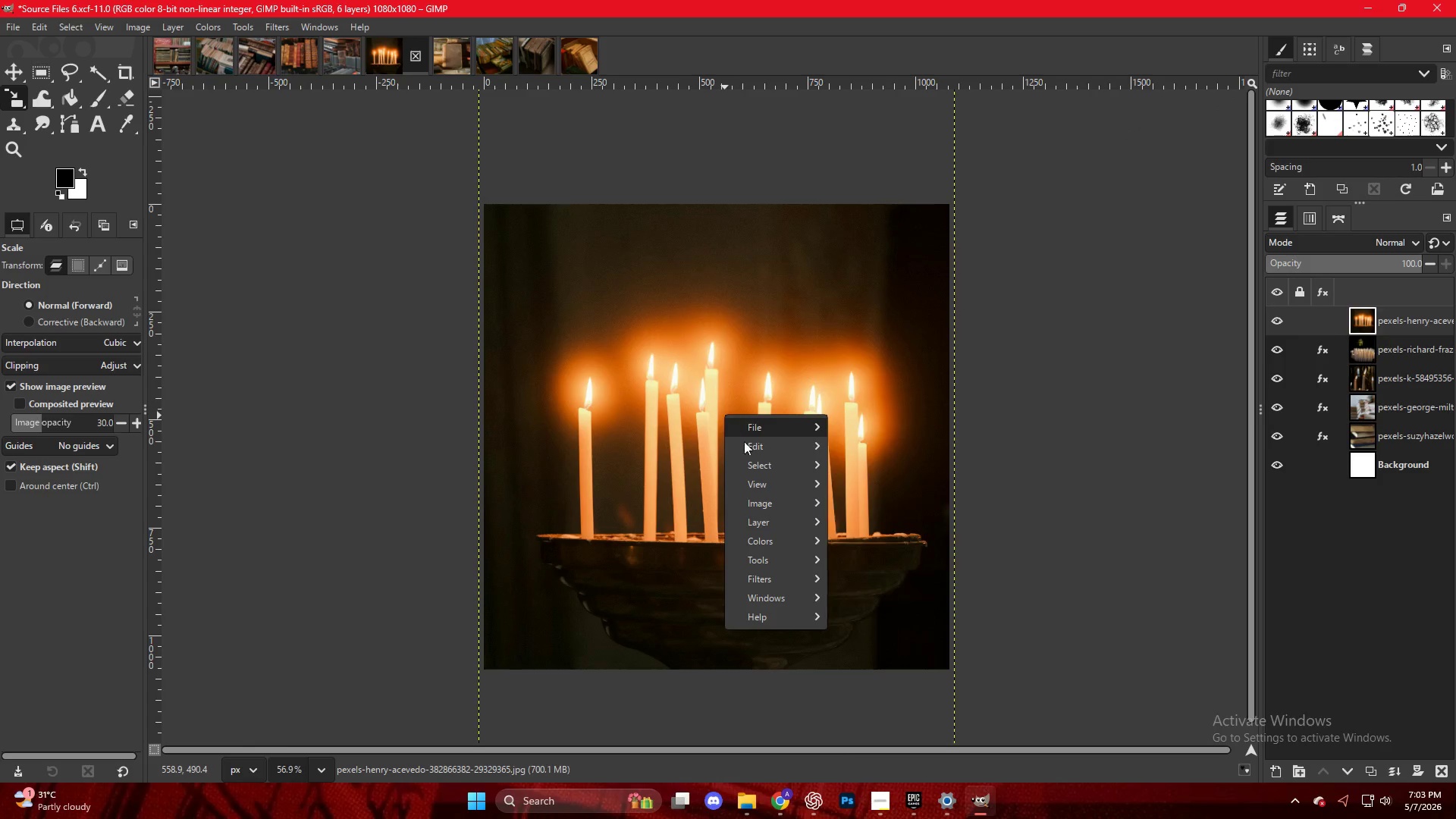 
left_click([774, 558])
 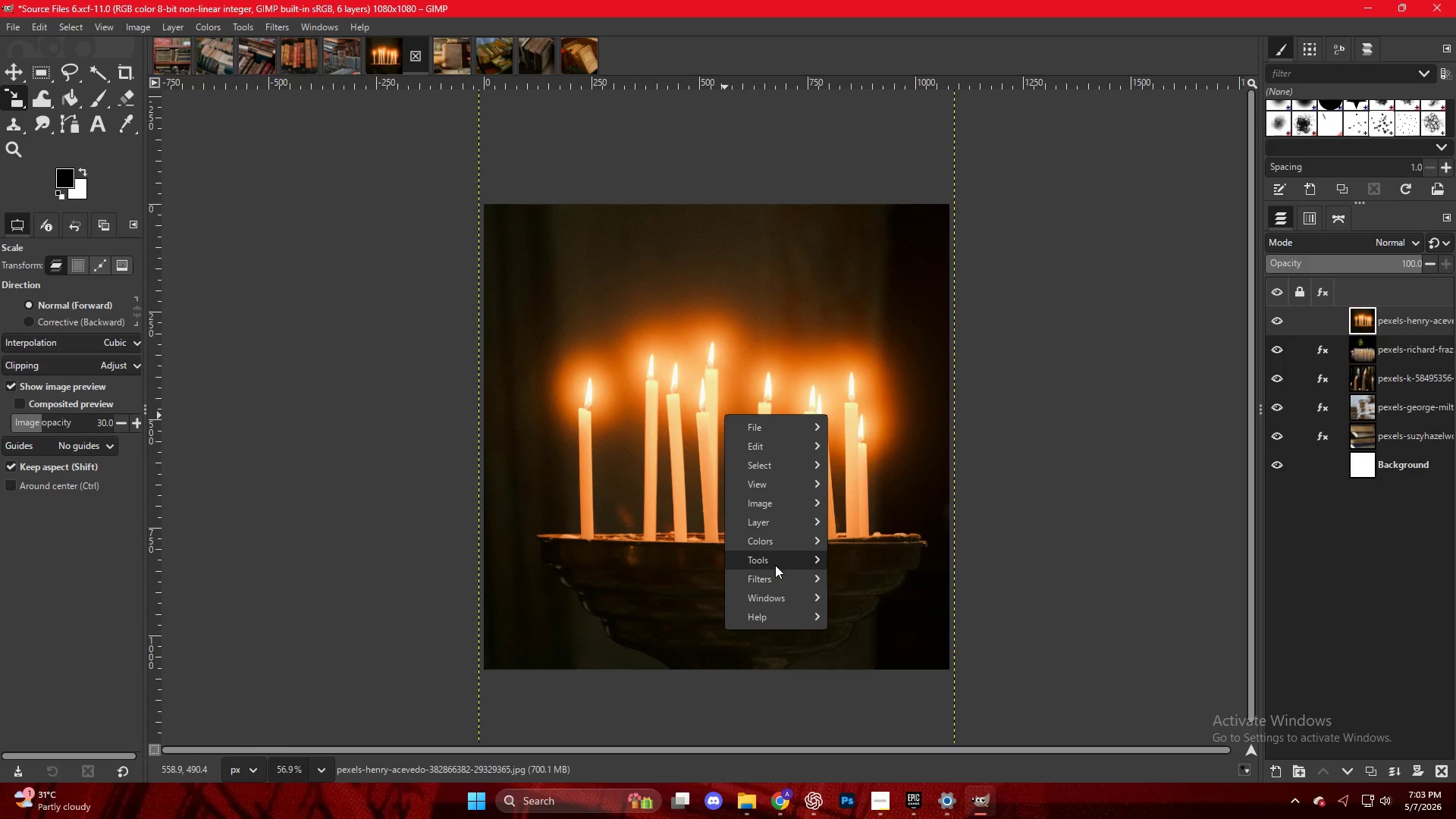 
left_click([777, 565])
 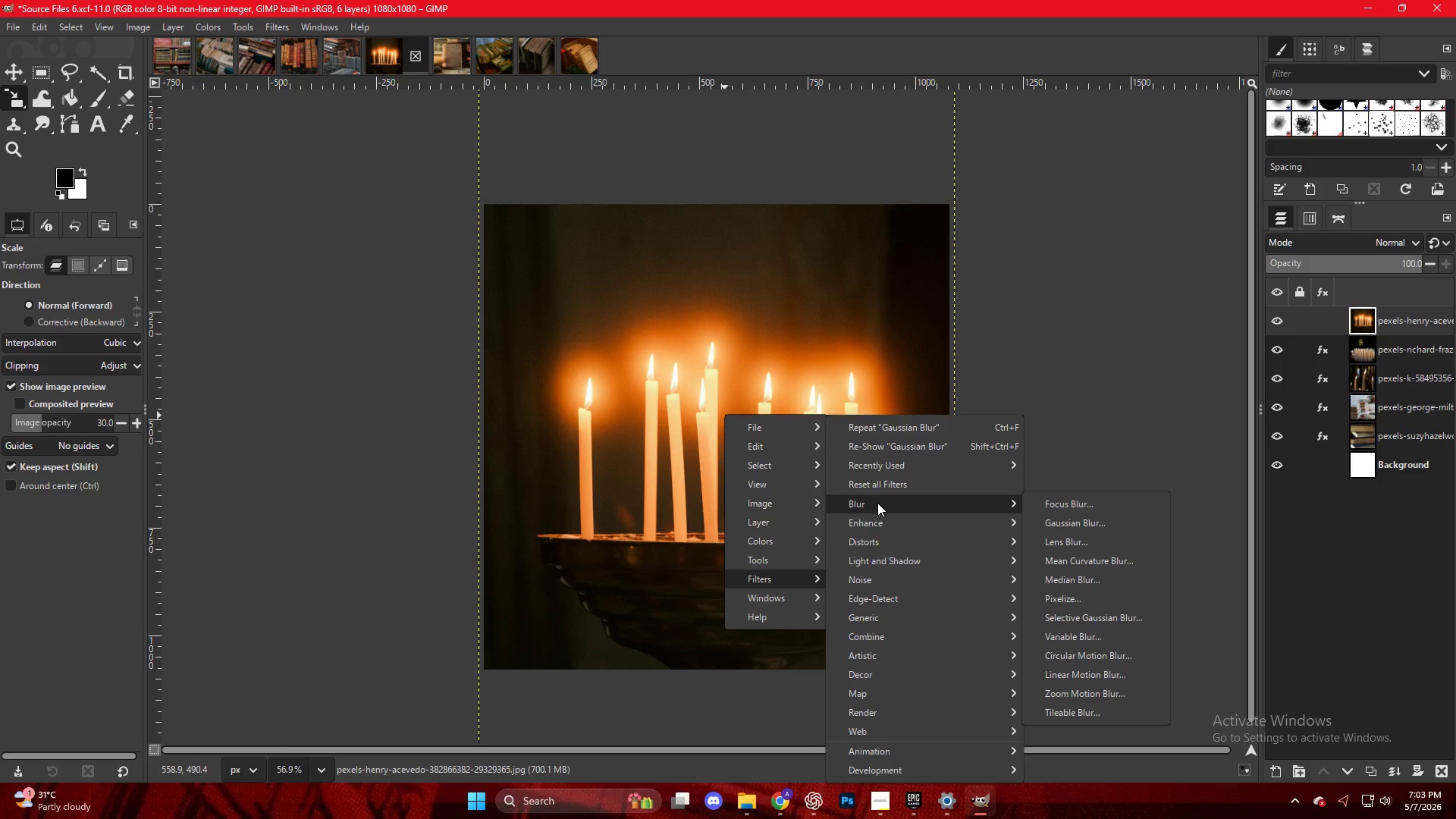 
left_click([1076, 521])
 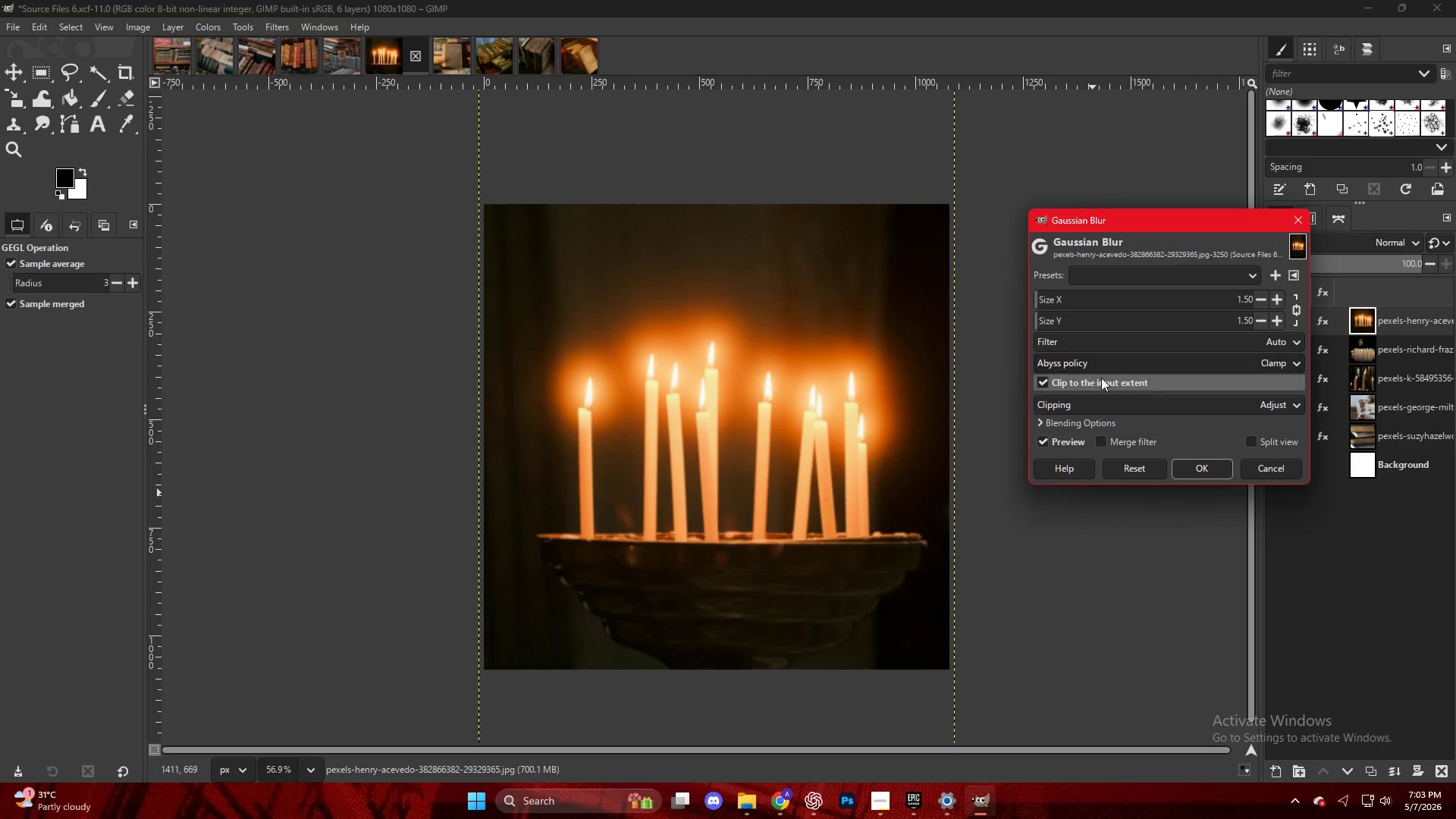 
mouse_move([1076, 337])
 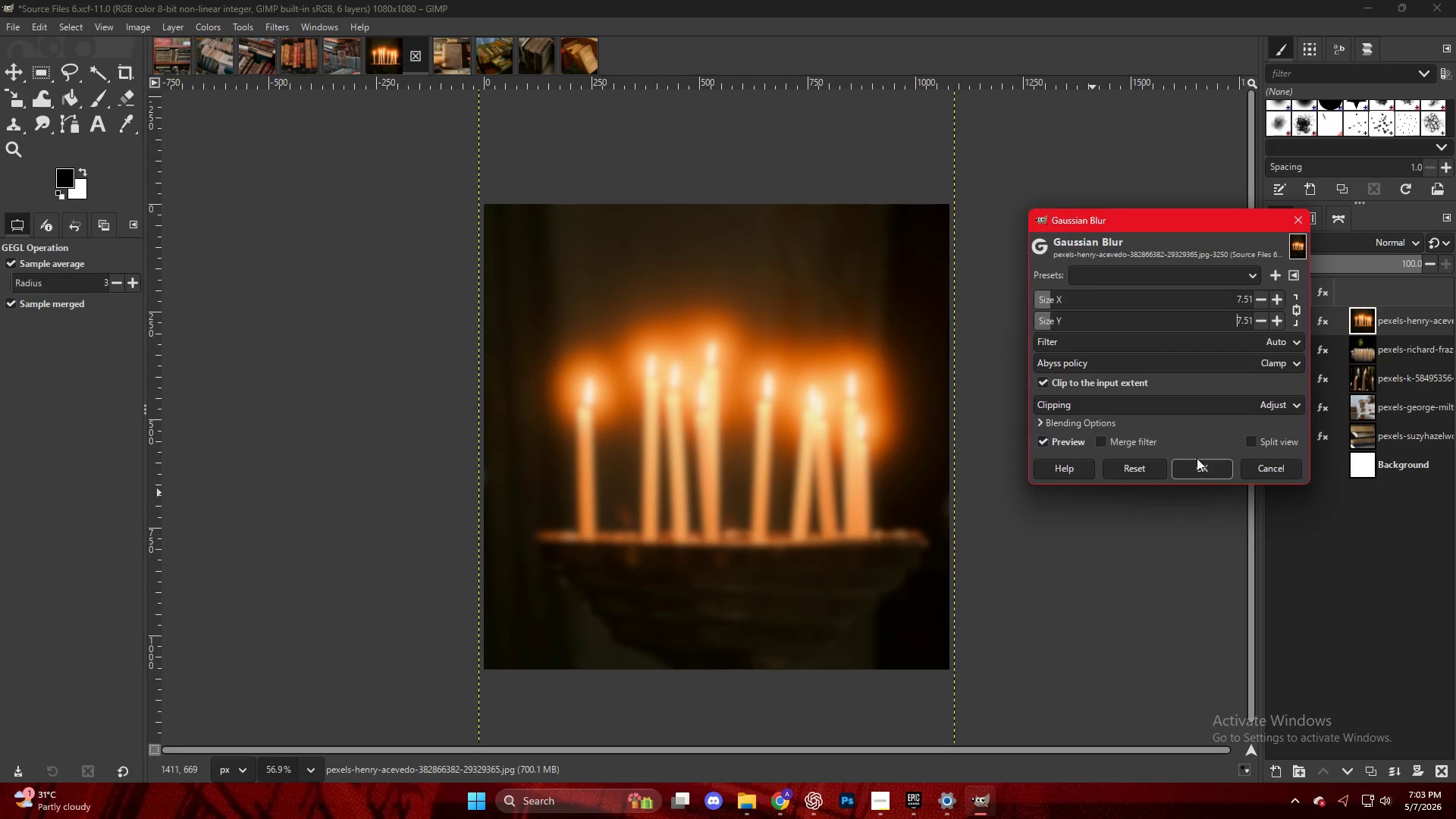 
left_click([1200, 464])
 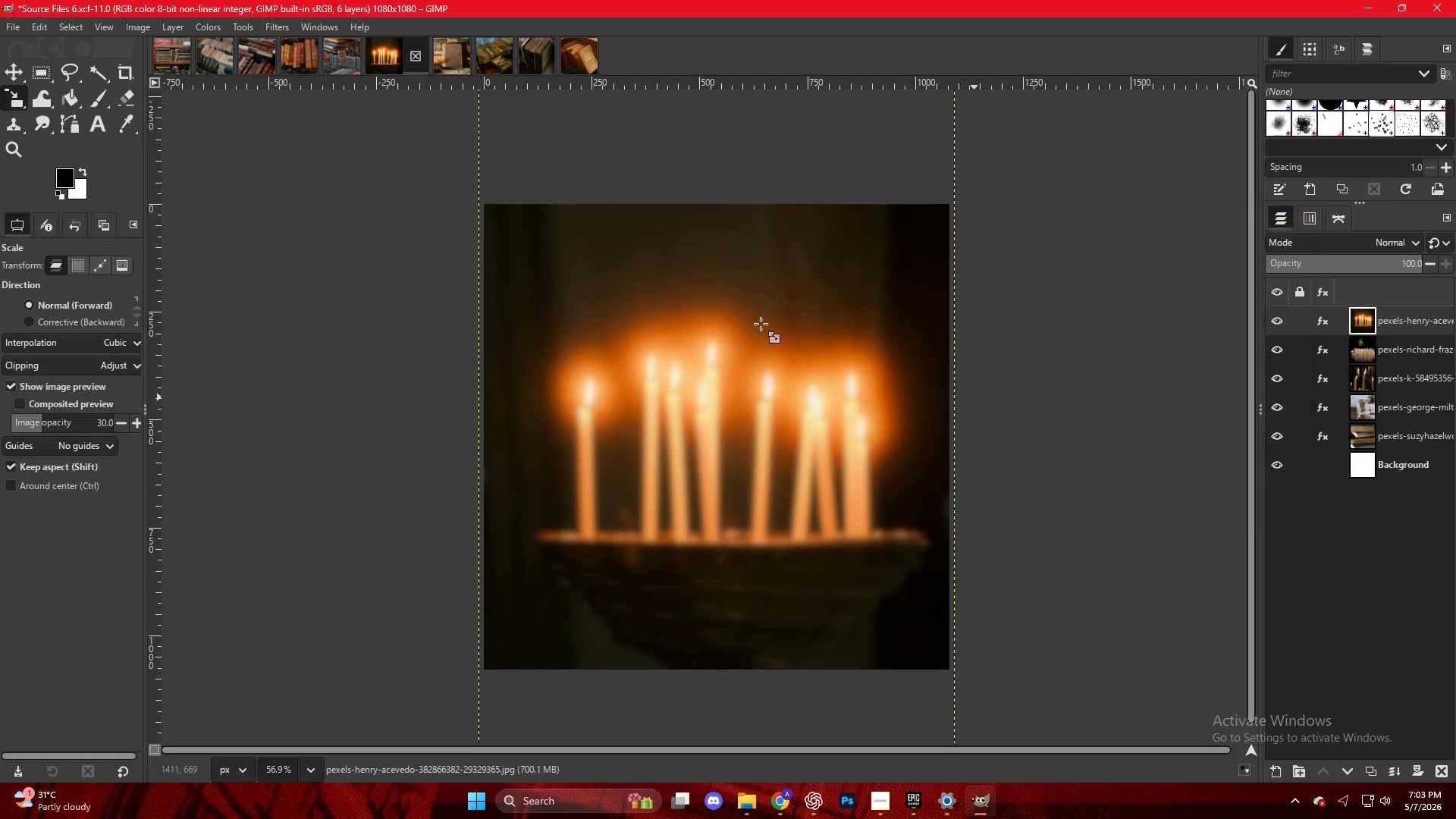 
right_click([741, 311])
 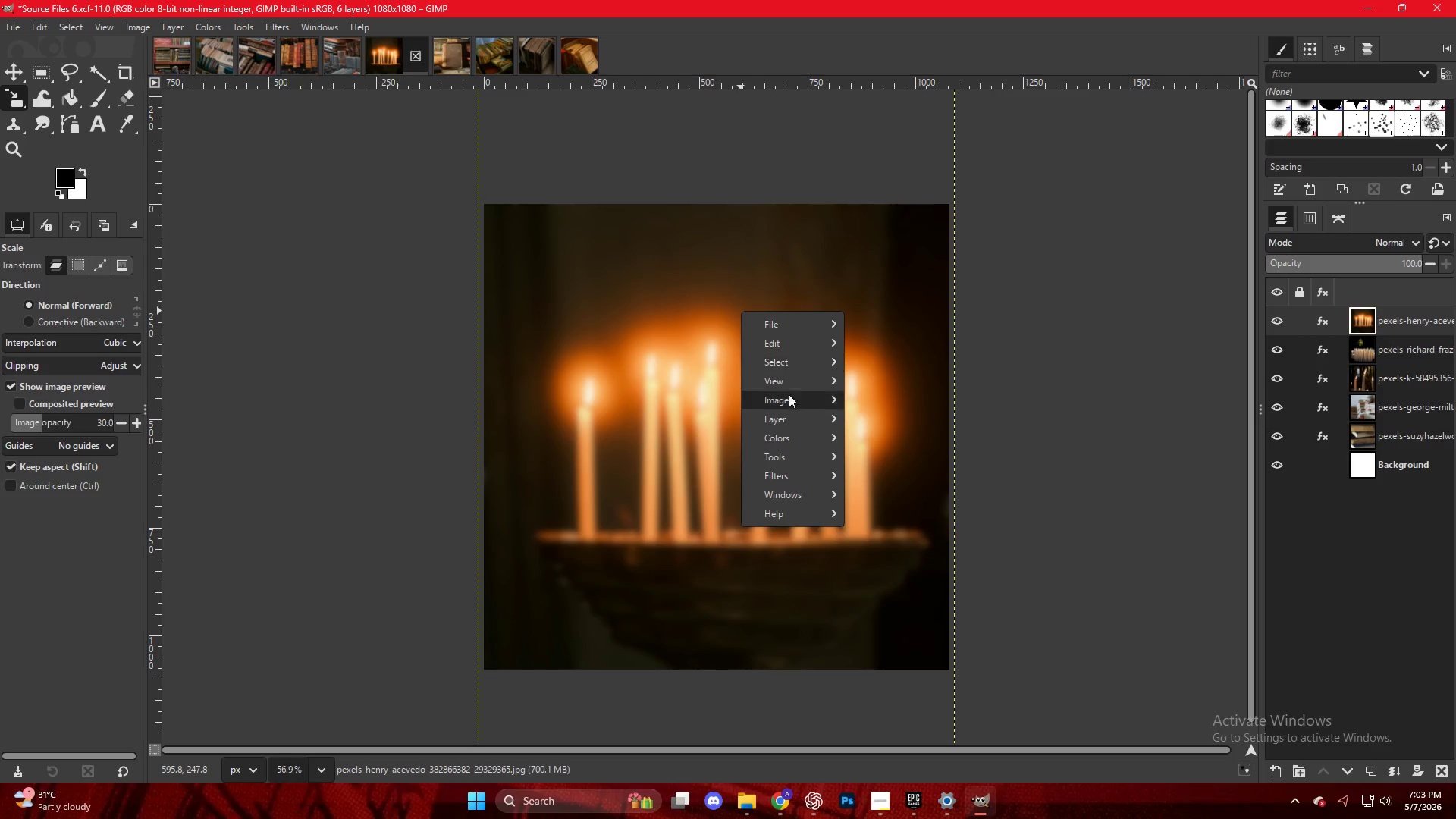 
mouse_move([820, 438])
 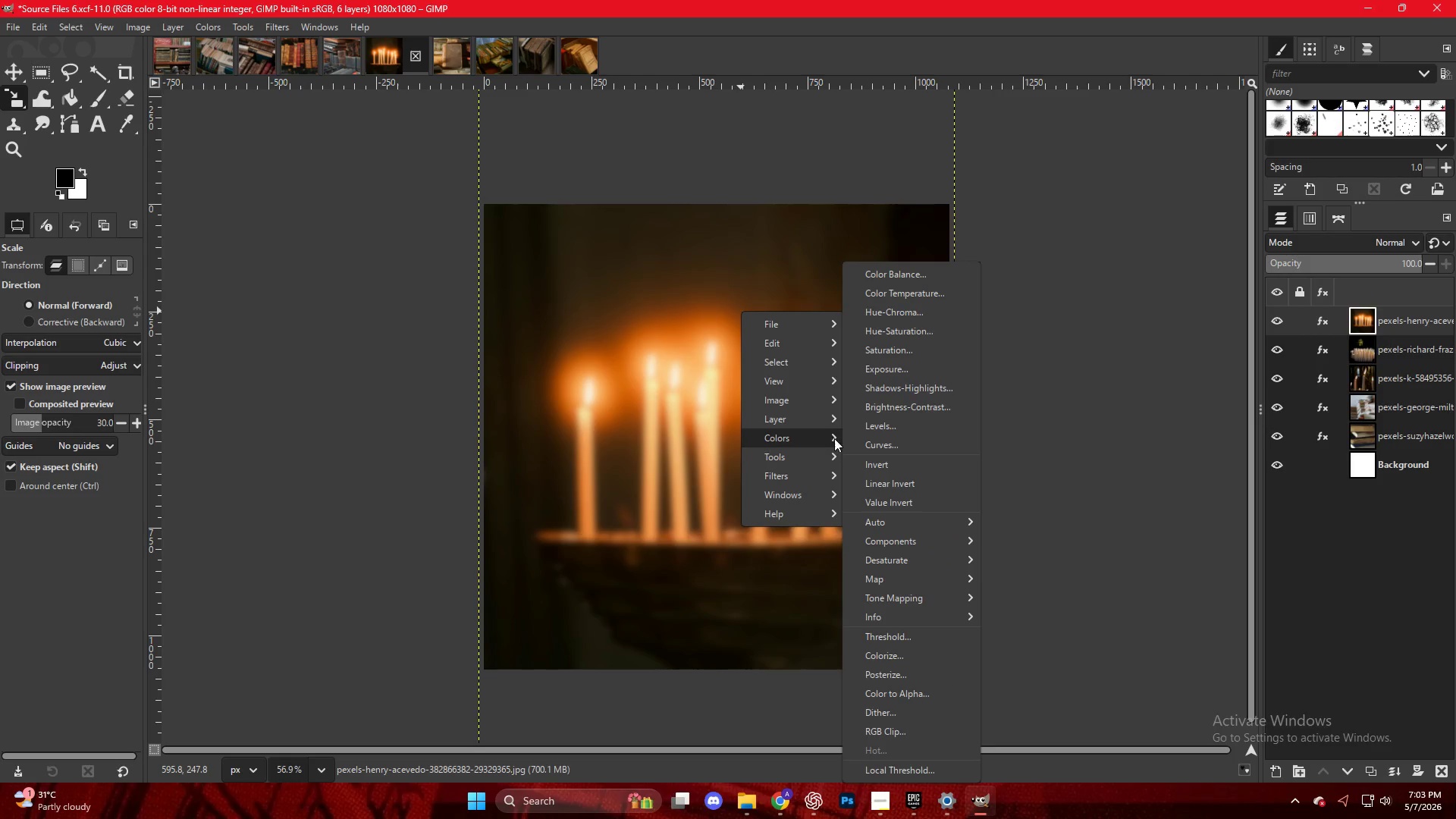 
left_click([894, 433])
 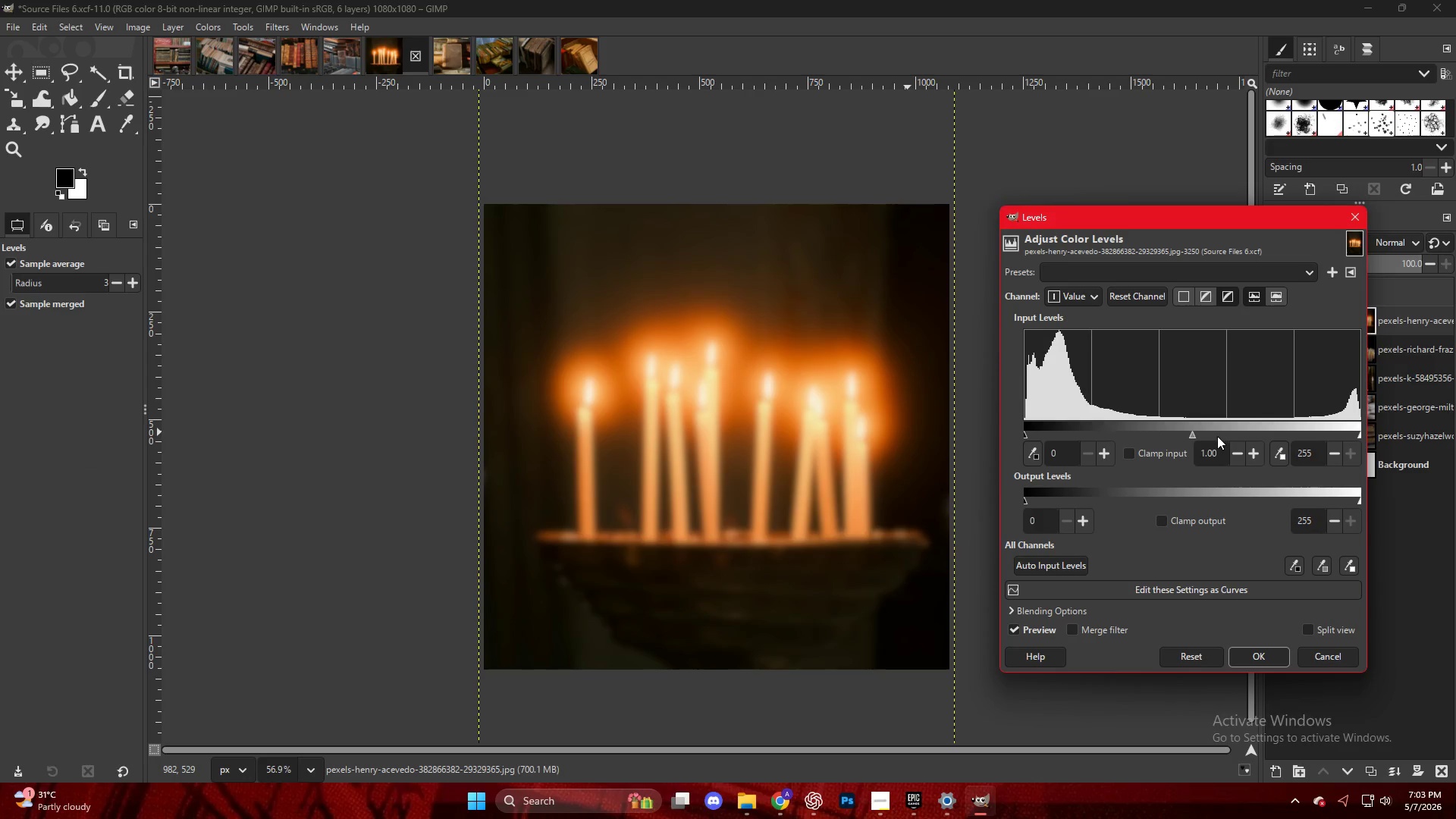 
left_click([1209, 431])
 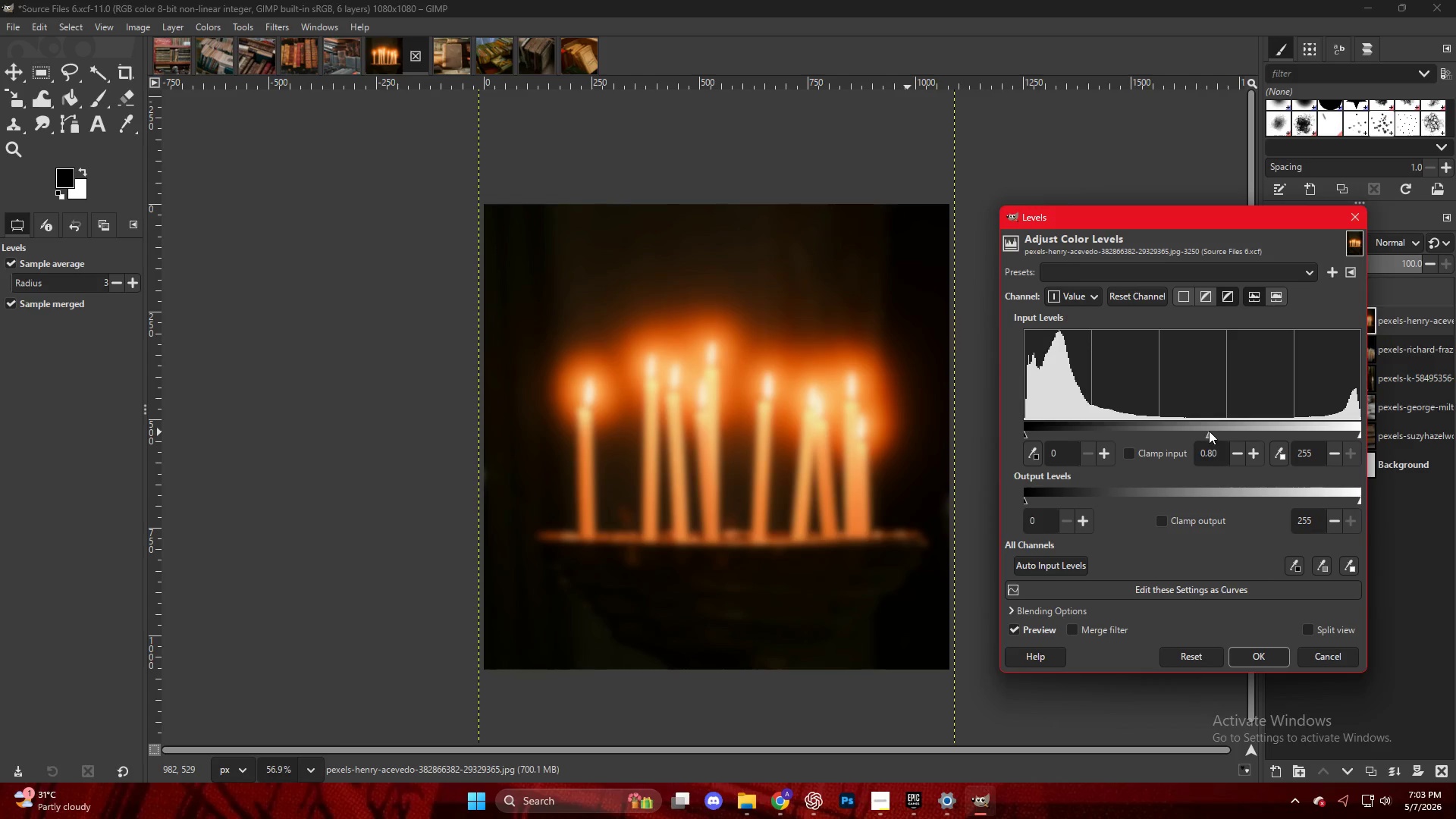 
key(NumpadEnter)
 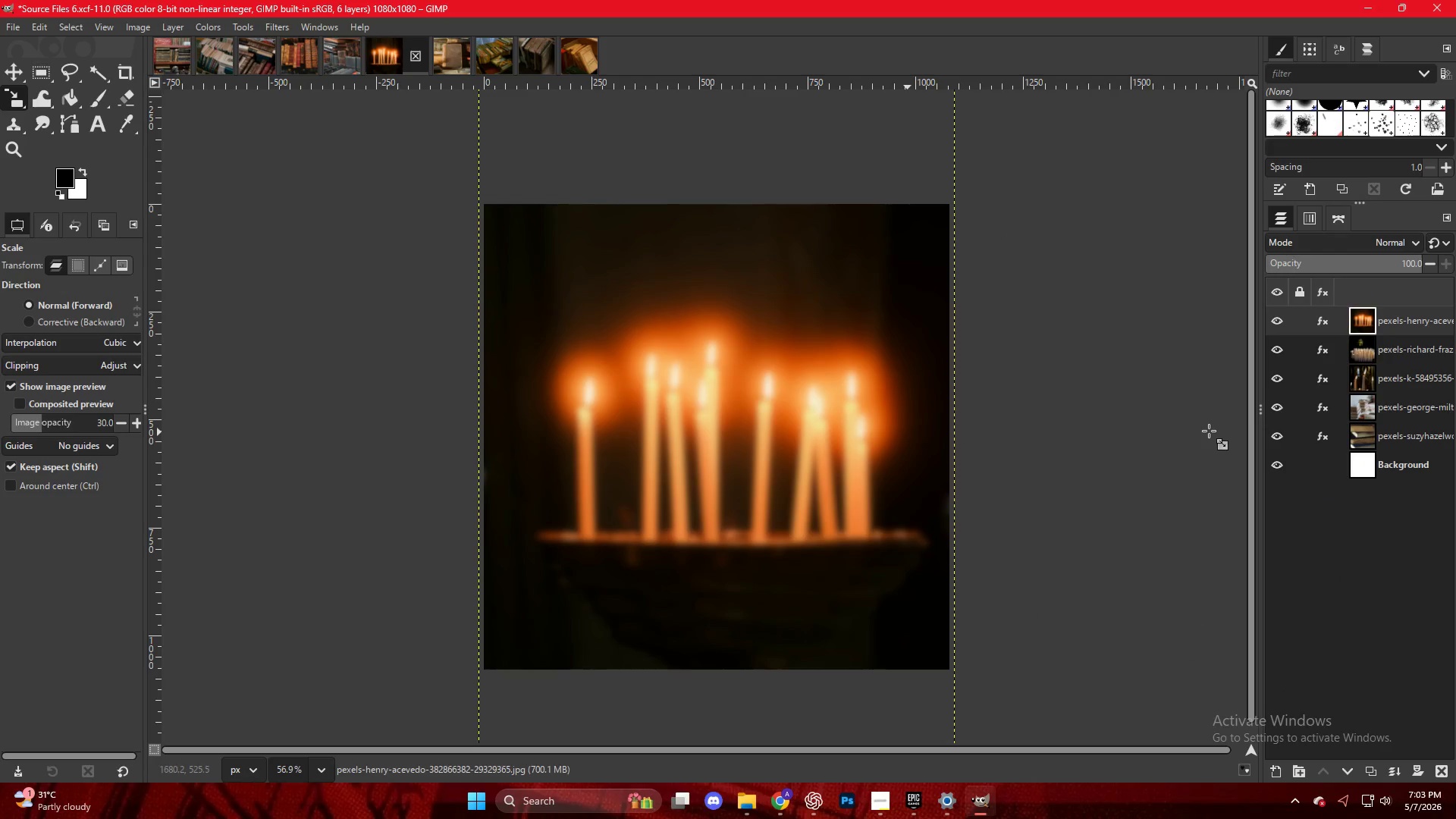 
key(Control+Shift+E)
 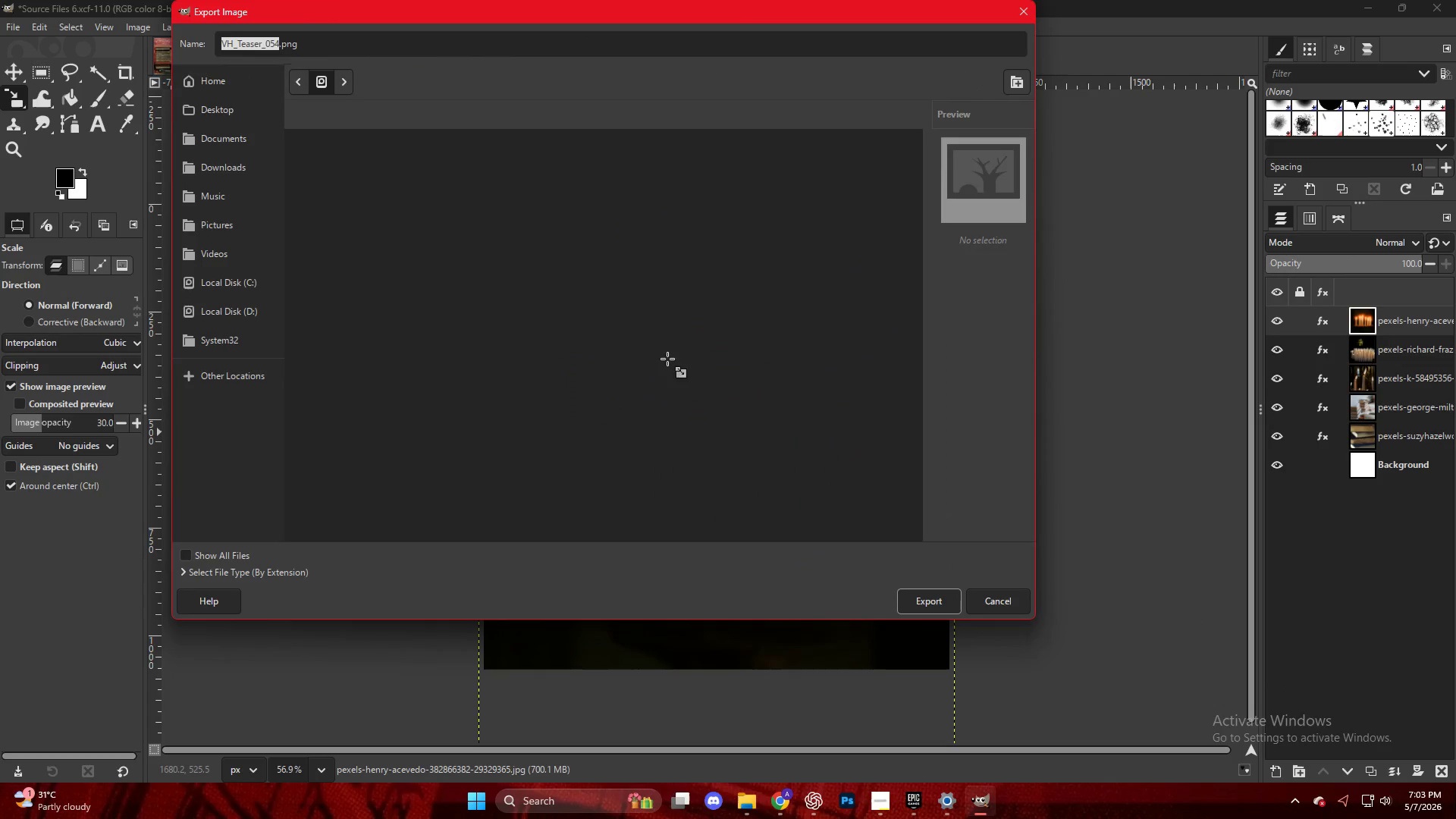 
scroll: coordinate [344, 530], scroll_direction: down, amount: 23.0
 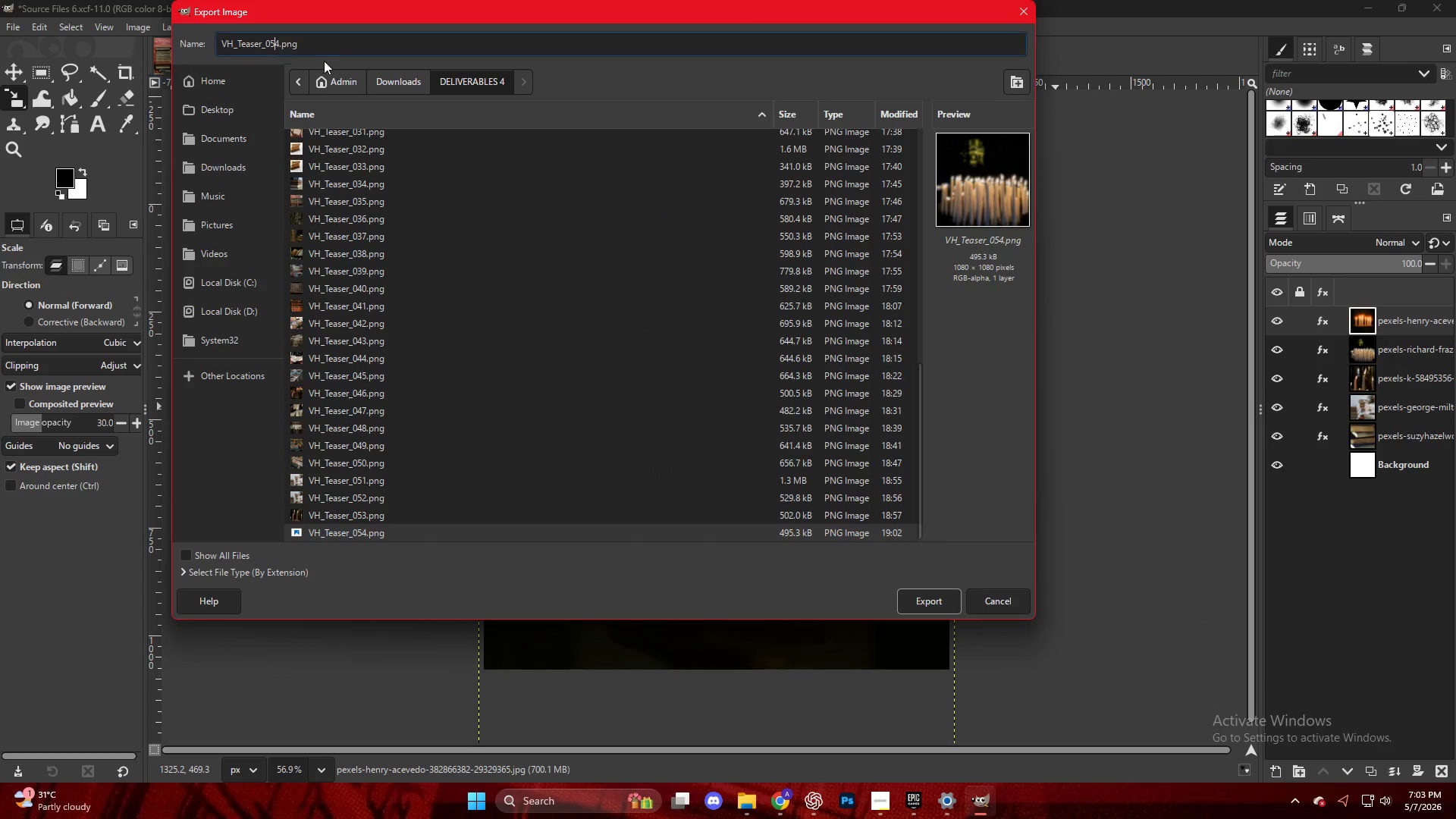 
key(ArrowRight)
 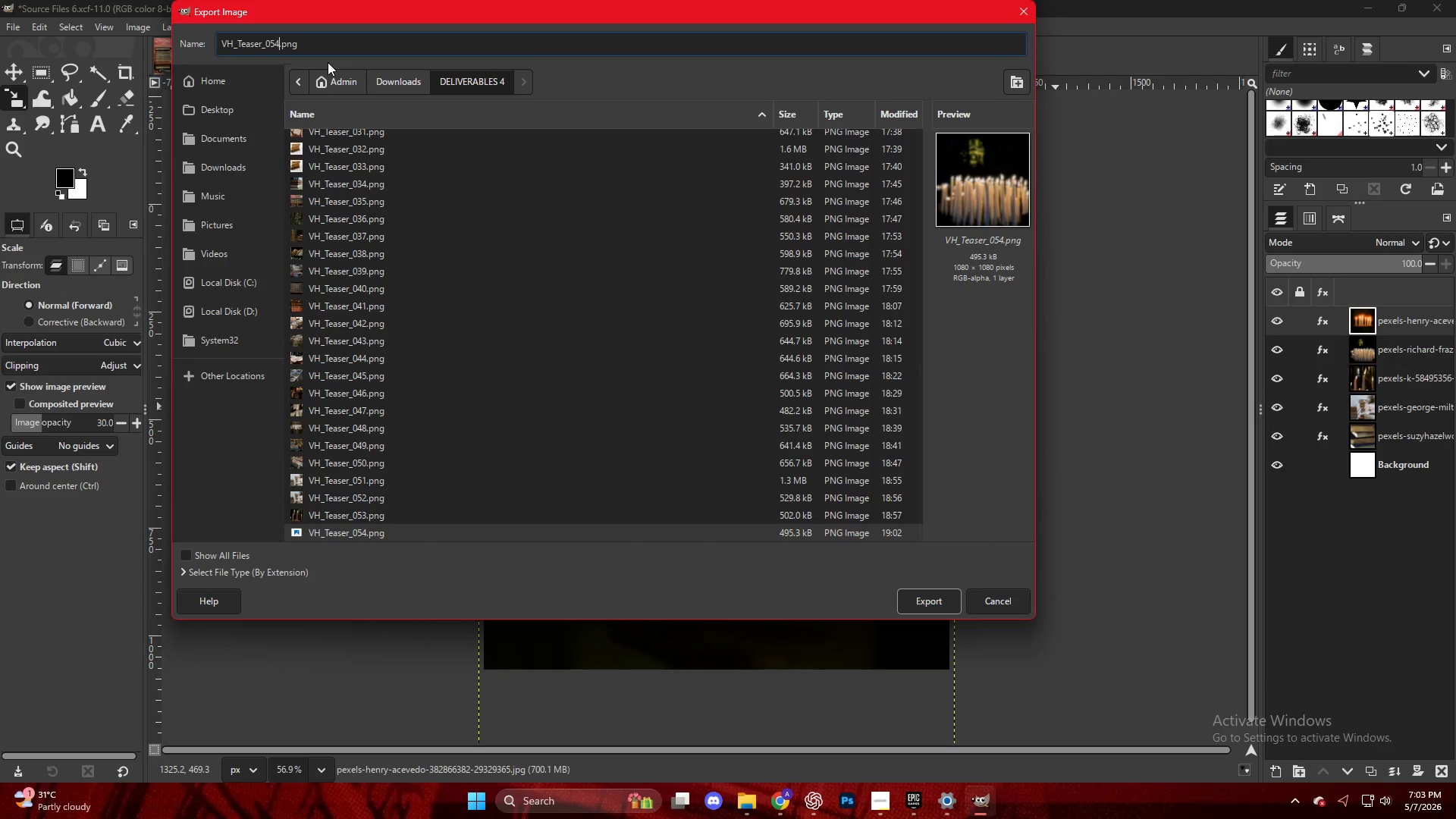 
key(Backspace)
 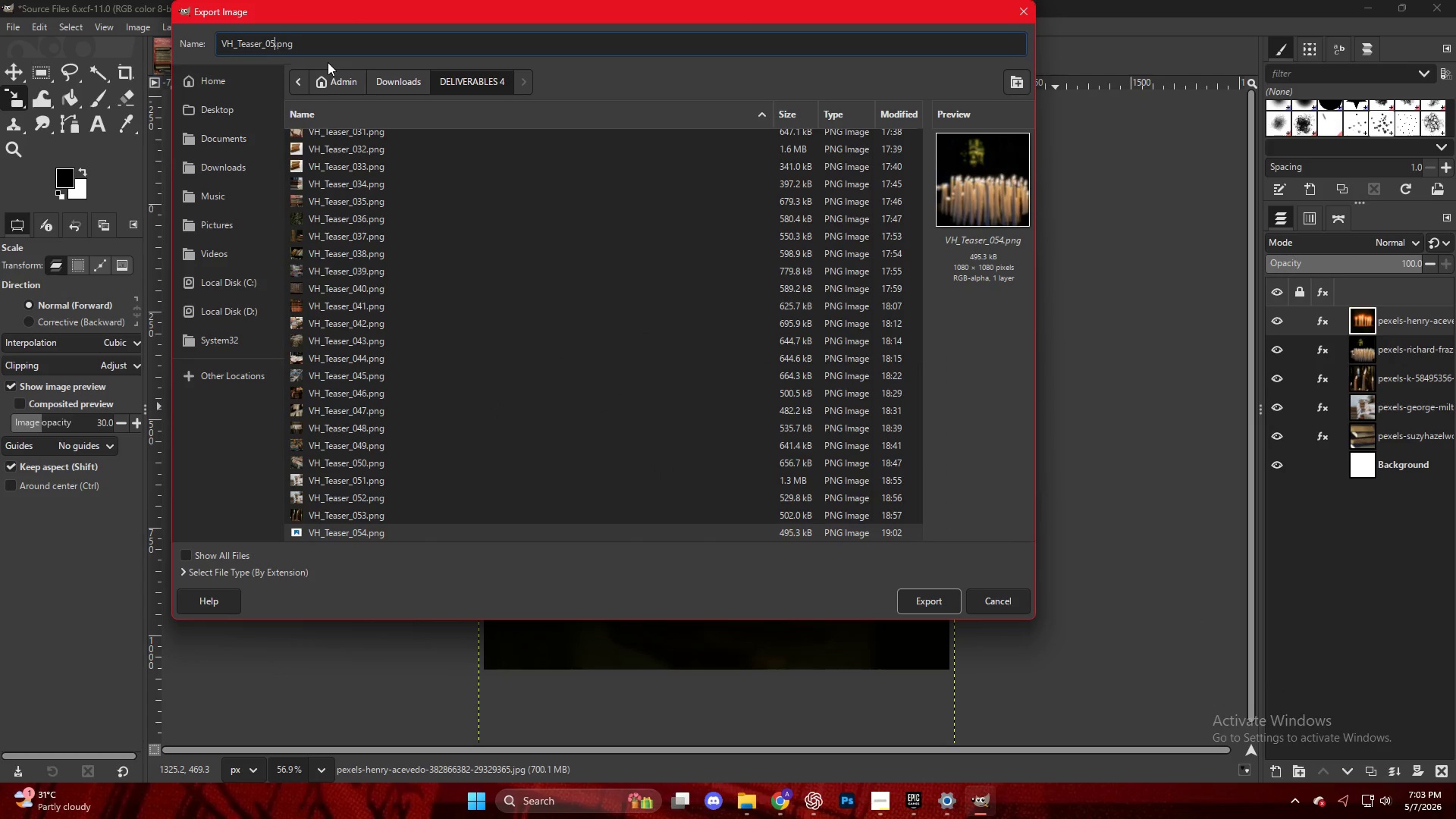 
key(4)
 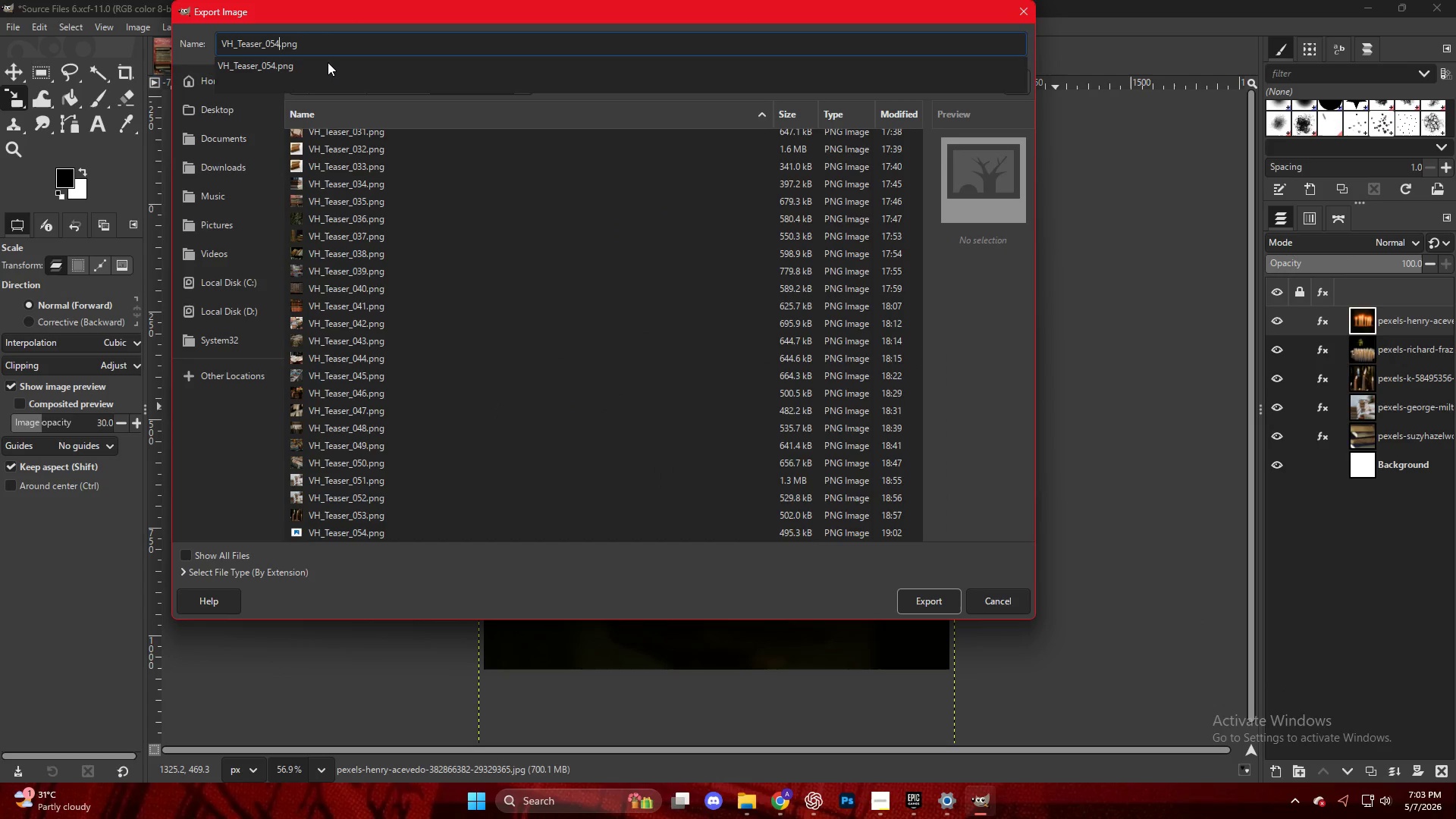 
key(Backspace)
 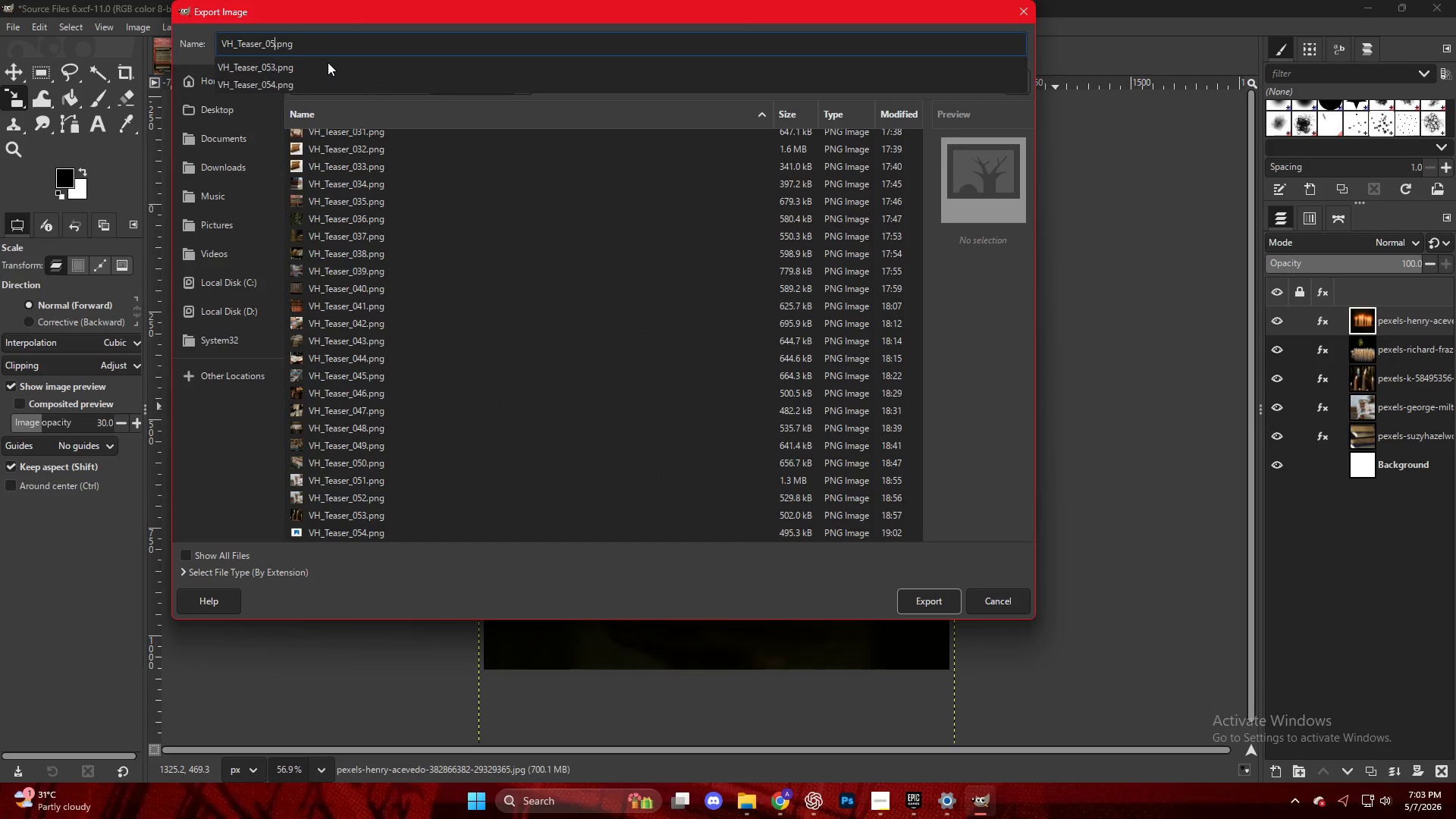 
key(5)
 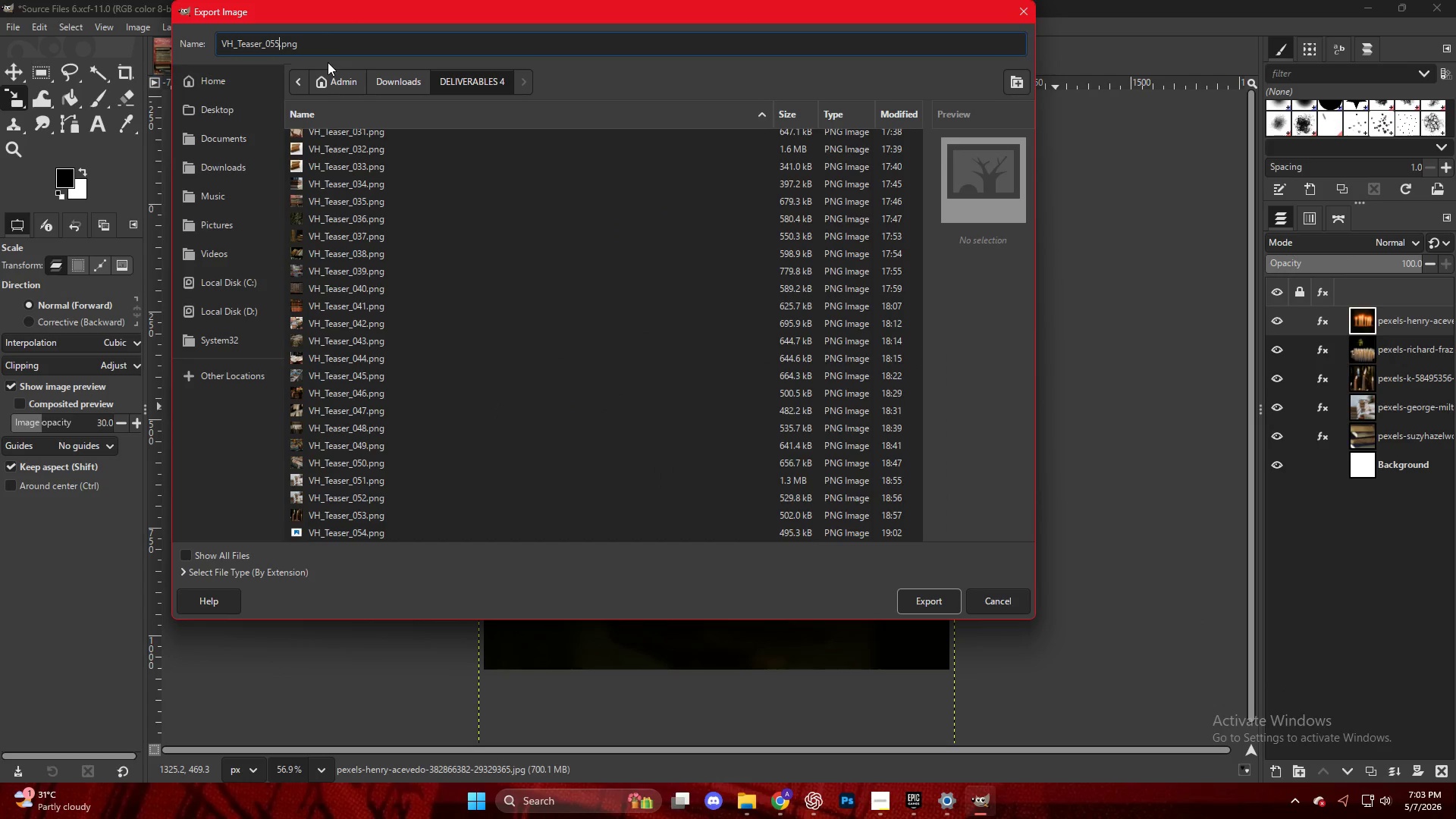 
key(Enter)
 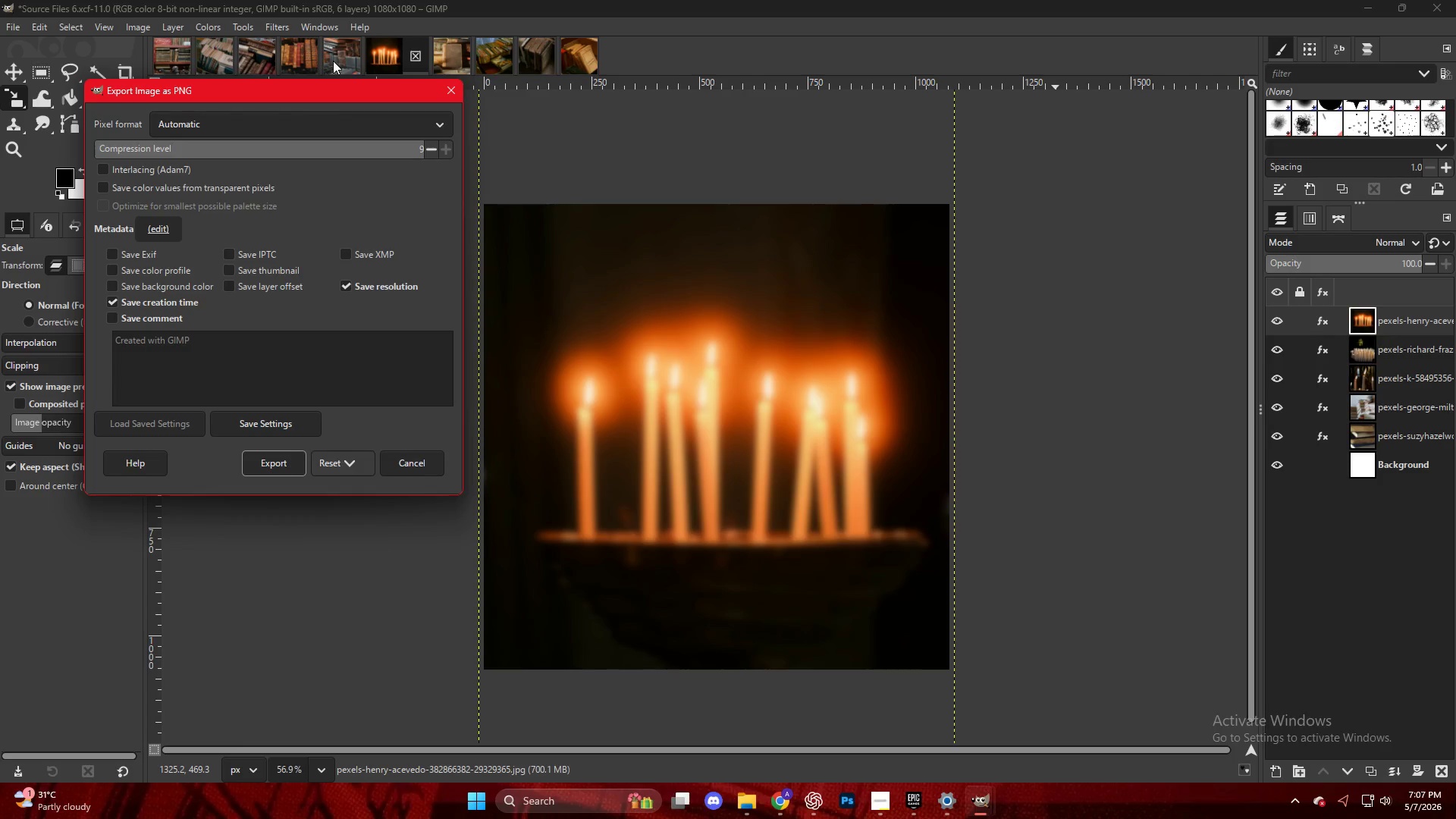 
wait(241.19)
 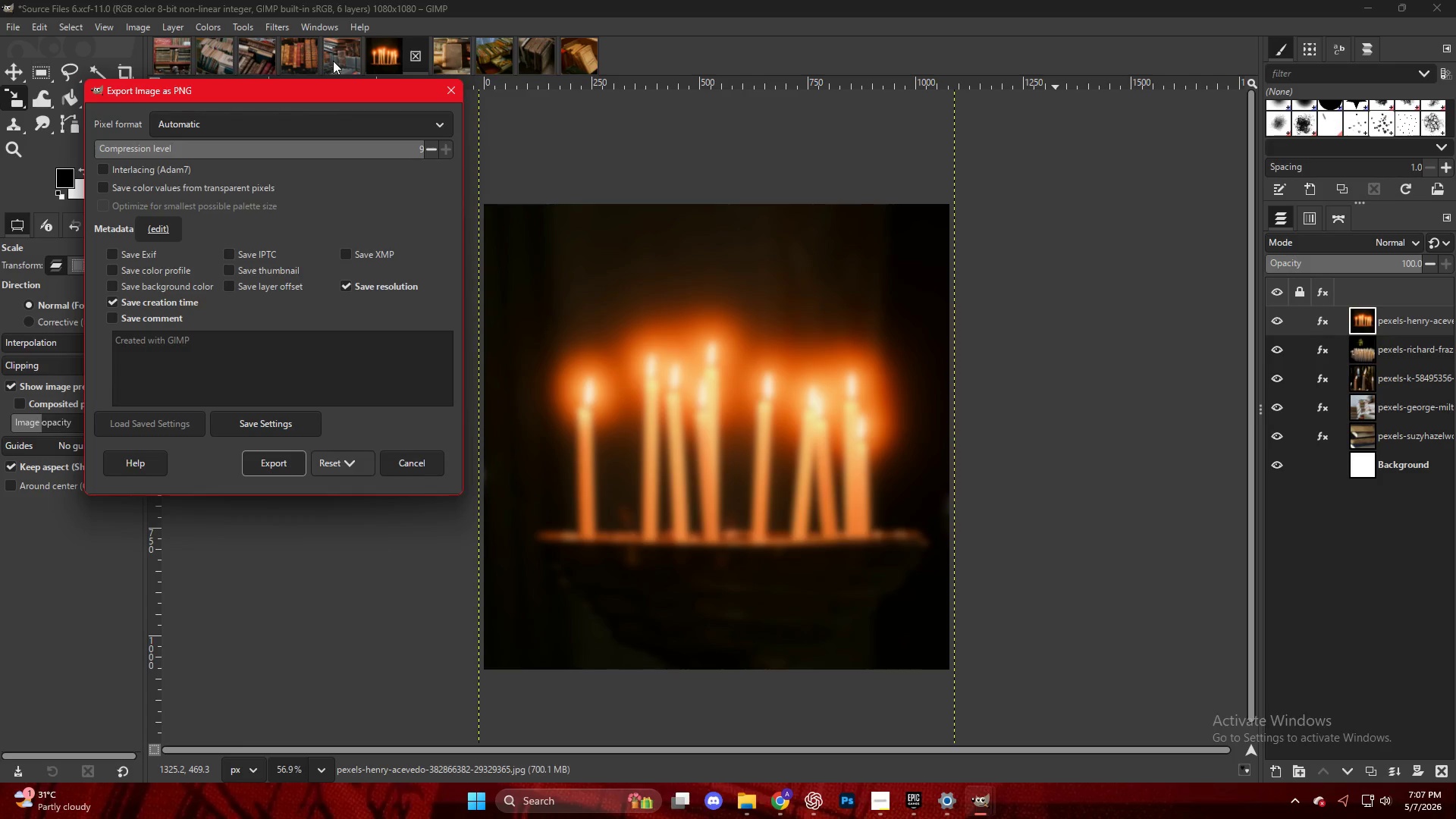 
left_click([268, 463])
 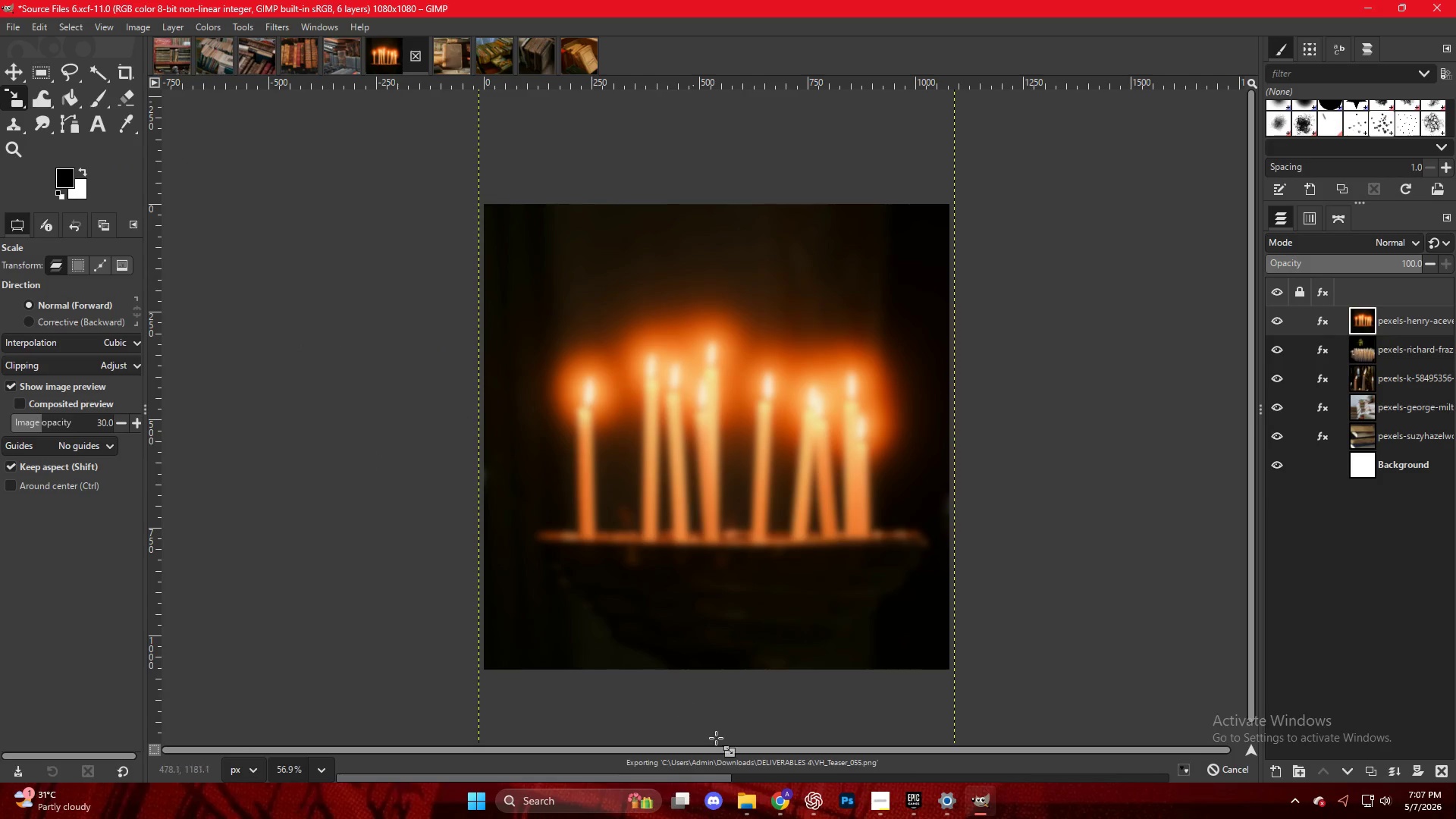 
left_click([788, 818])
 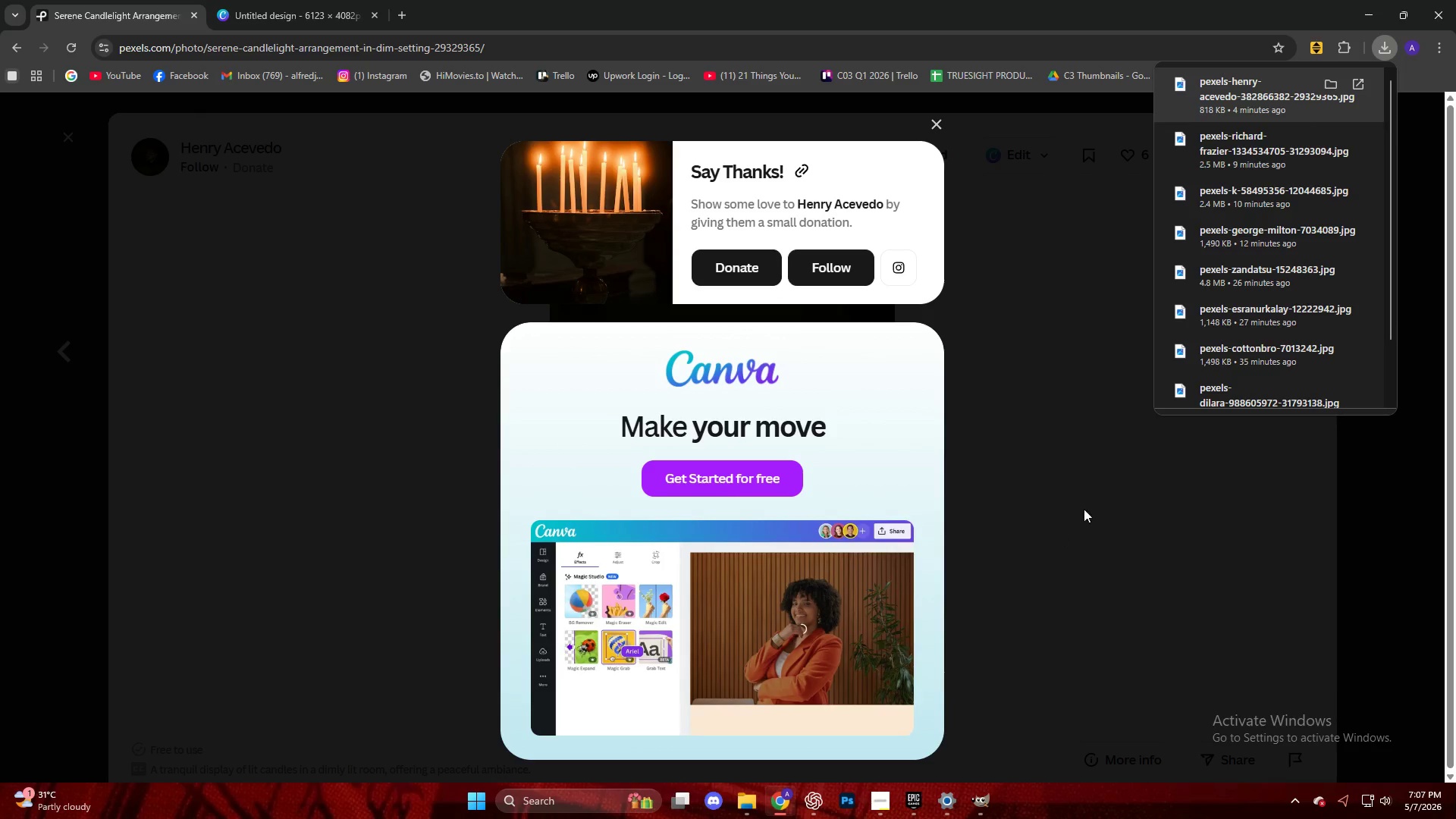 
left_click([1087, 527])
 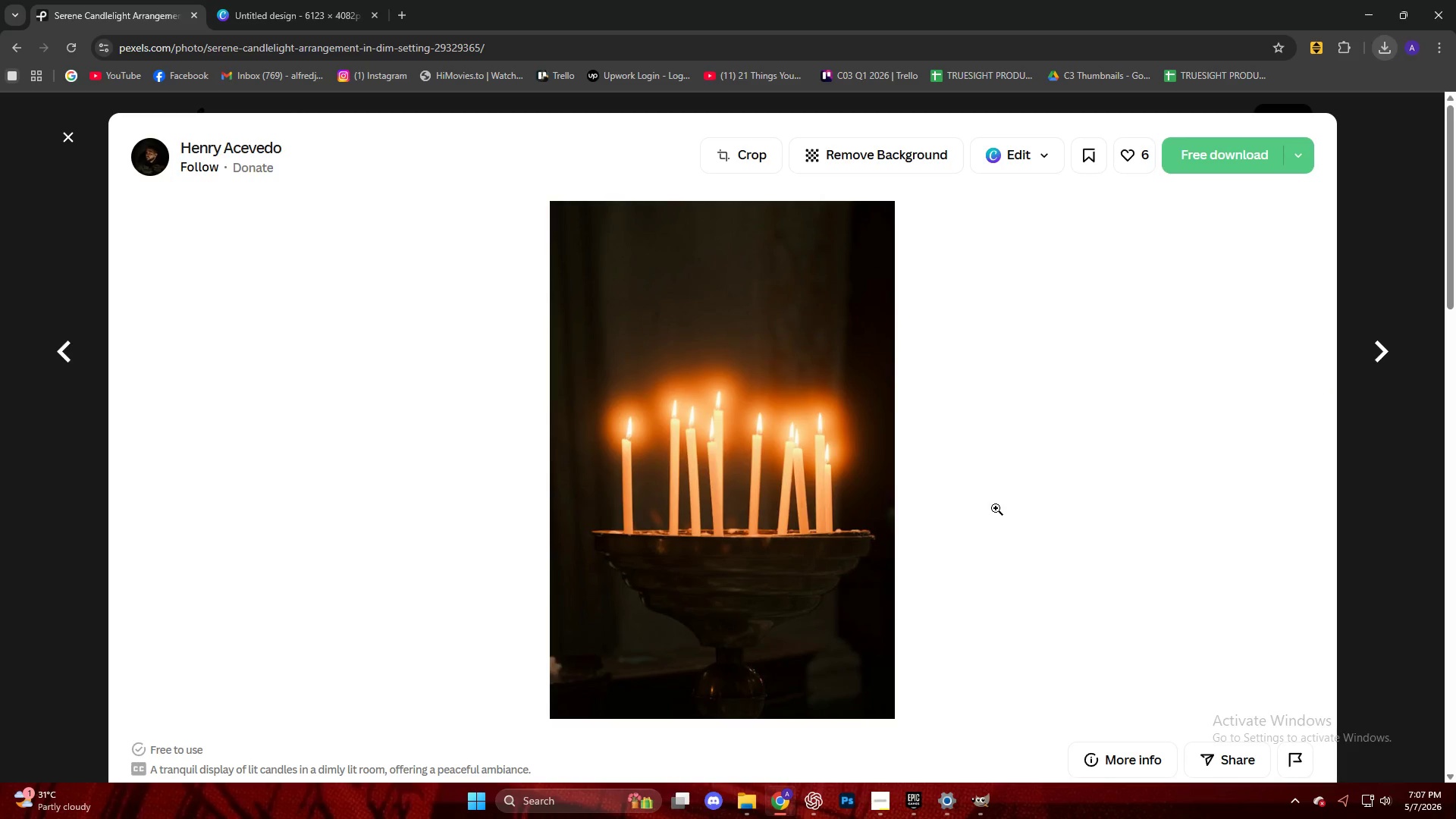 
scroll: coordinate [1069, 503], scroll_direction: down, amount: 5.0
 